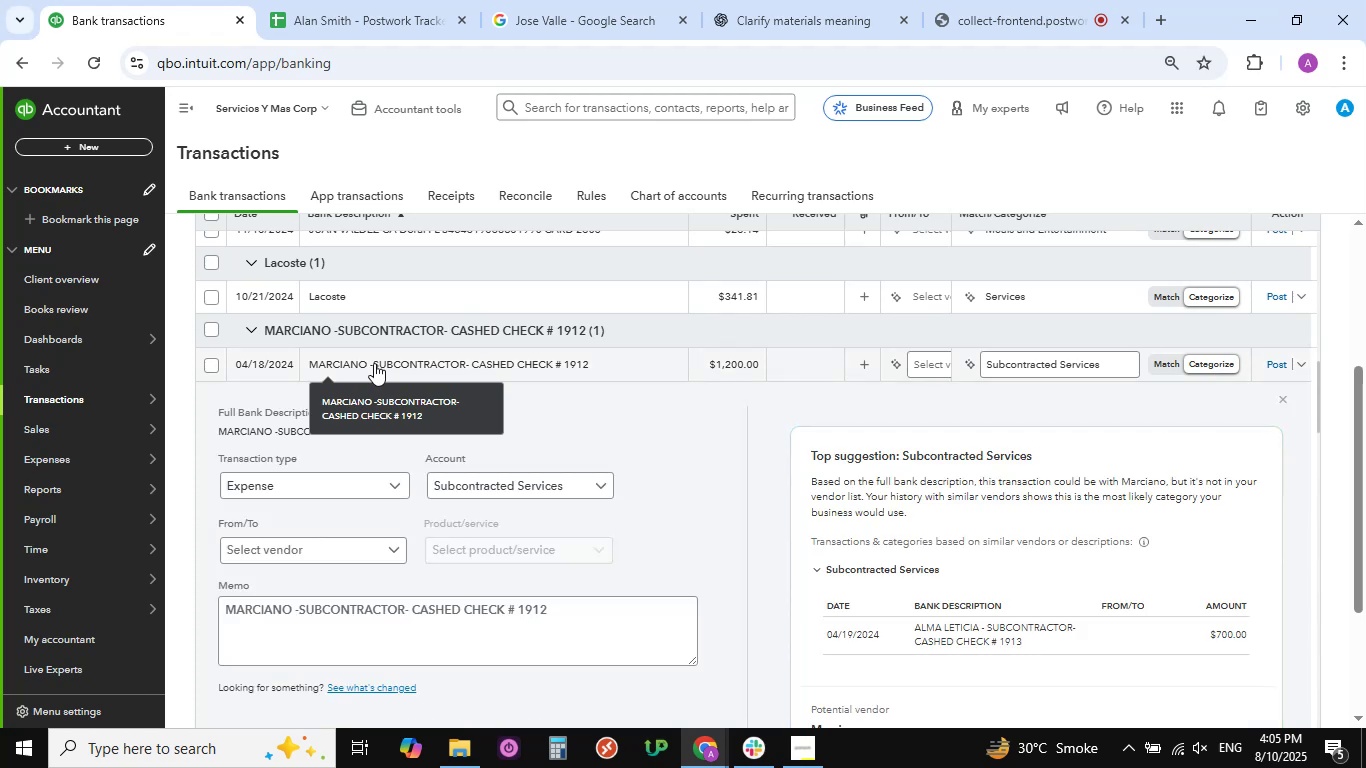 
wait(10.5)
 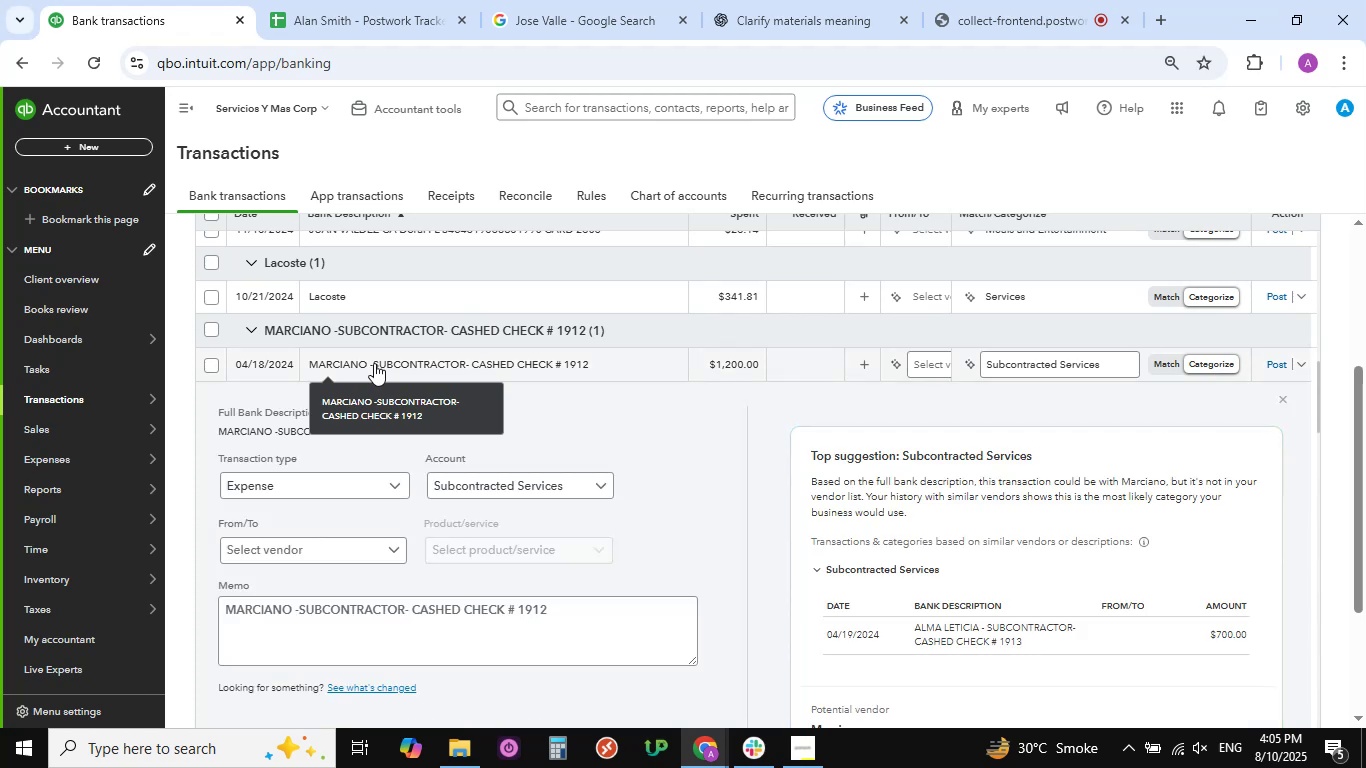 
left_click([390, 550])
 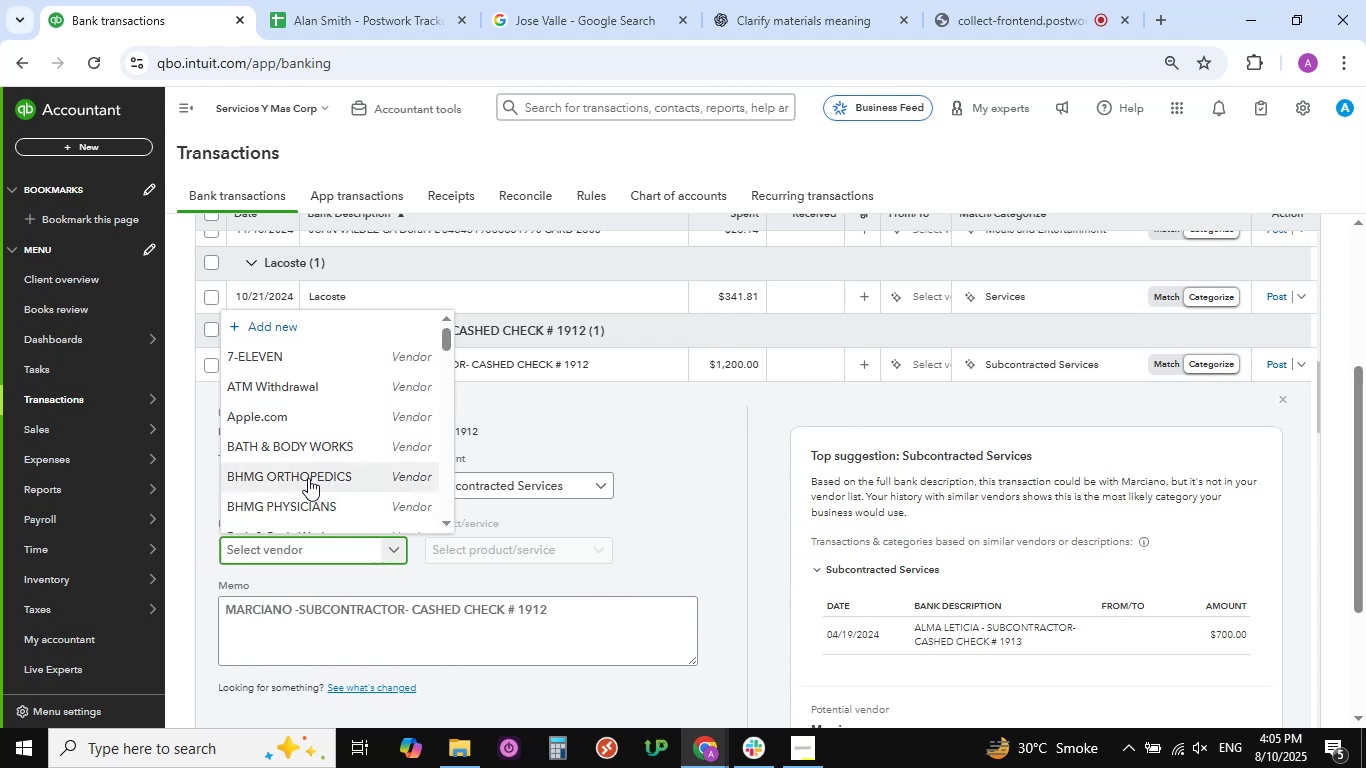 
scroll: coordinate [302, 454], scroll_direction: down, amount: 18.0
 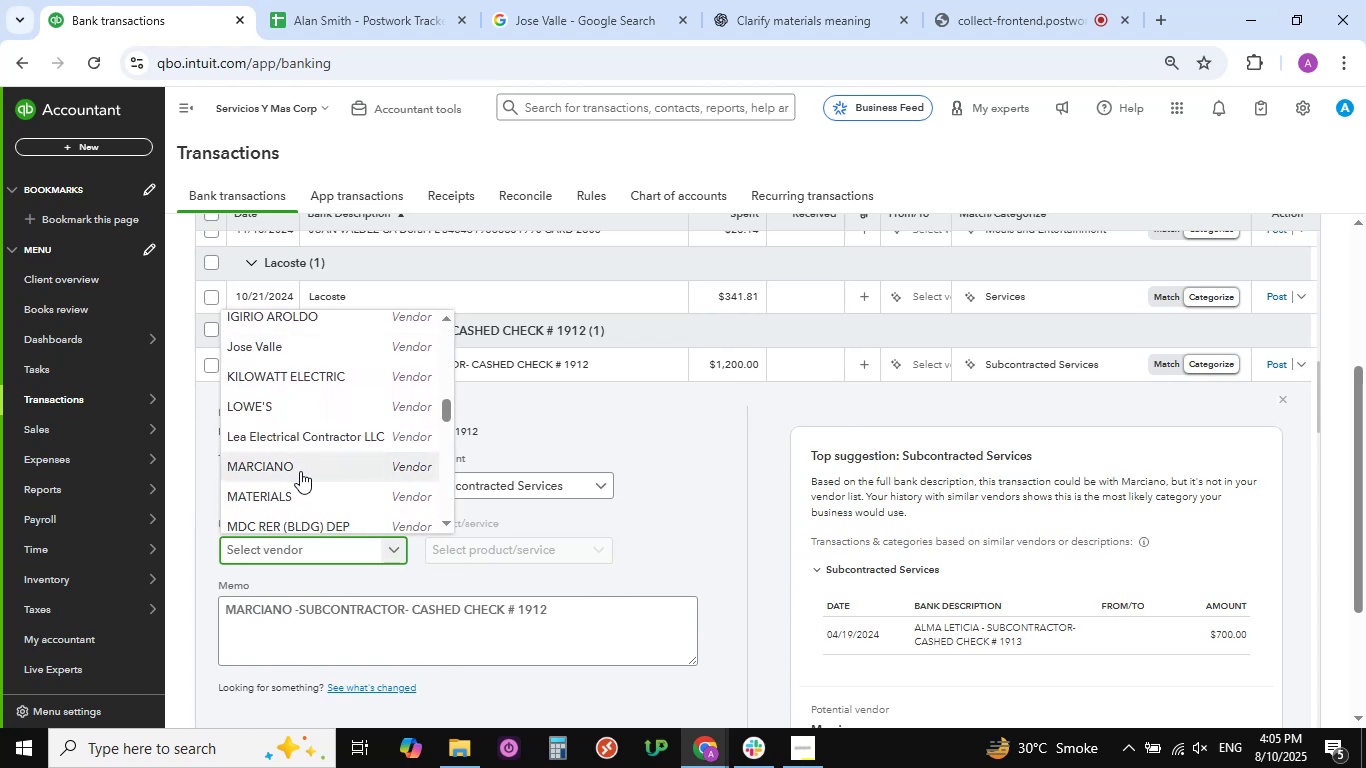 
left_click([299, 471])
 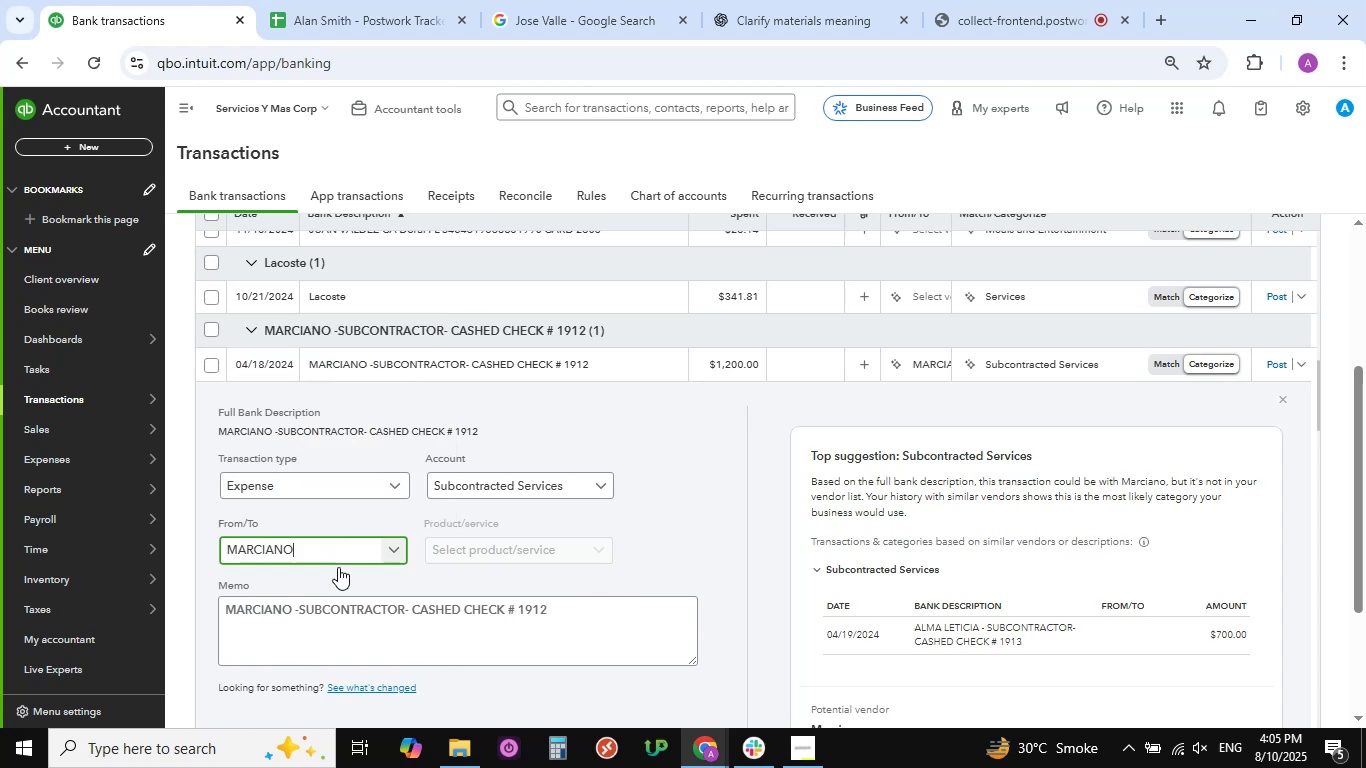 
scroll: coordinate [332, 562], scroll_direction: down, amount: 9.0
 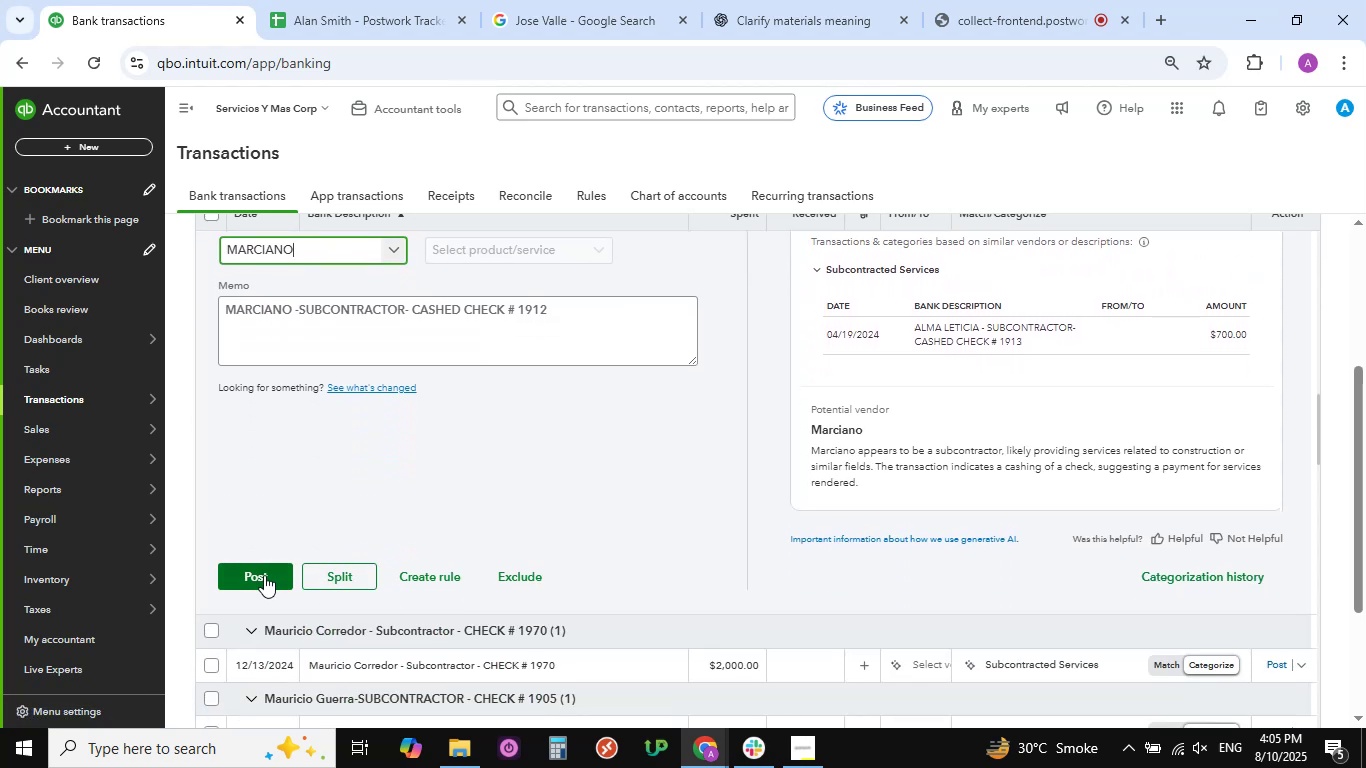 
left_click_drag(start_coordinate=[264, 575], to_coordinate=[269, 577])
 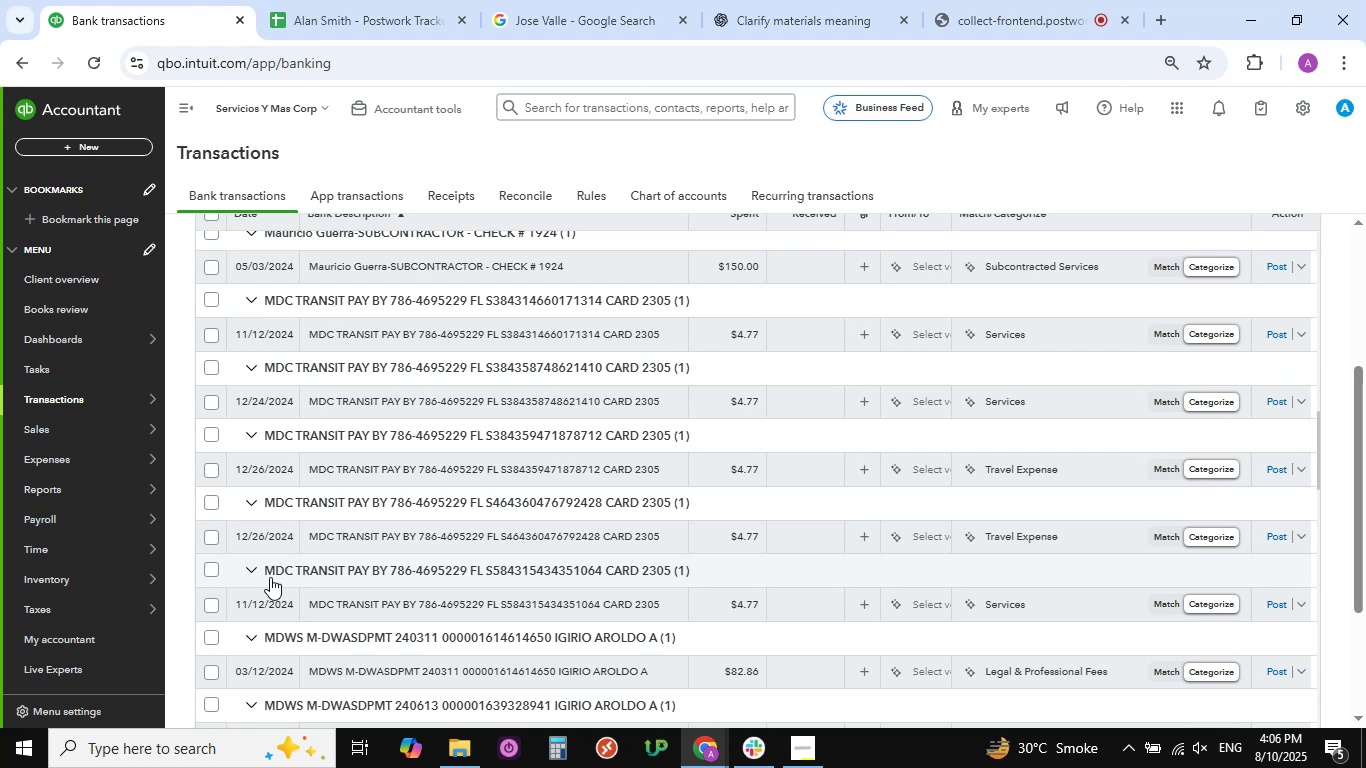 
wait(32.74)
 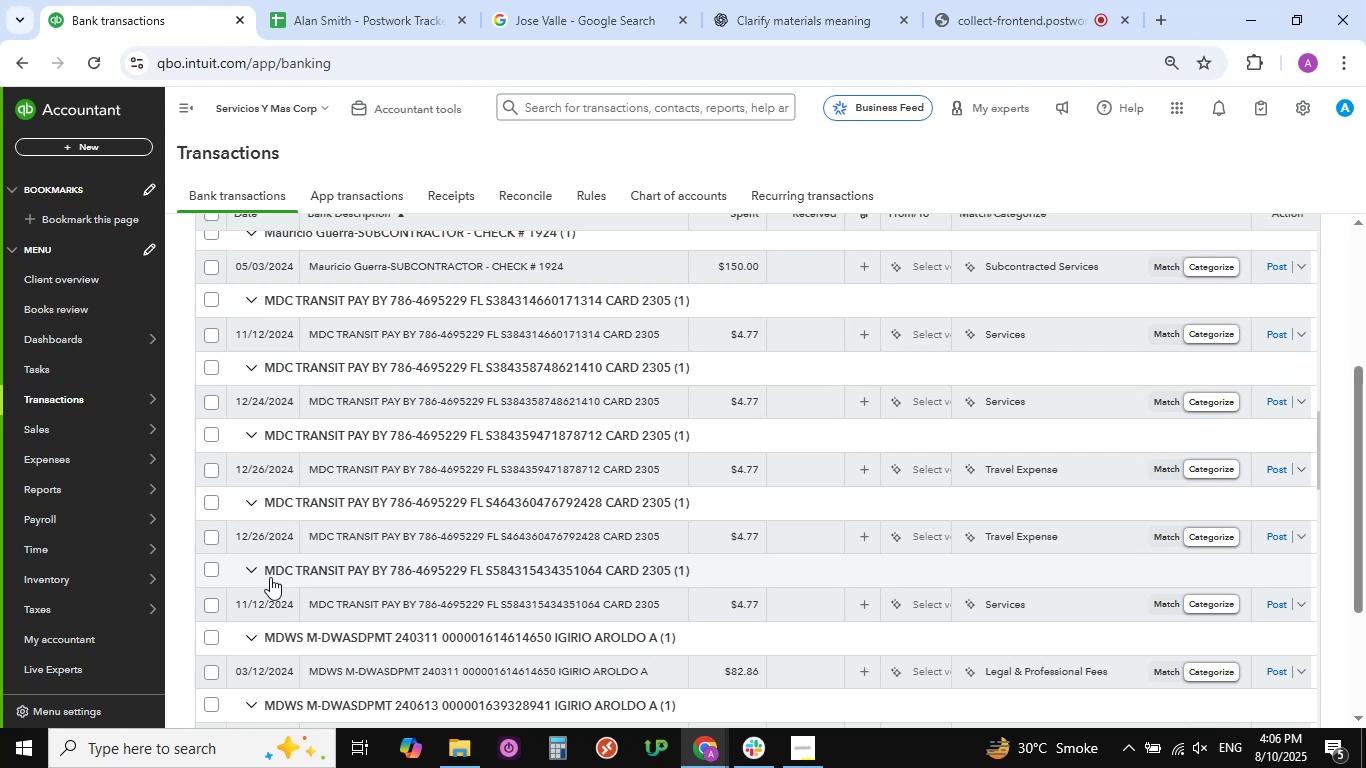 
scroll: coordinate [367, 433], scroll_direction: up, amount: 6.0
 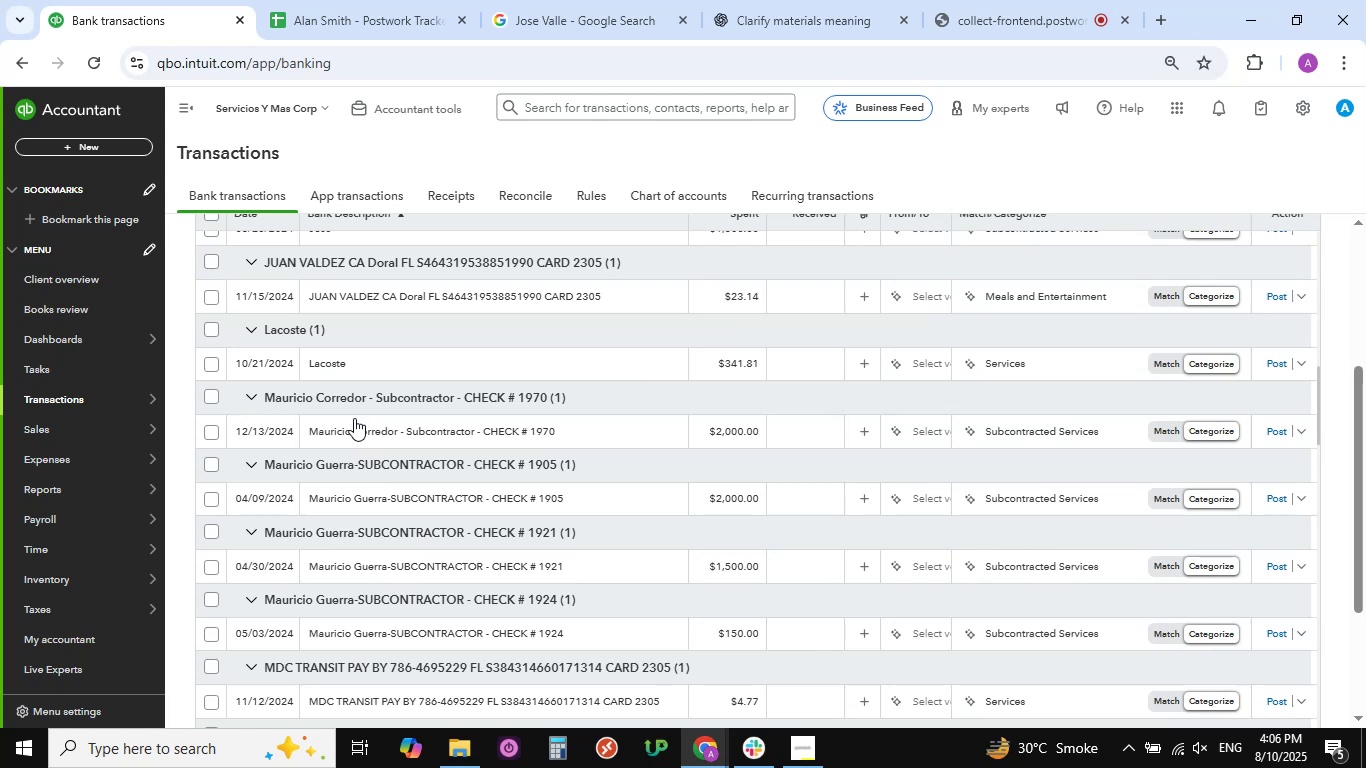 
left_click([354, 428])
 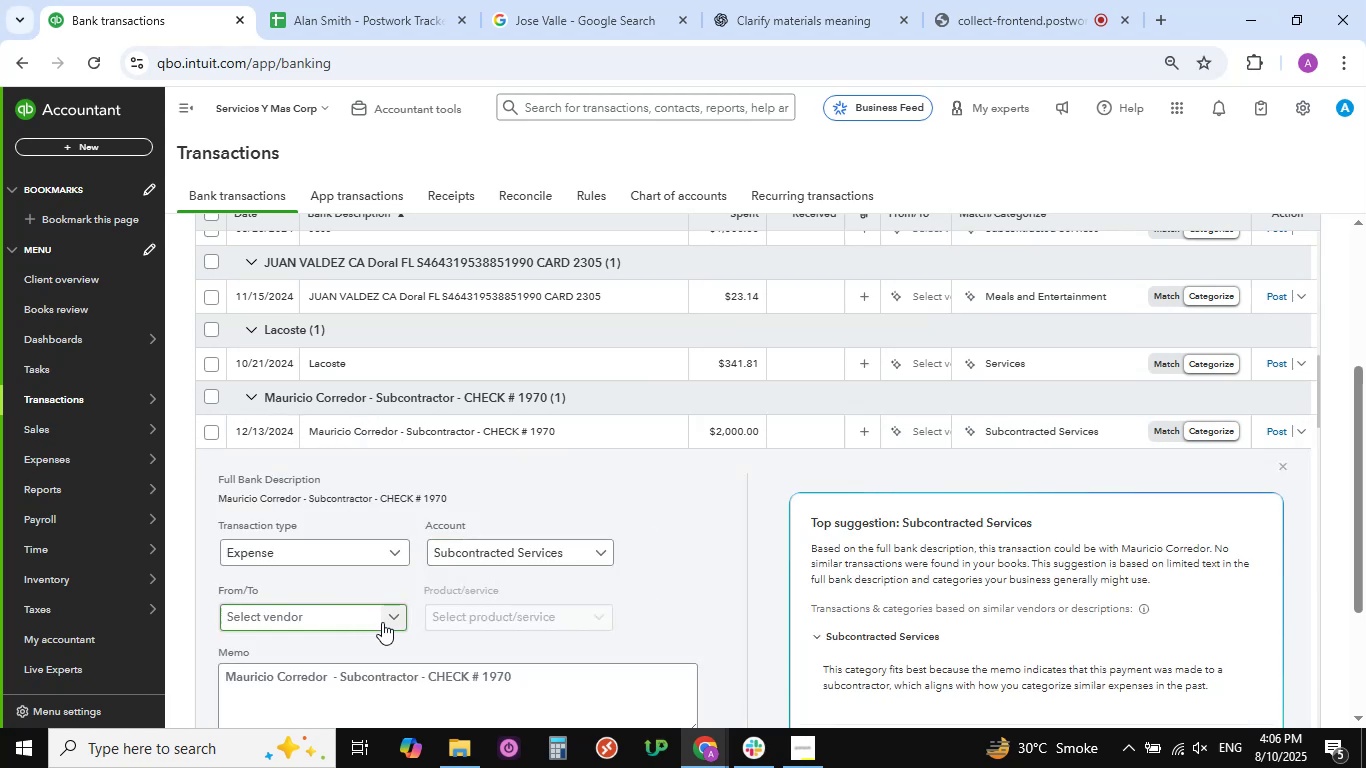 
left_click([401, 617])
 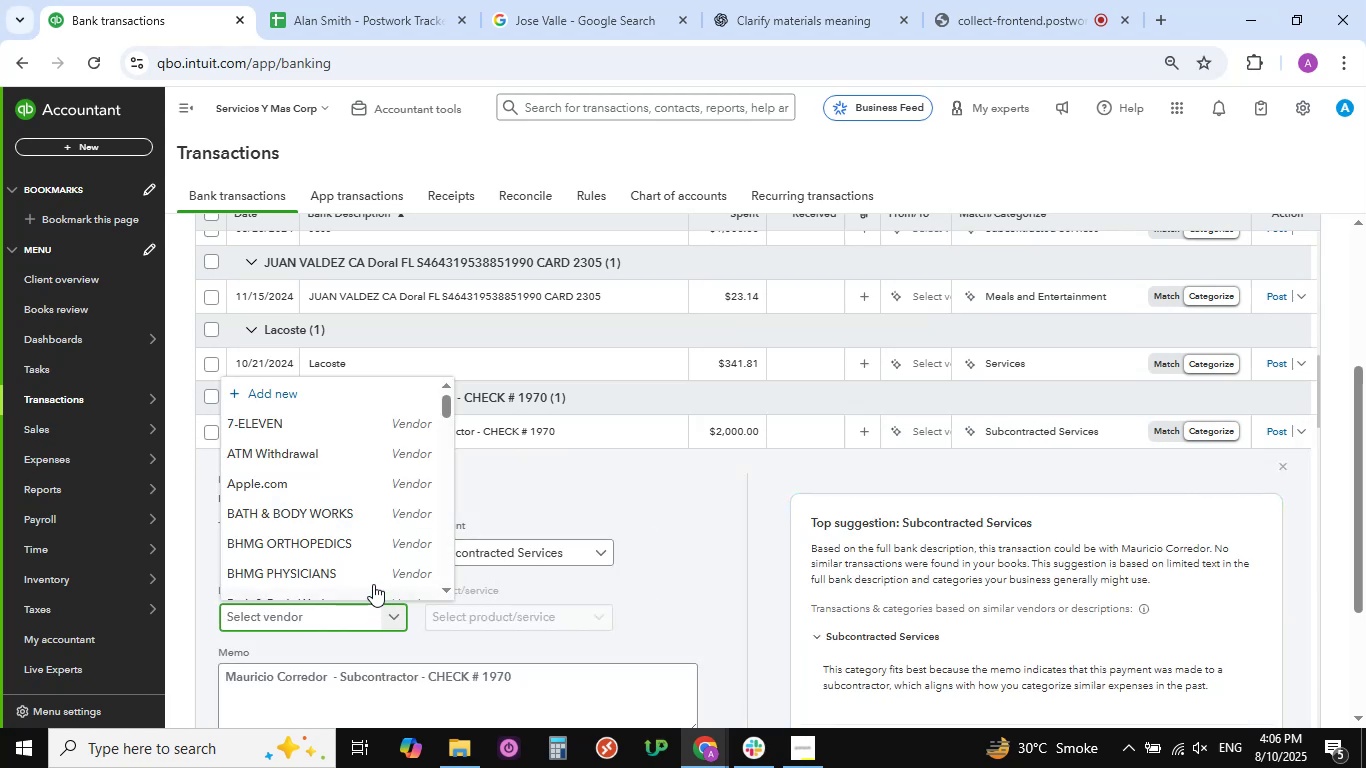 
scroll: coordinate [315, 509], scroll_direction: down, amount: 11.0
 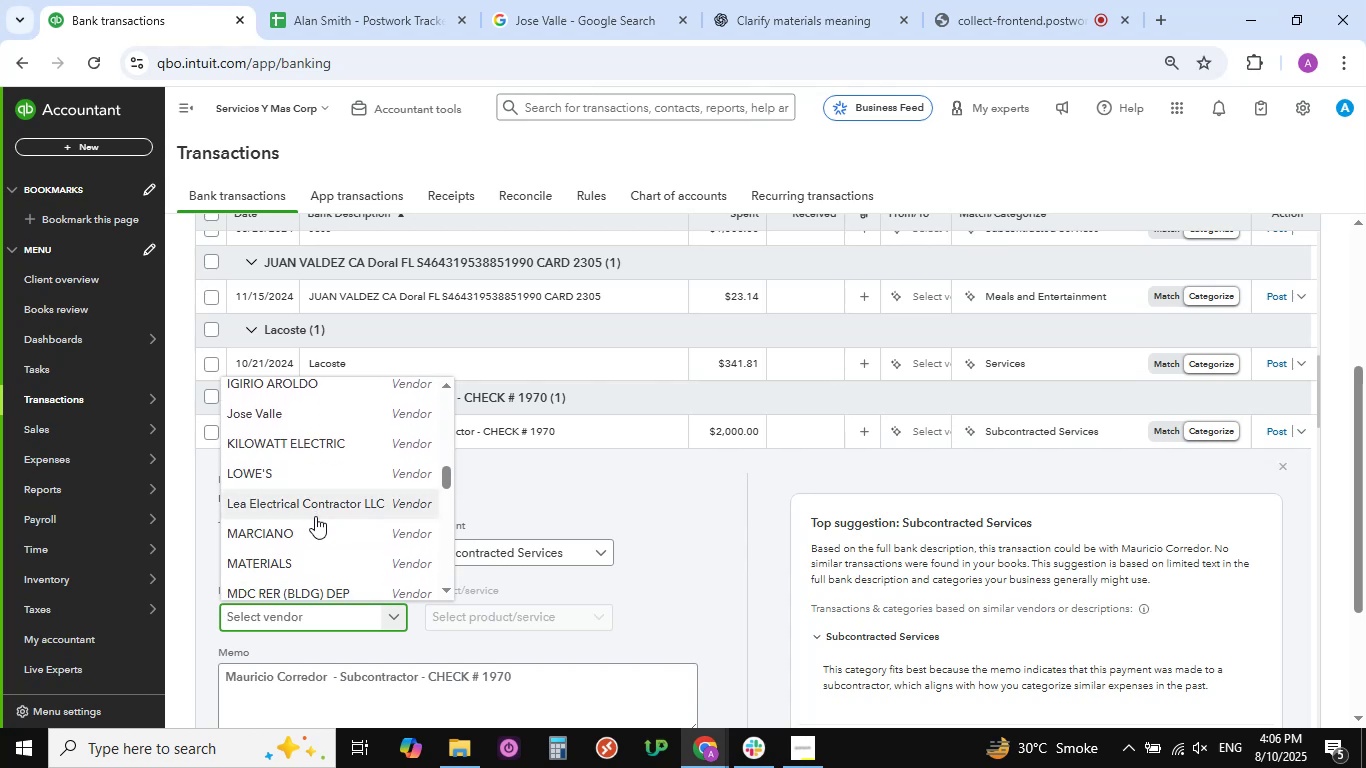 
left_click([301, 526])
 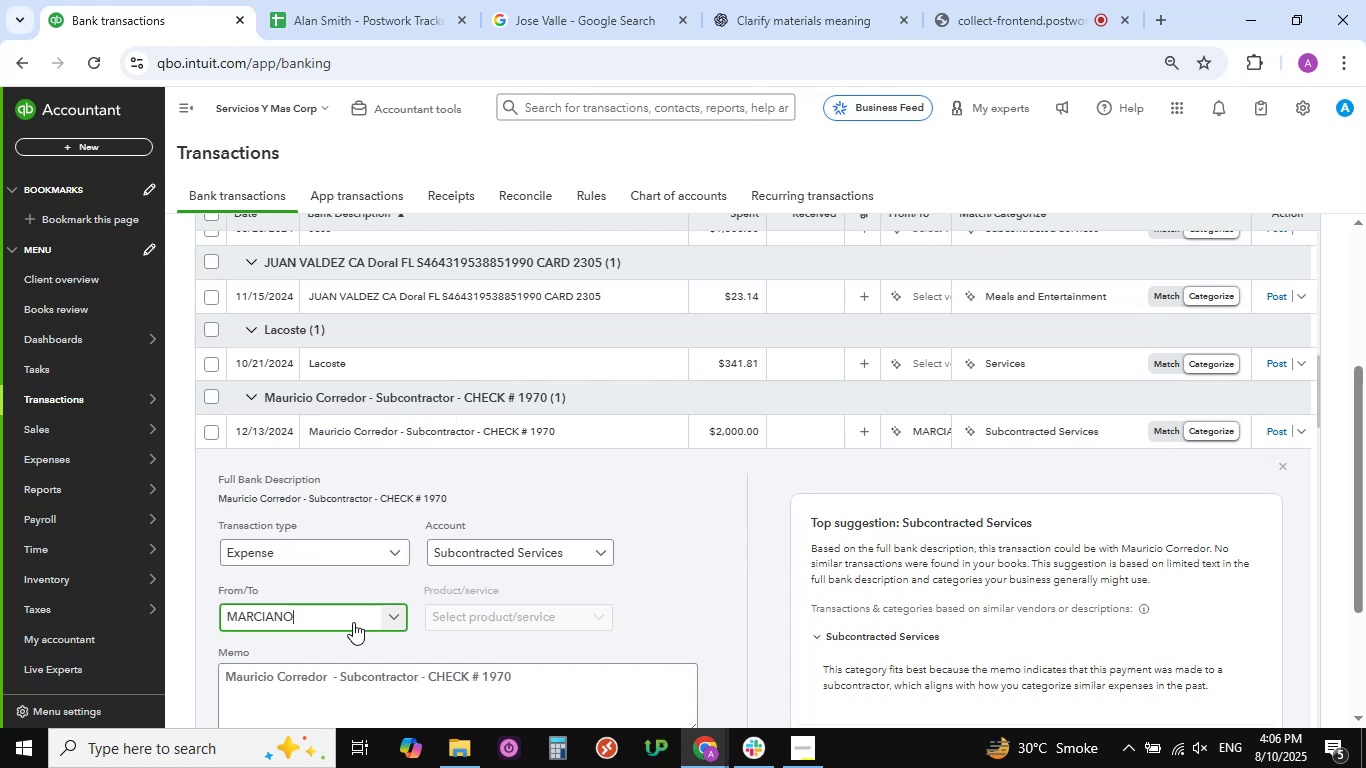 
scroll: coordinate [395, 593], scroll_direction: down, amount: 9.0
 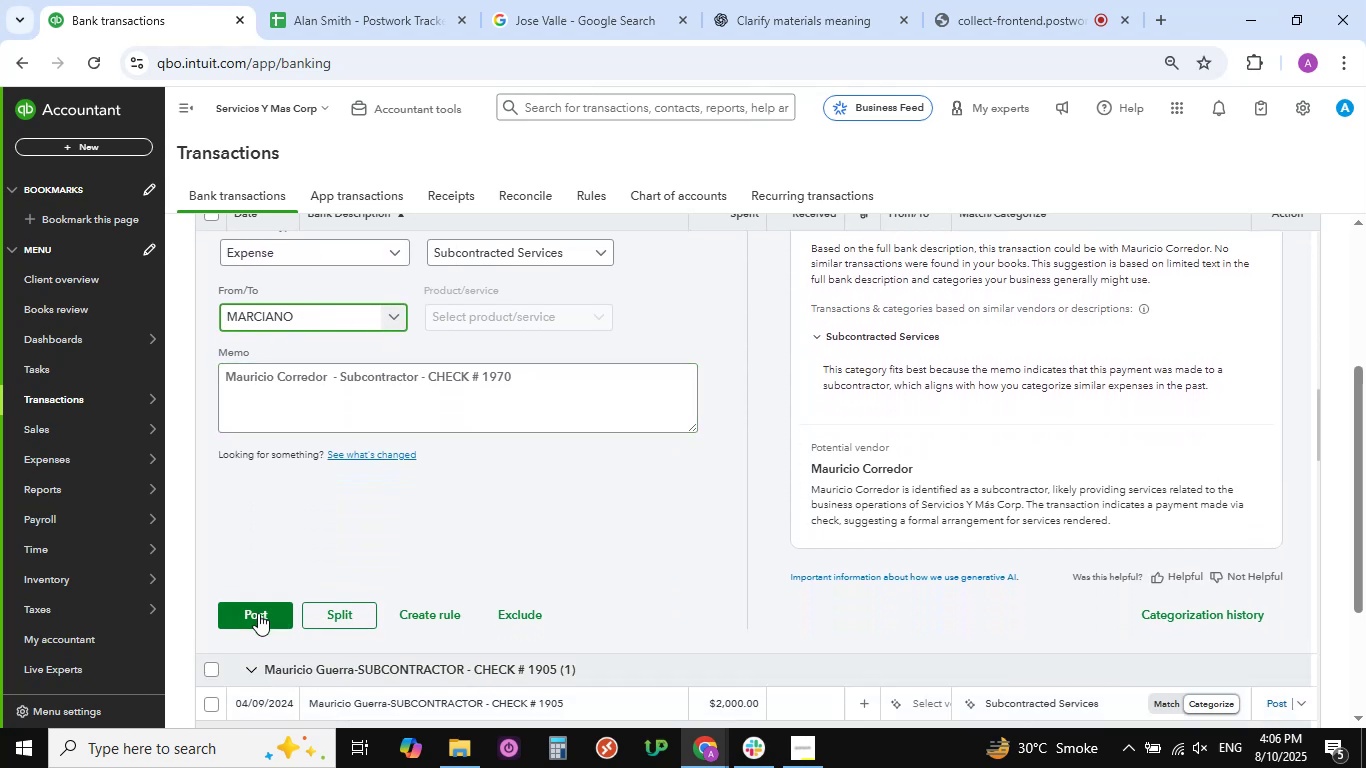 
left_click([258, 614])
 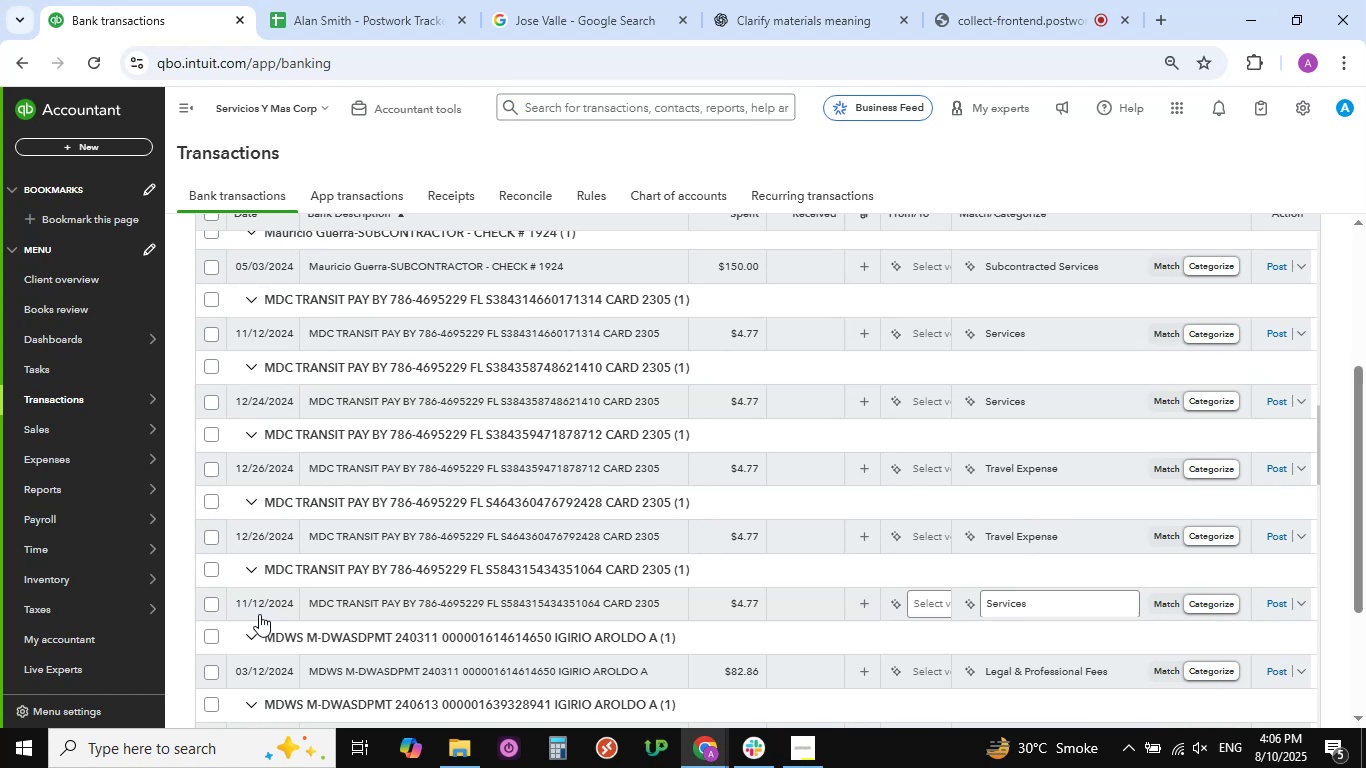 
wait(14.8)
 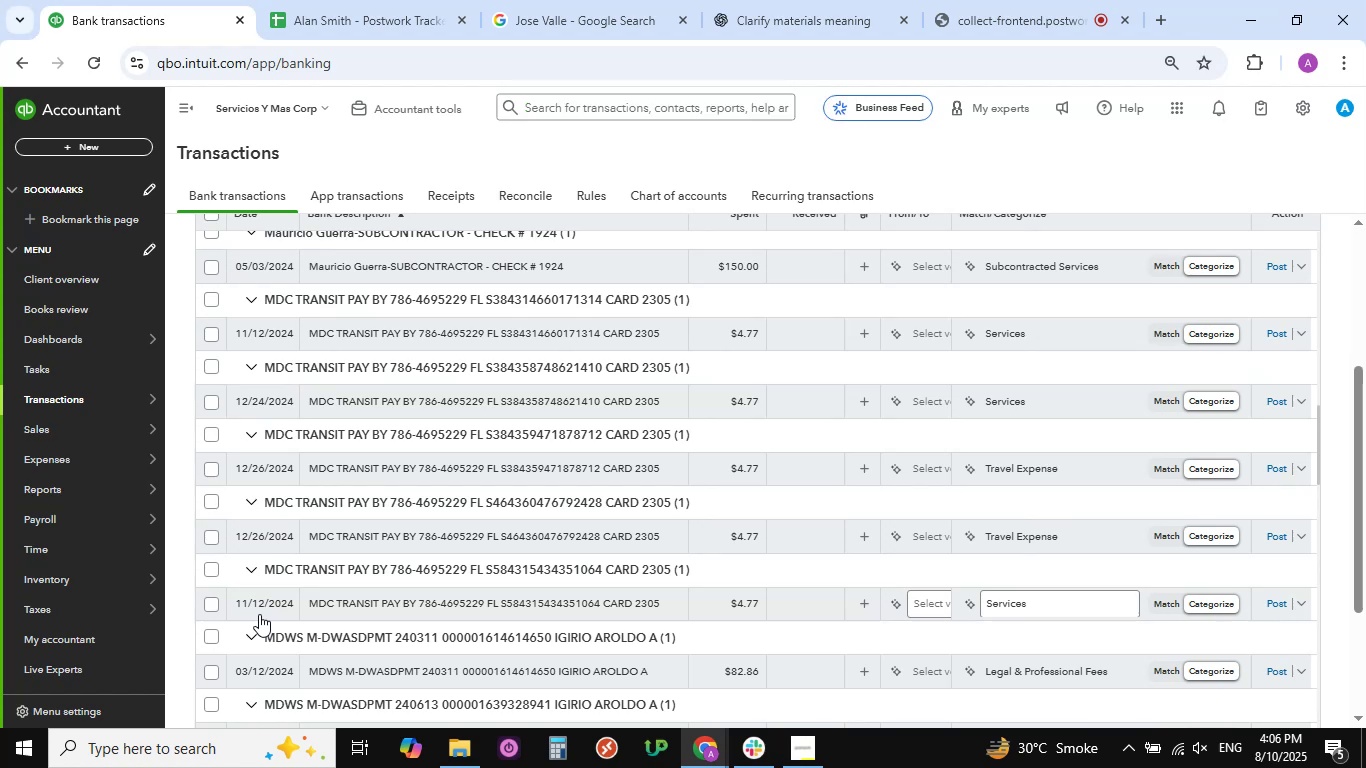 
scroll: coordinate [393, 450], scroll_direction: up, amount: 9.0
 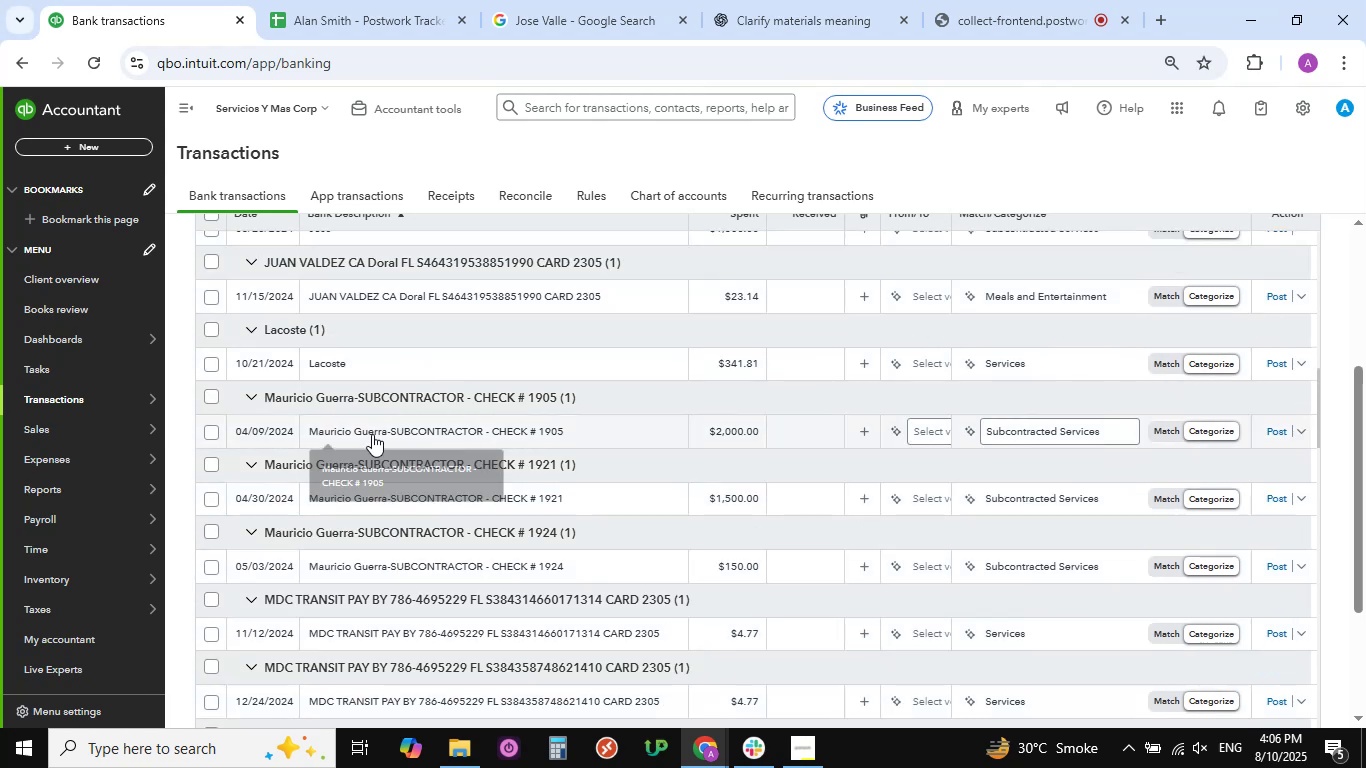 
left_click([372, 434])
 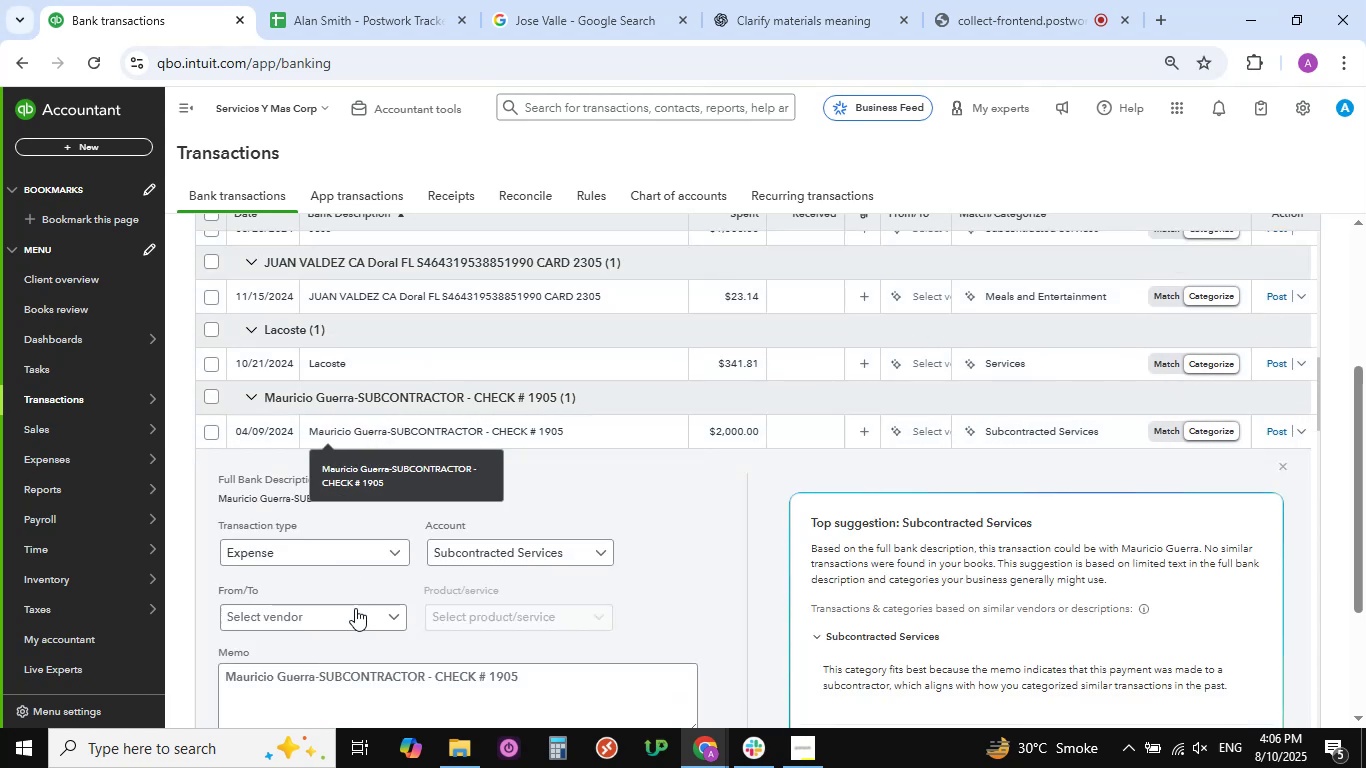 
left_click([394, 616])
 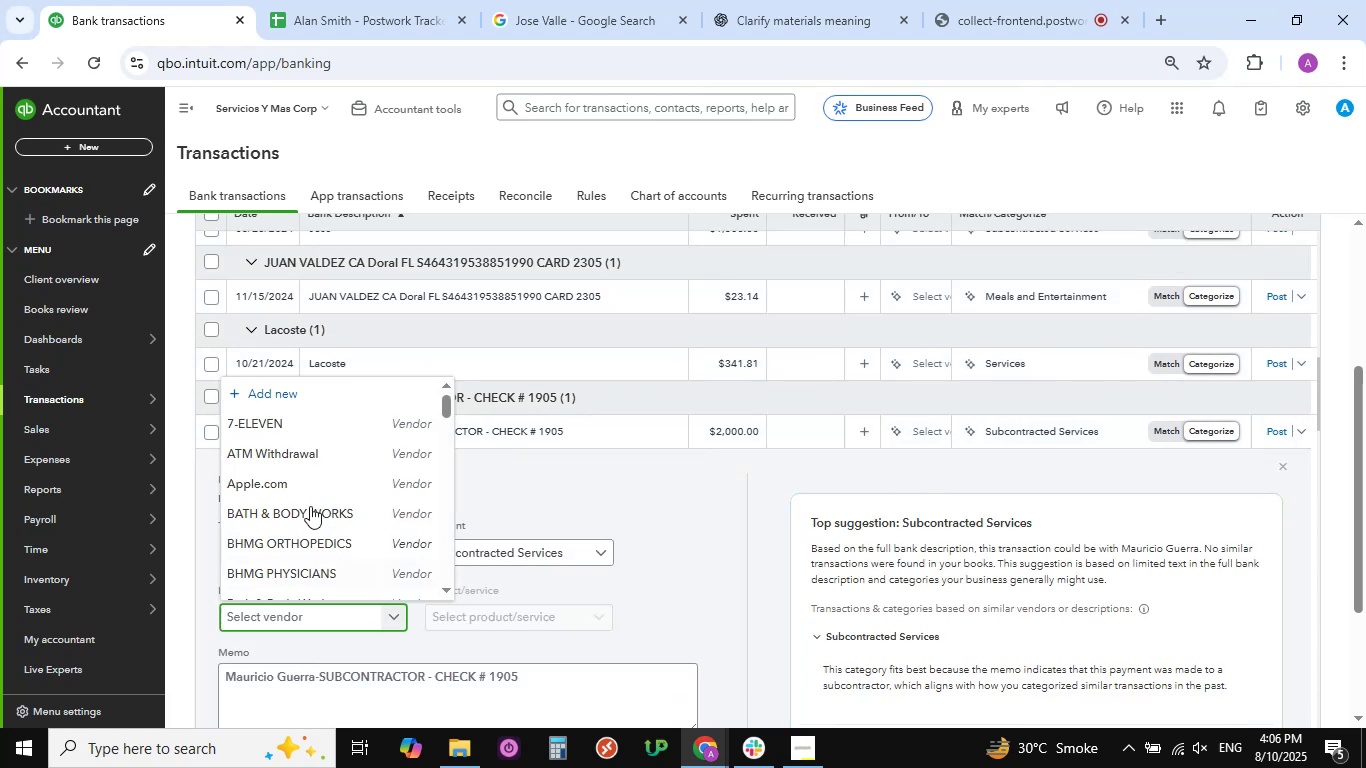 
scroll: coordinate [304, 505], scroll_direction: down, amount: 17.0
 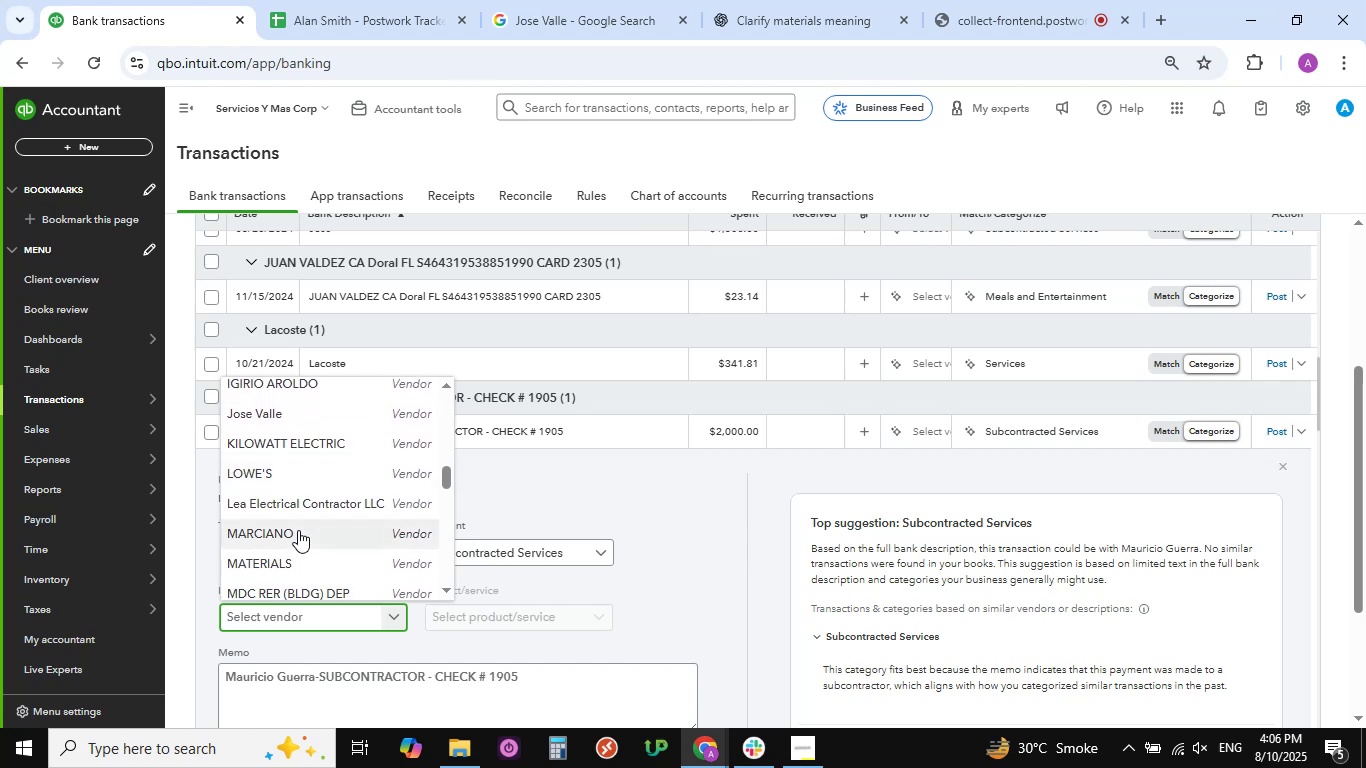 
left_click([296, 531])
 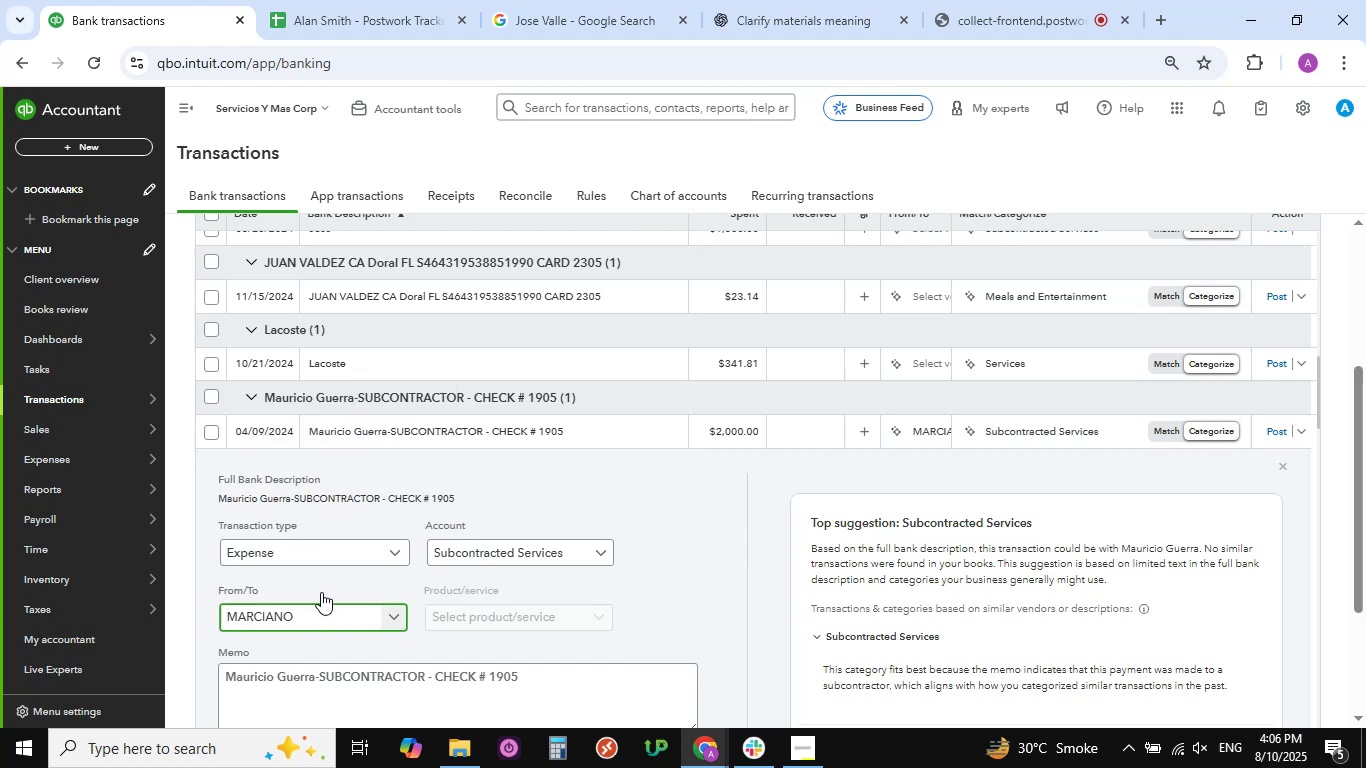 
scroll: coordinate [335, 582], scroll_direction: down, amount: 11.0
 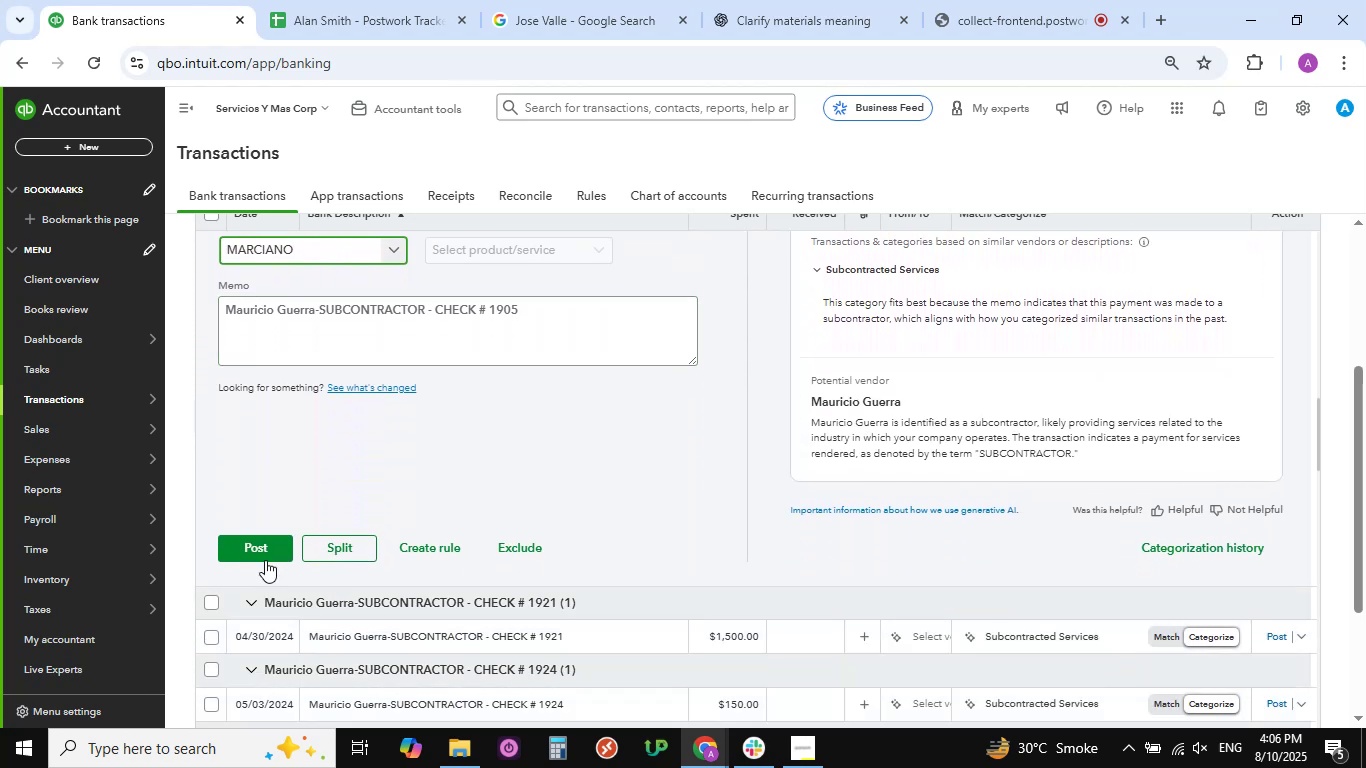 
left_click([254, 545])
 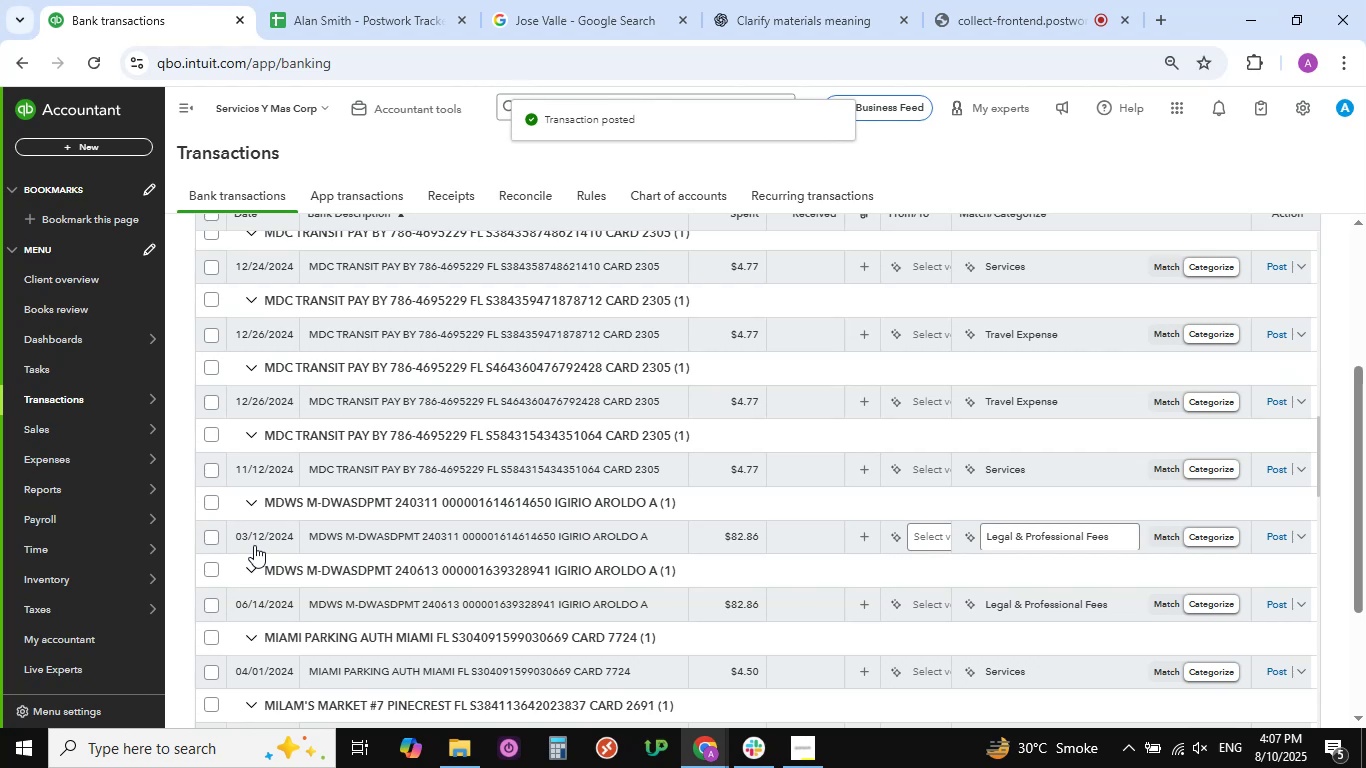 
wait(11.01)
 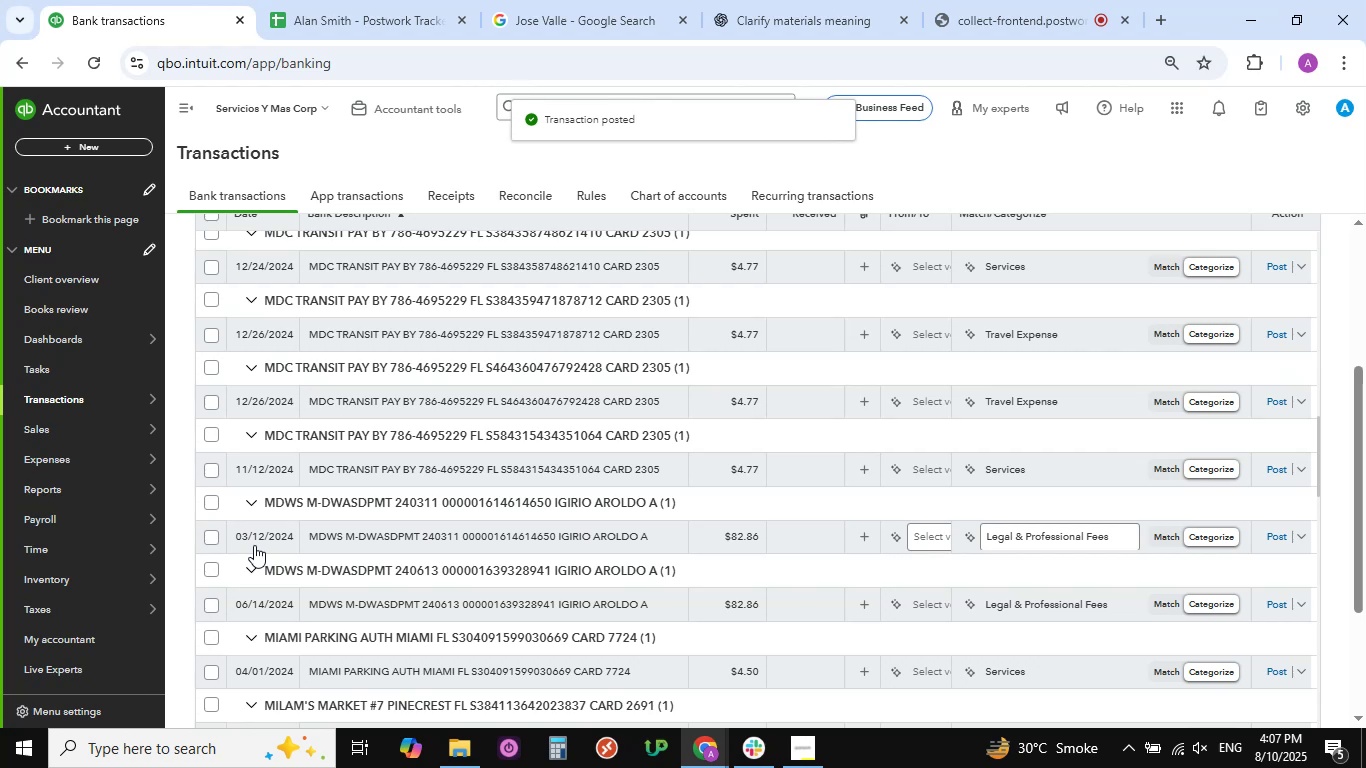 
scroll: coordinate [395, 488], scroll_direction: down, amount: 2.0
 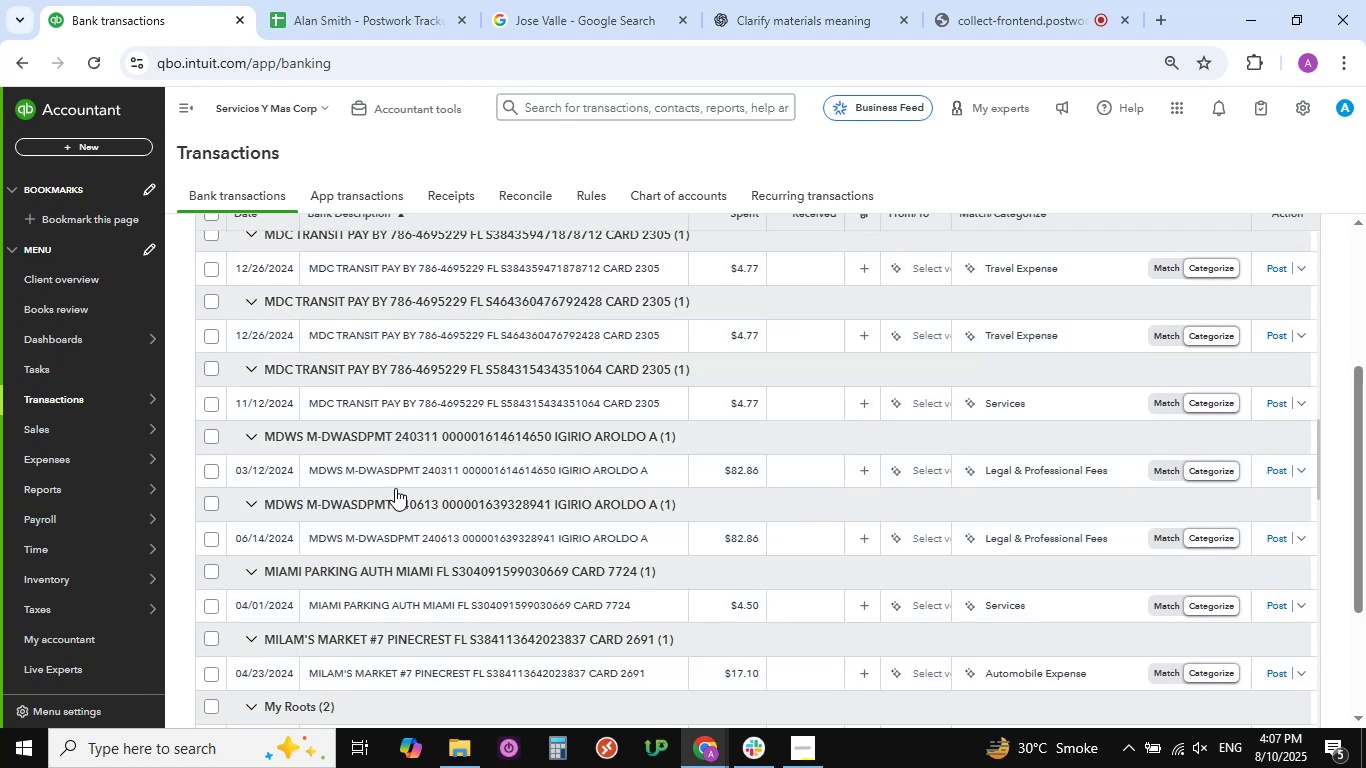 
scroll: coordinate [395, 488], scroll_direction: up, amount: 3.0
 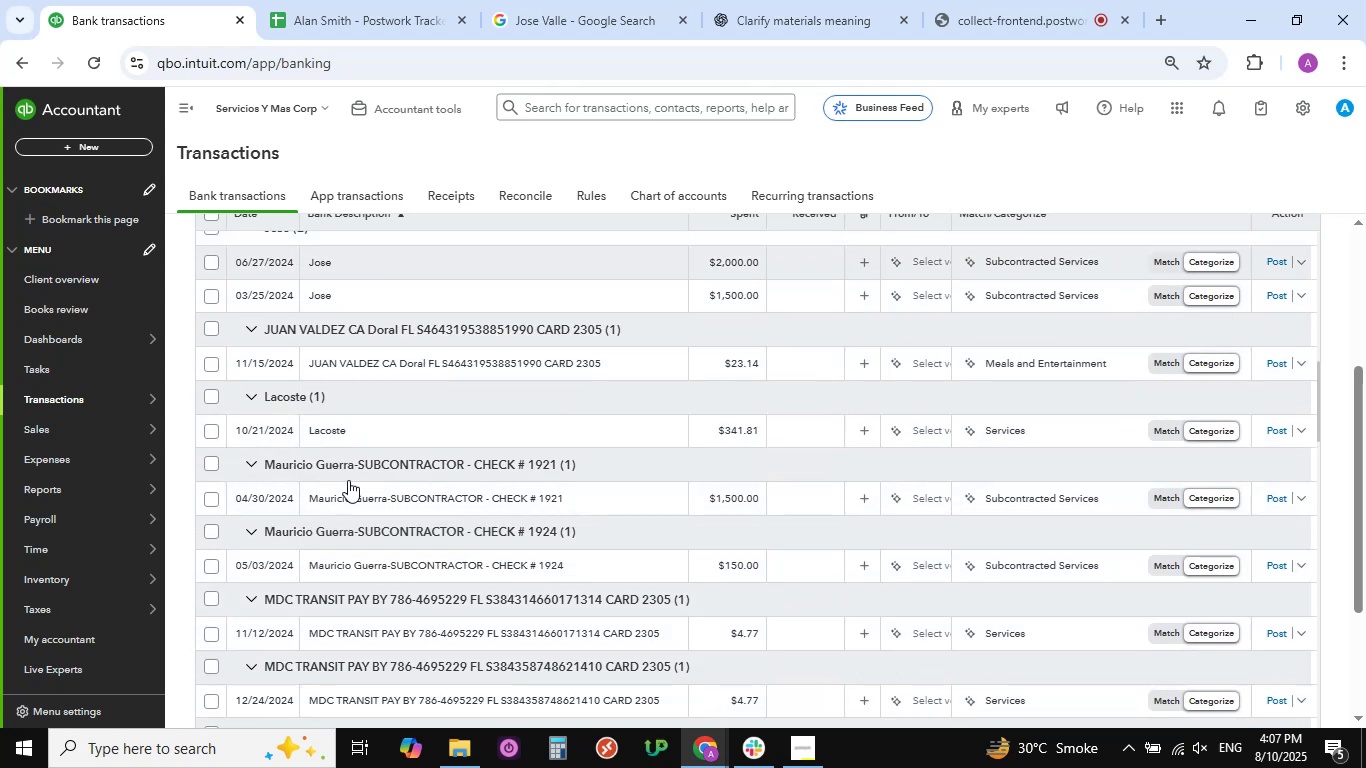 
left_click([348, 495])
 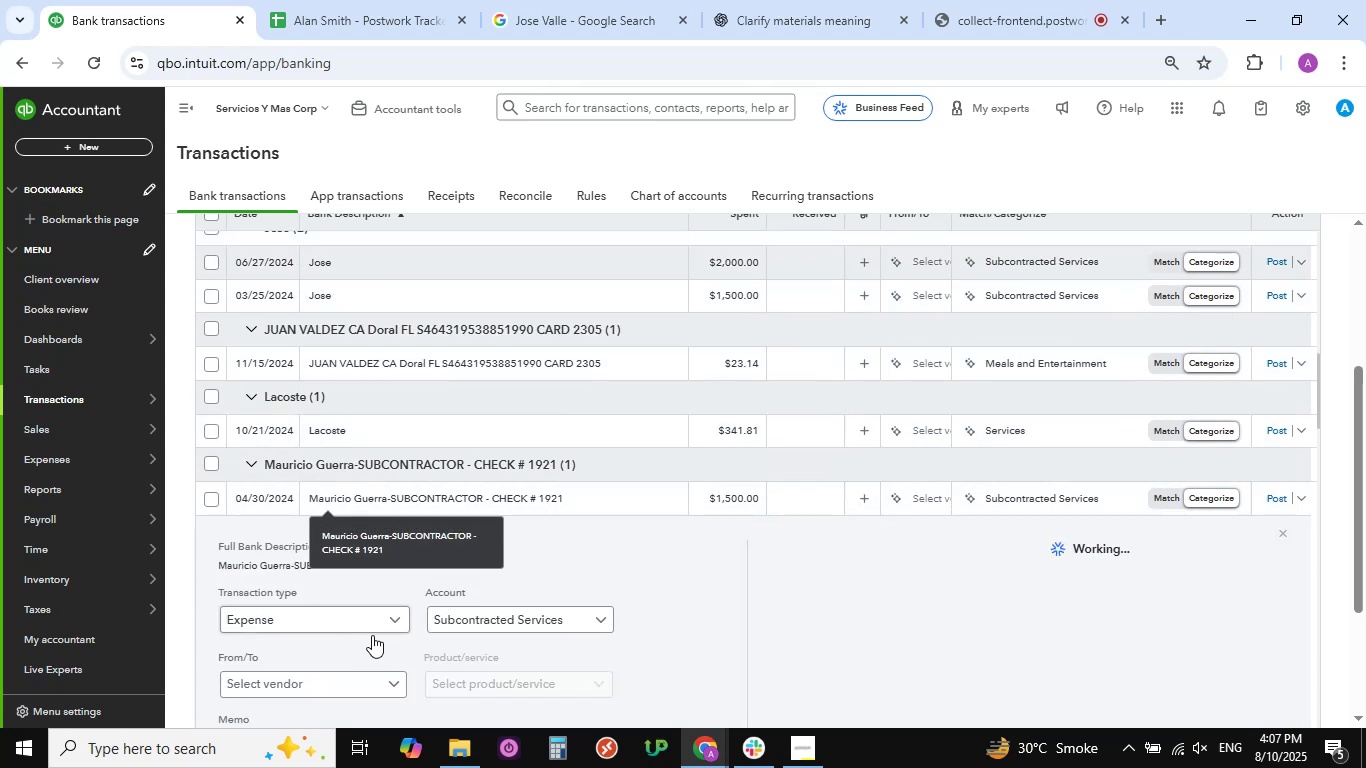 
scroll: coordinate [392, 661], scroll_direction: down, amount: 3.0
 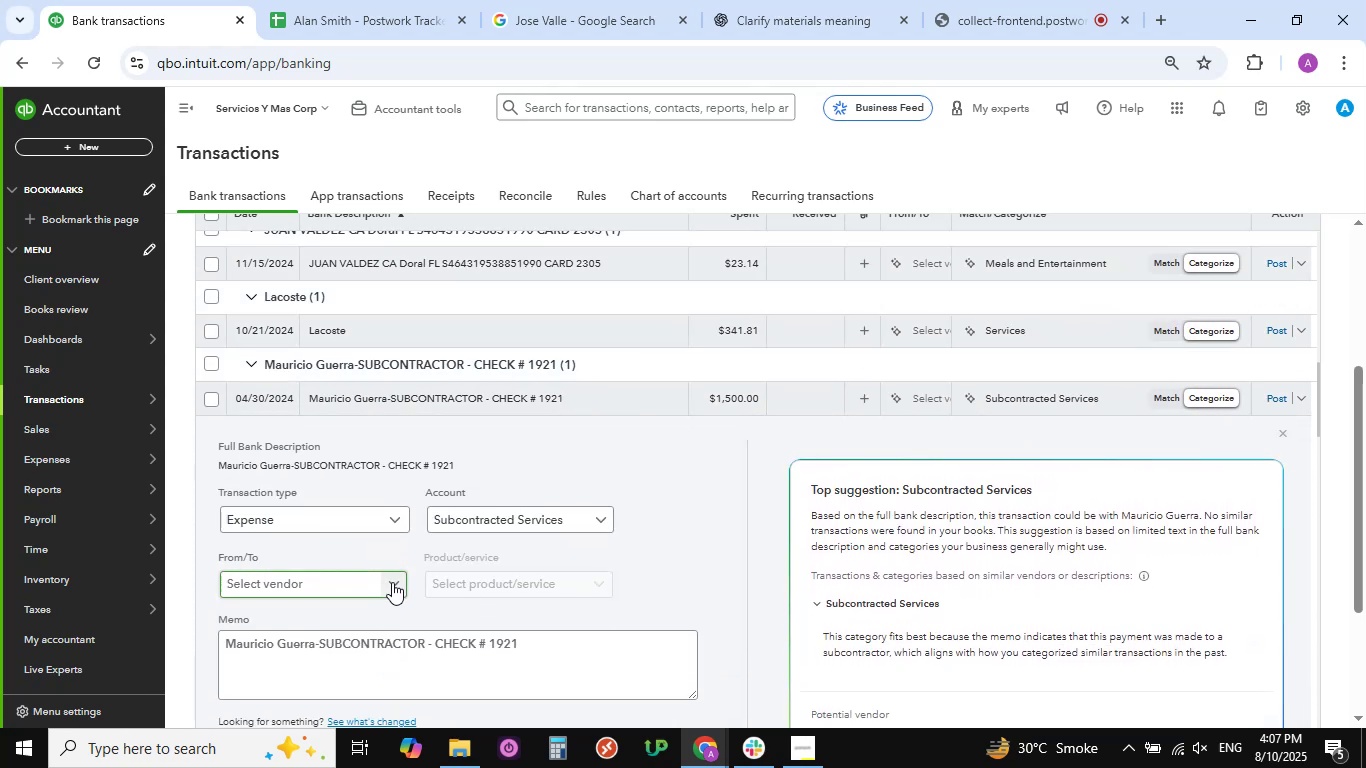 
left_click([394, 581])
 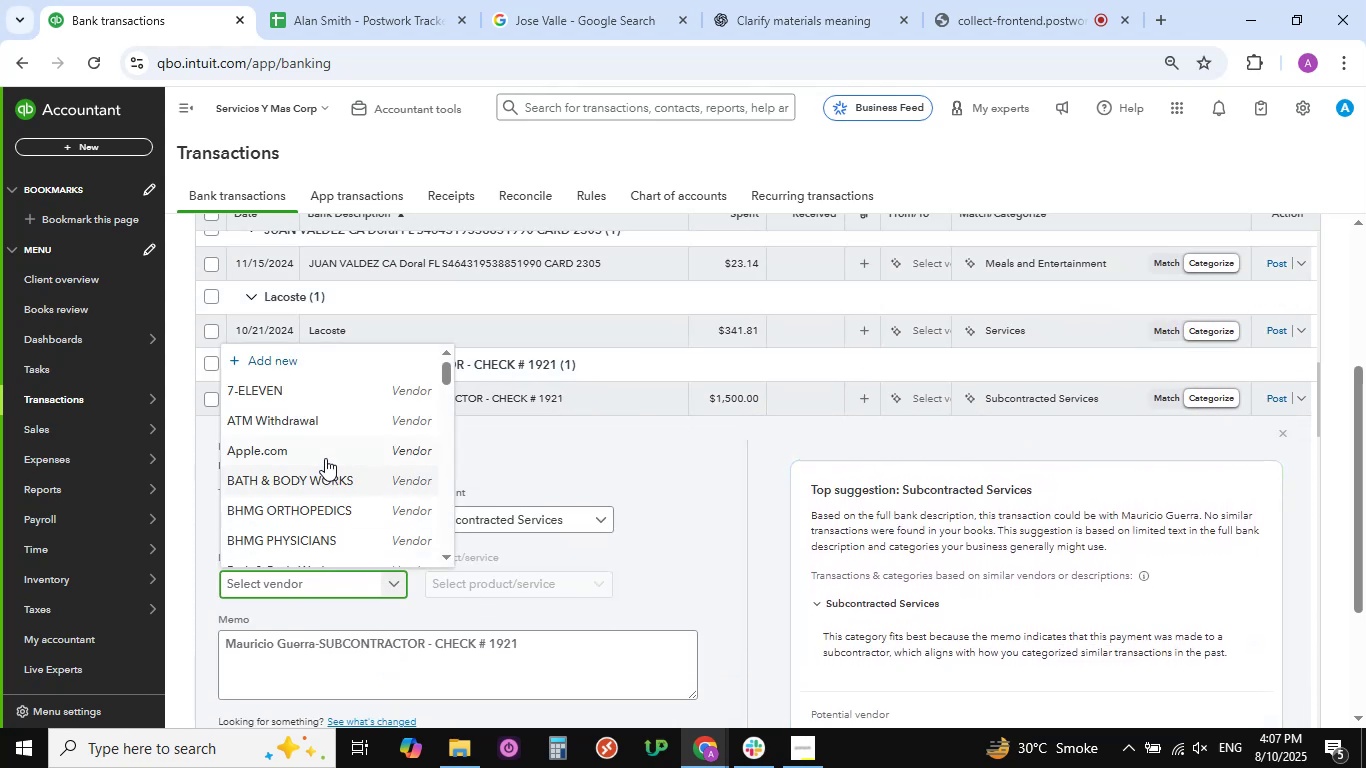 
scroll: coordinate [325, 458], scroll_direction: down, amount: 14.0
 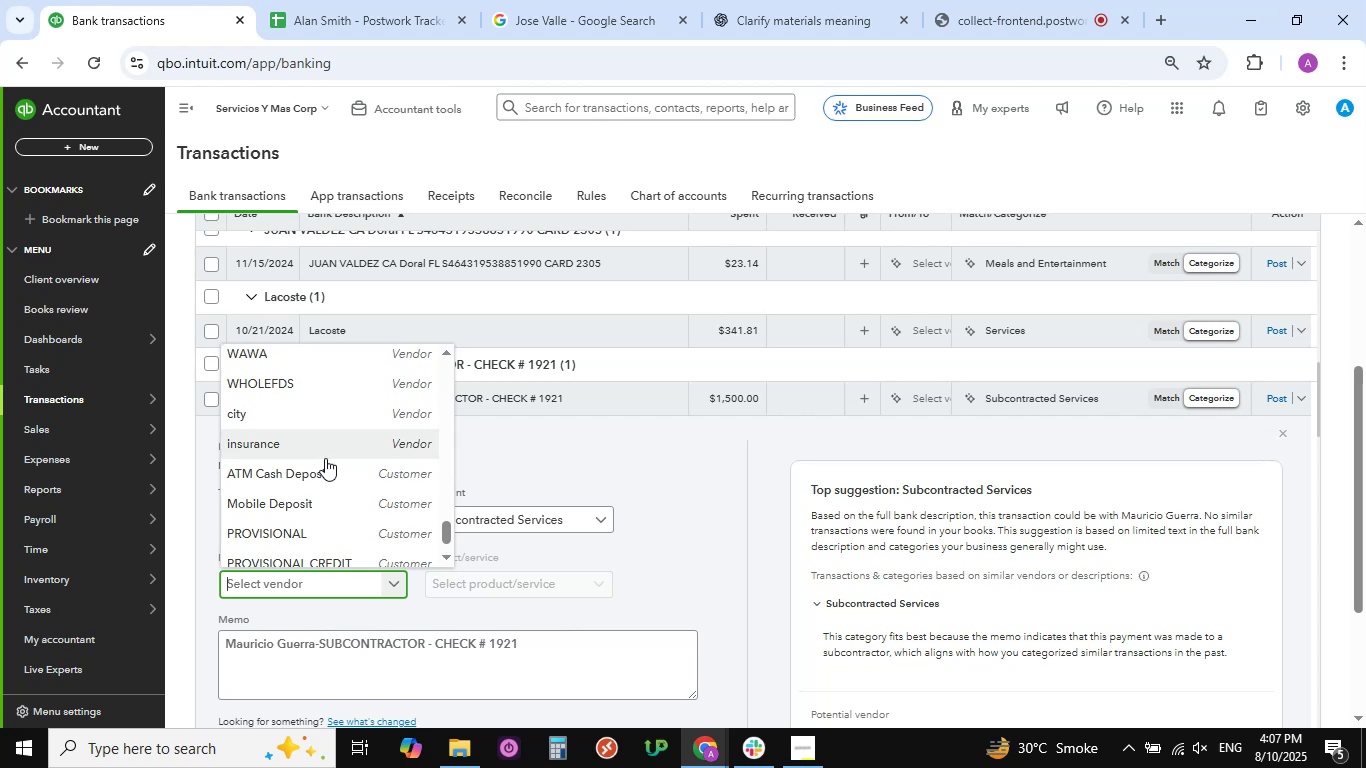 
scroll: coordinate [325, 458], scroll_direction: none, amount: 0.0
 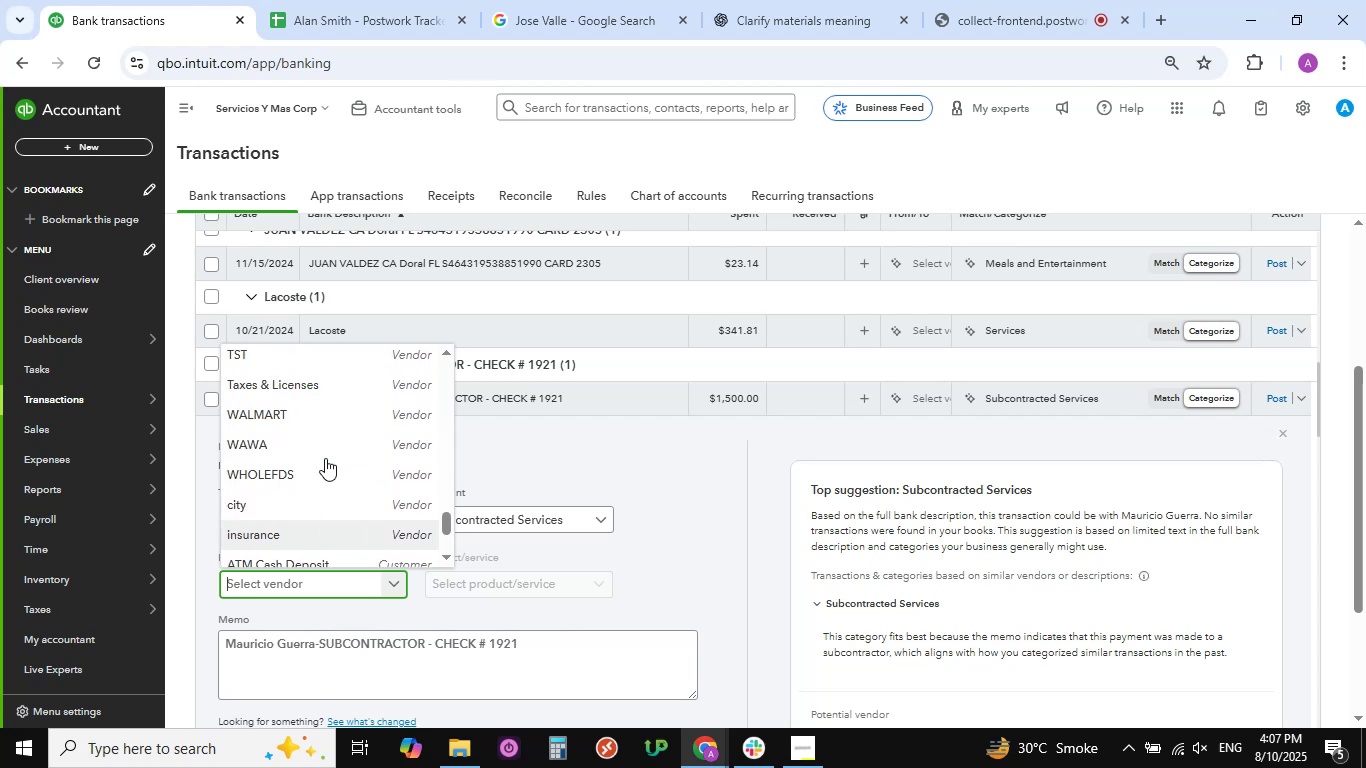 
scroll: coordinate [305, 458], scroll_direction: up, amount: 9.0
 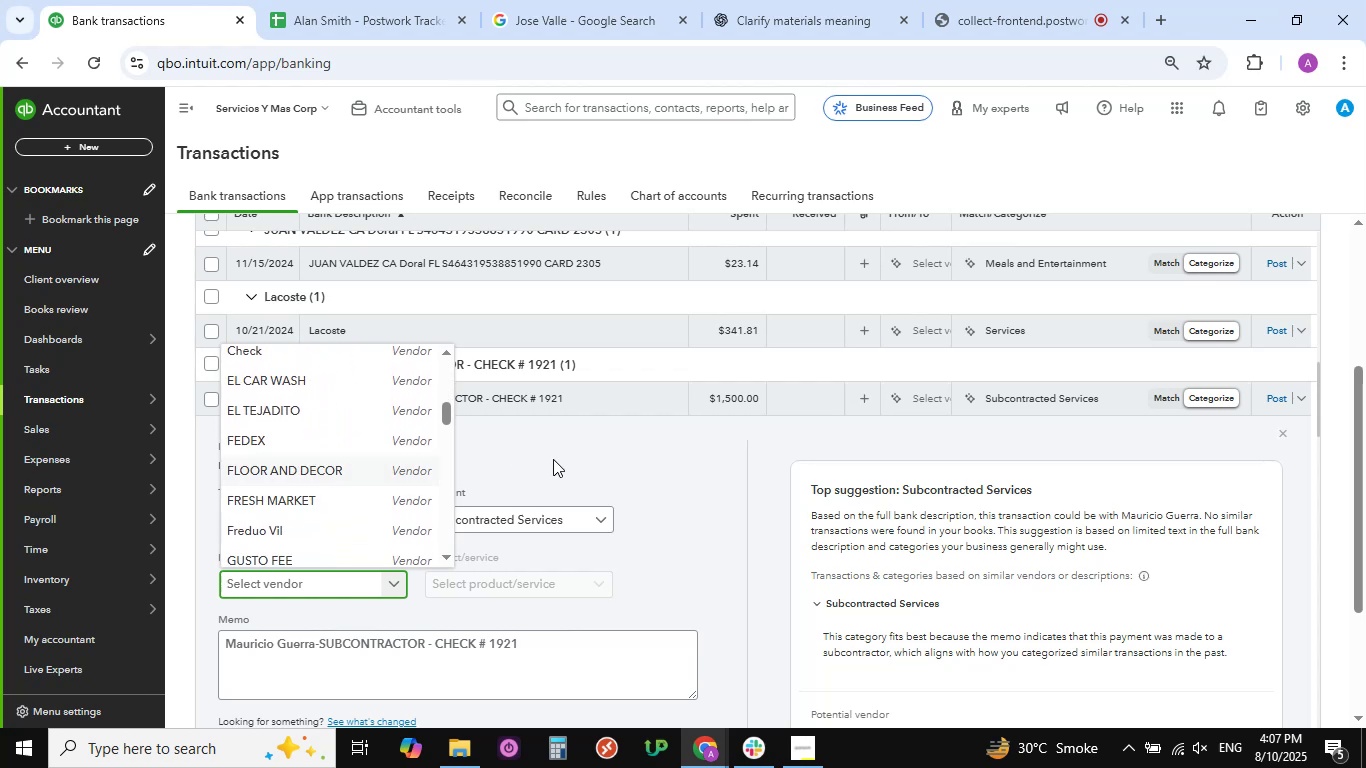 
left_click([689, 483])
 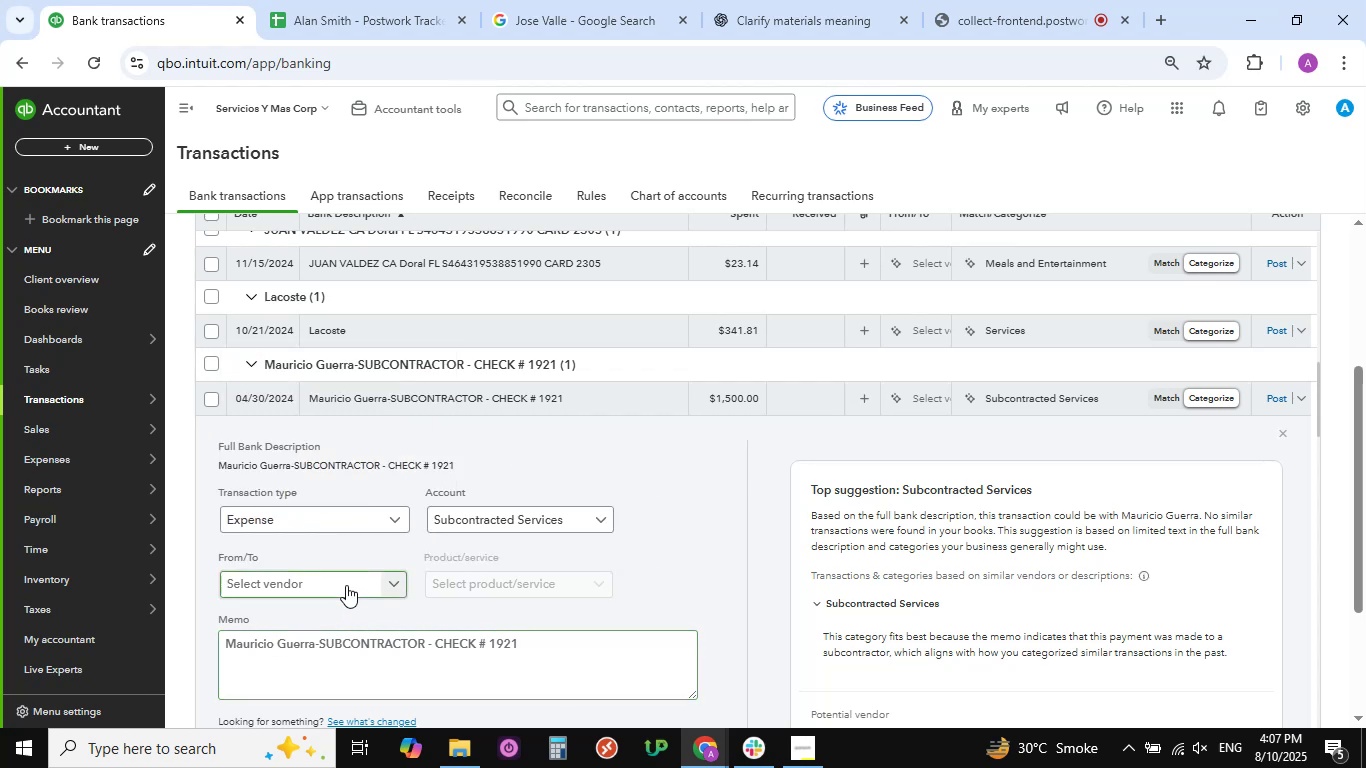 
left_click([393, 583])
 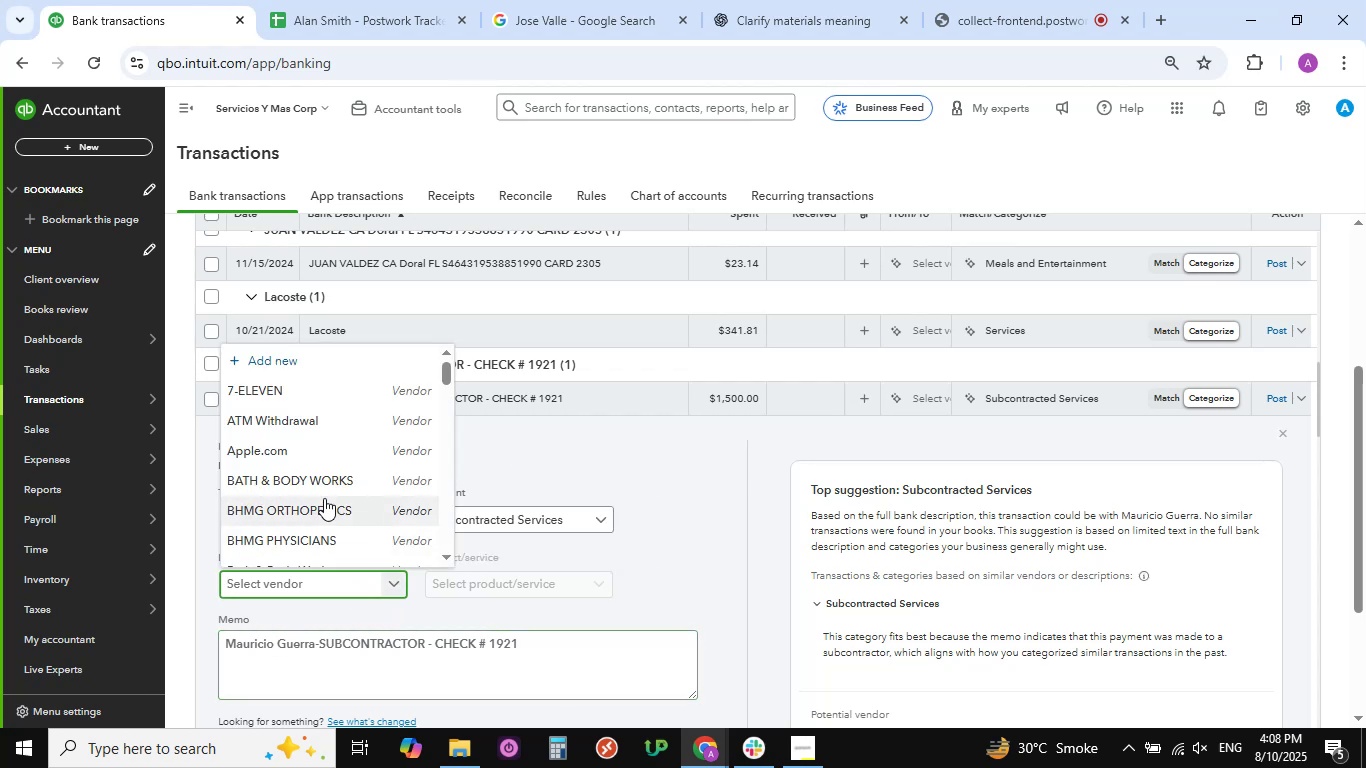 
scroll: coordinate [324, 498], scroll_direction: down, amount: 28.0
 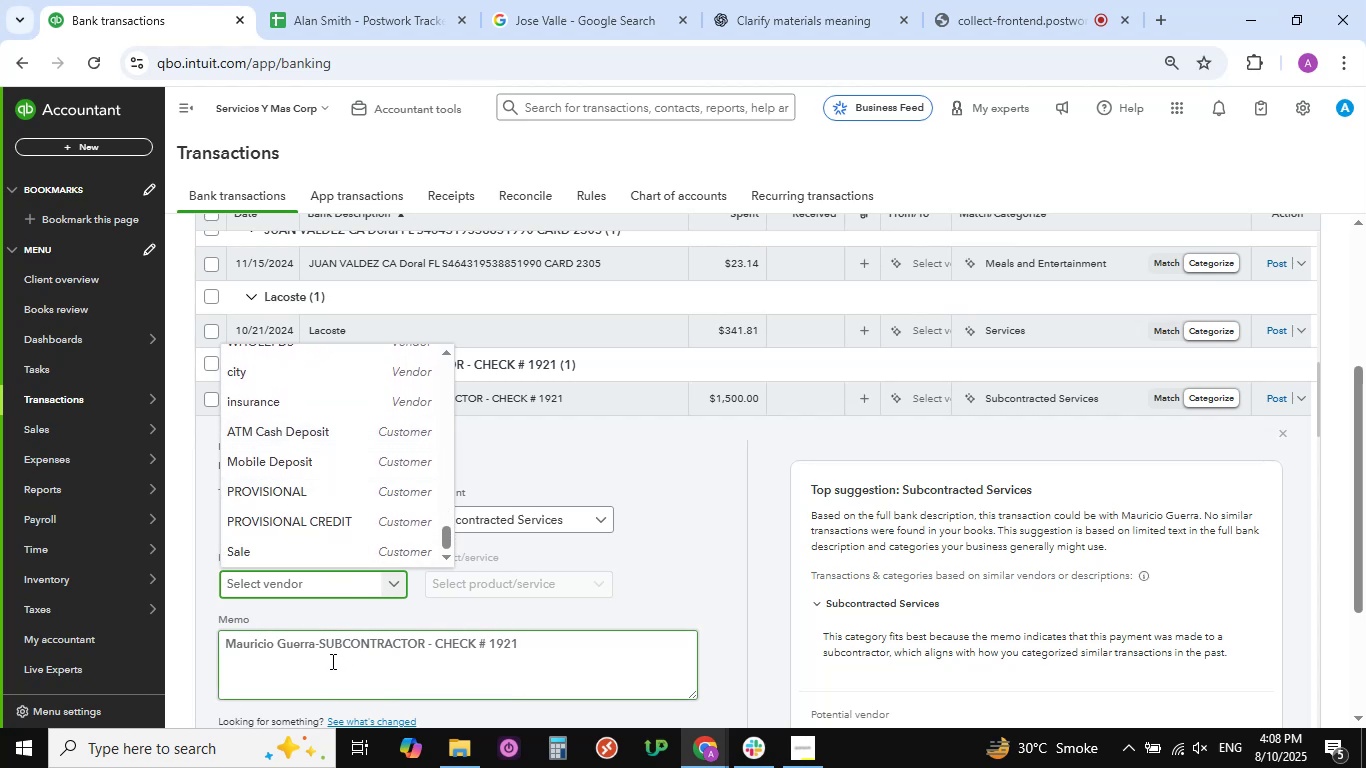 
left_click_drag(start_coordinate=[316, 642], to_coordinate=[219, 652])
 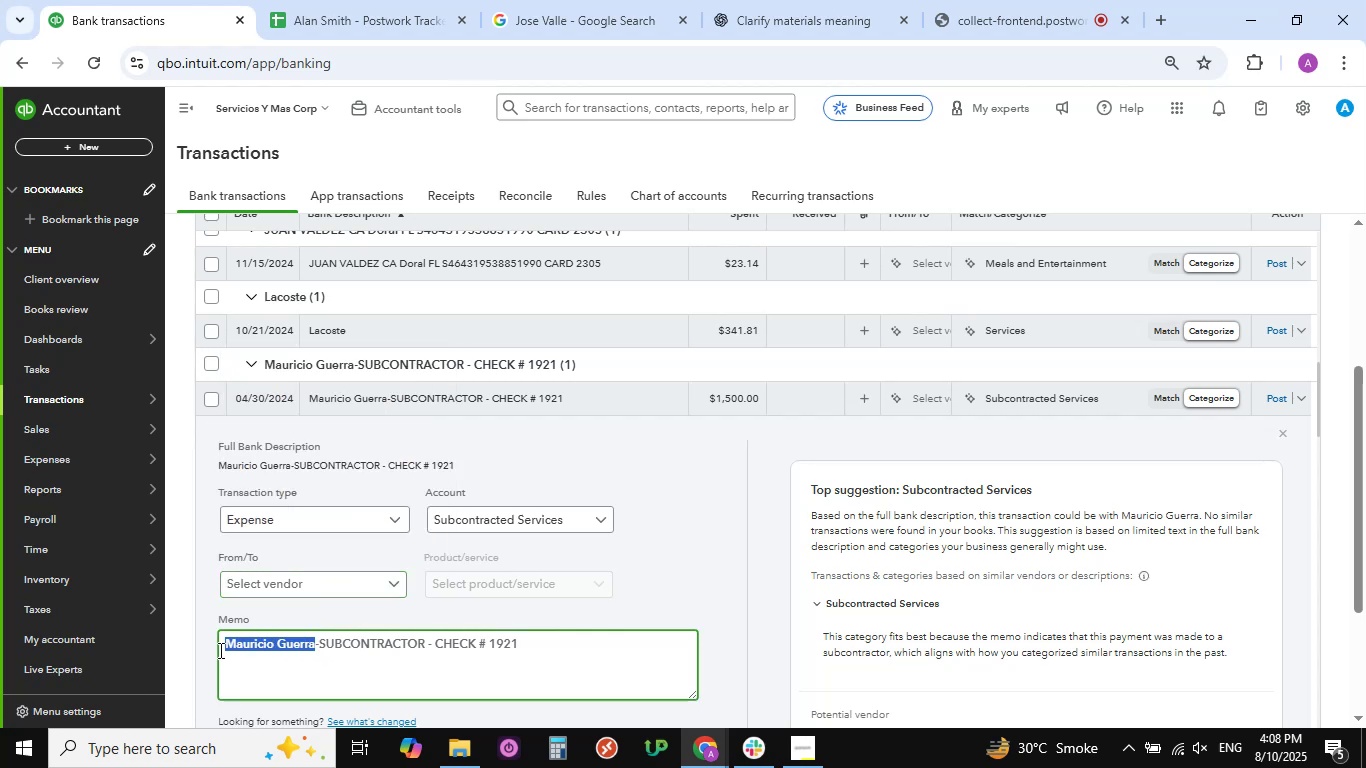 
key(Control+C)
 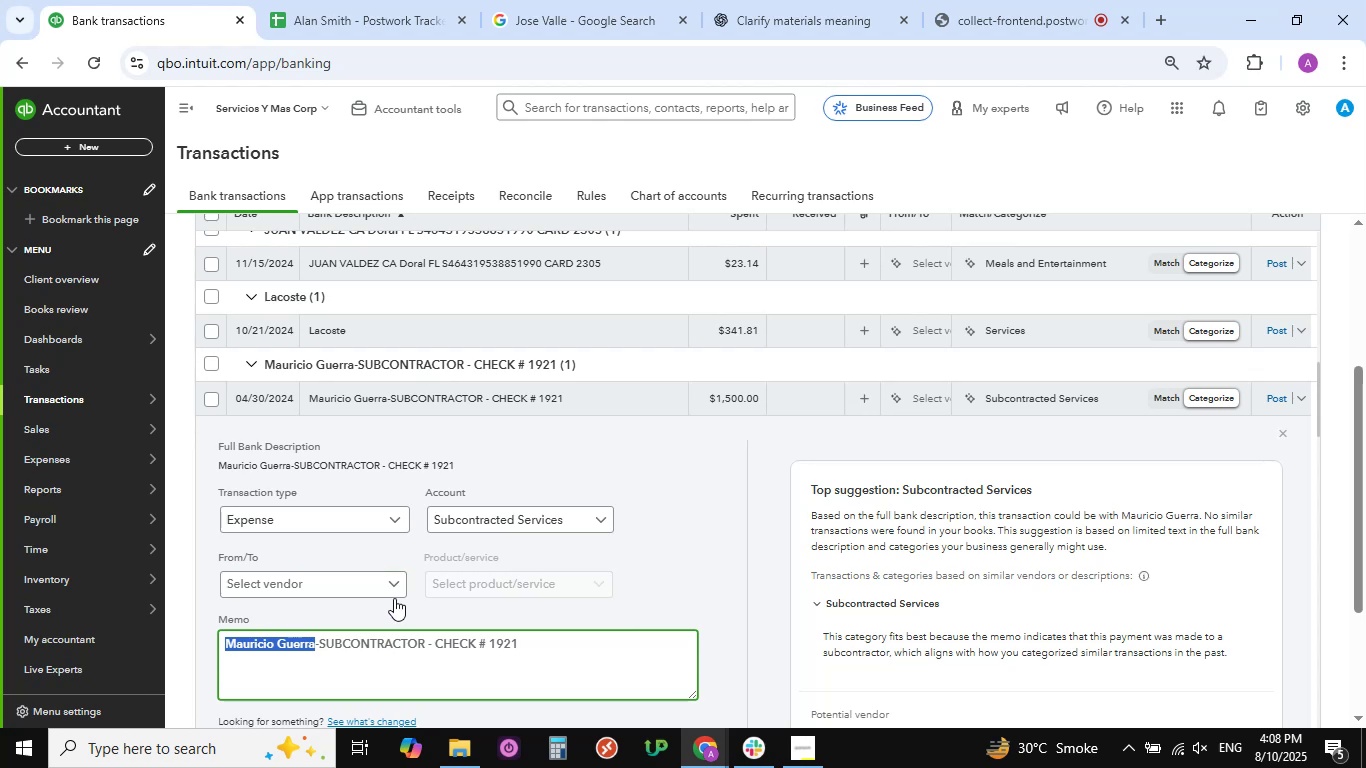 
left_click([397, 588])
 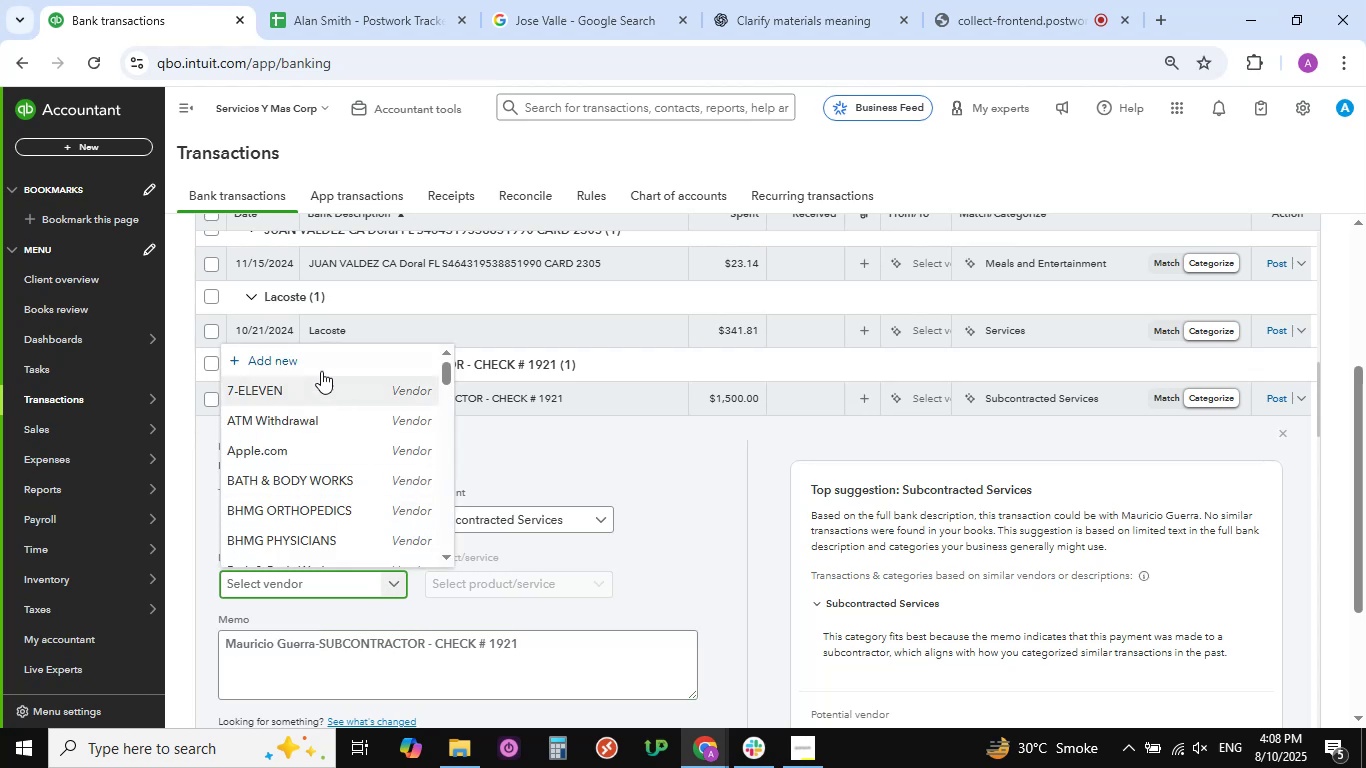 
left_click([306, 357])
 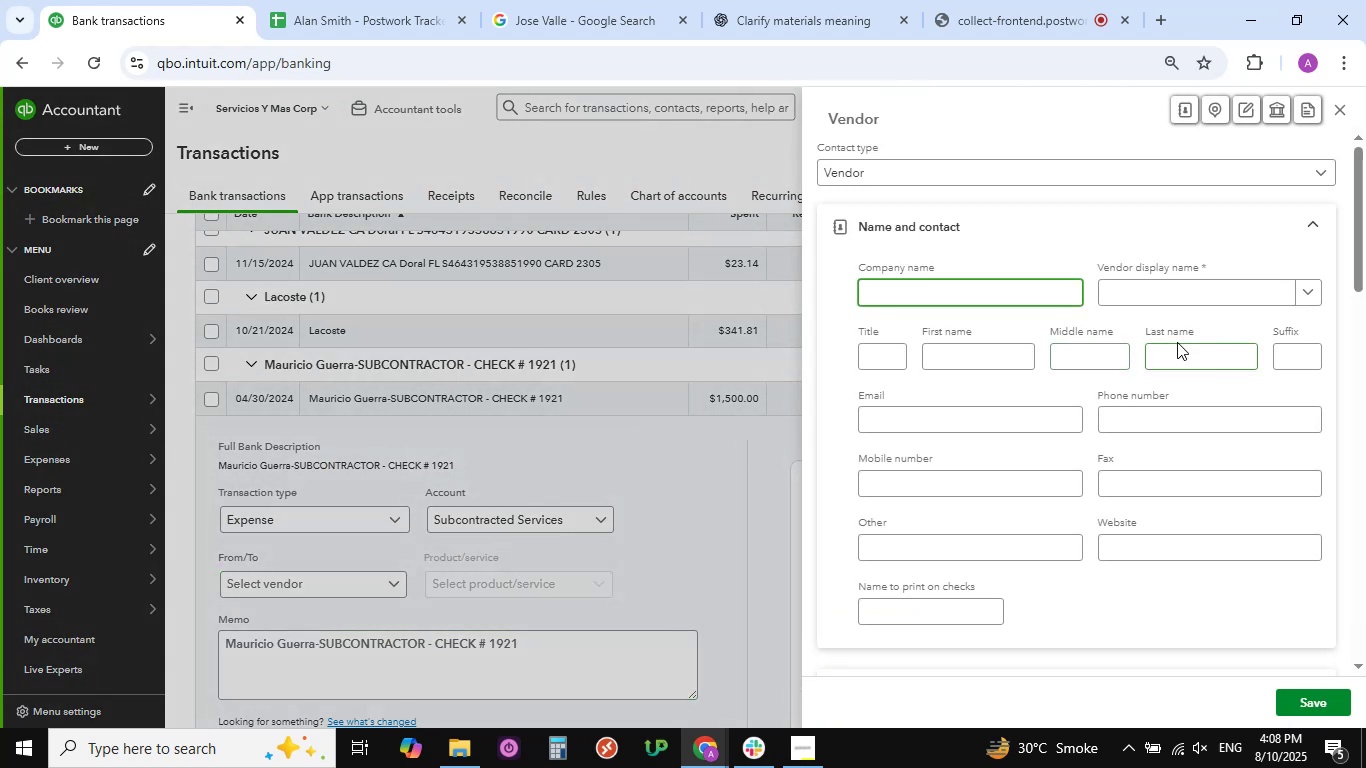 
left_click([1171, 287])
 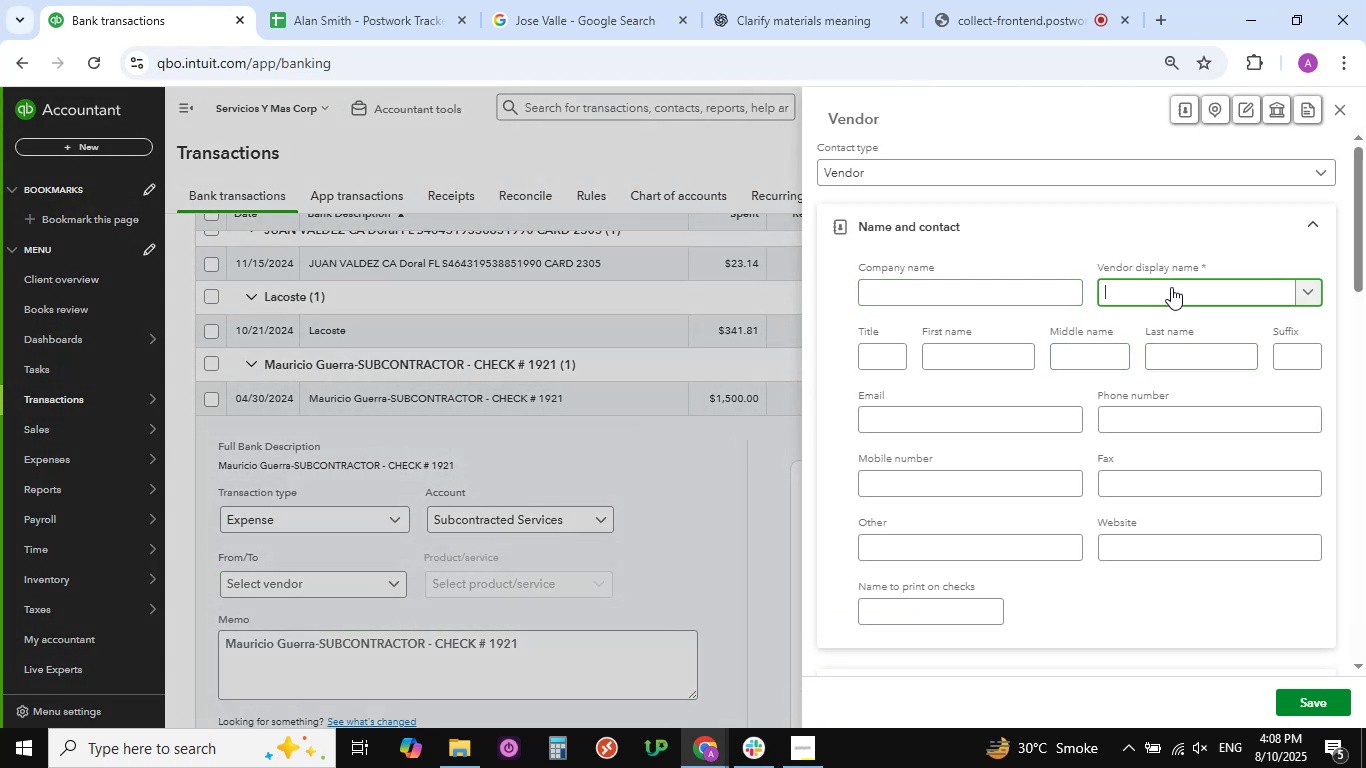 
key(Control+V)
 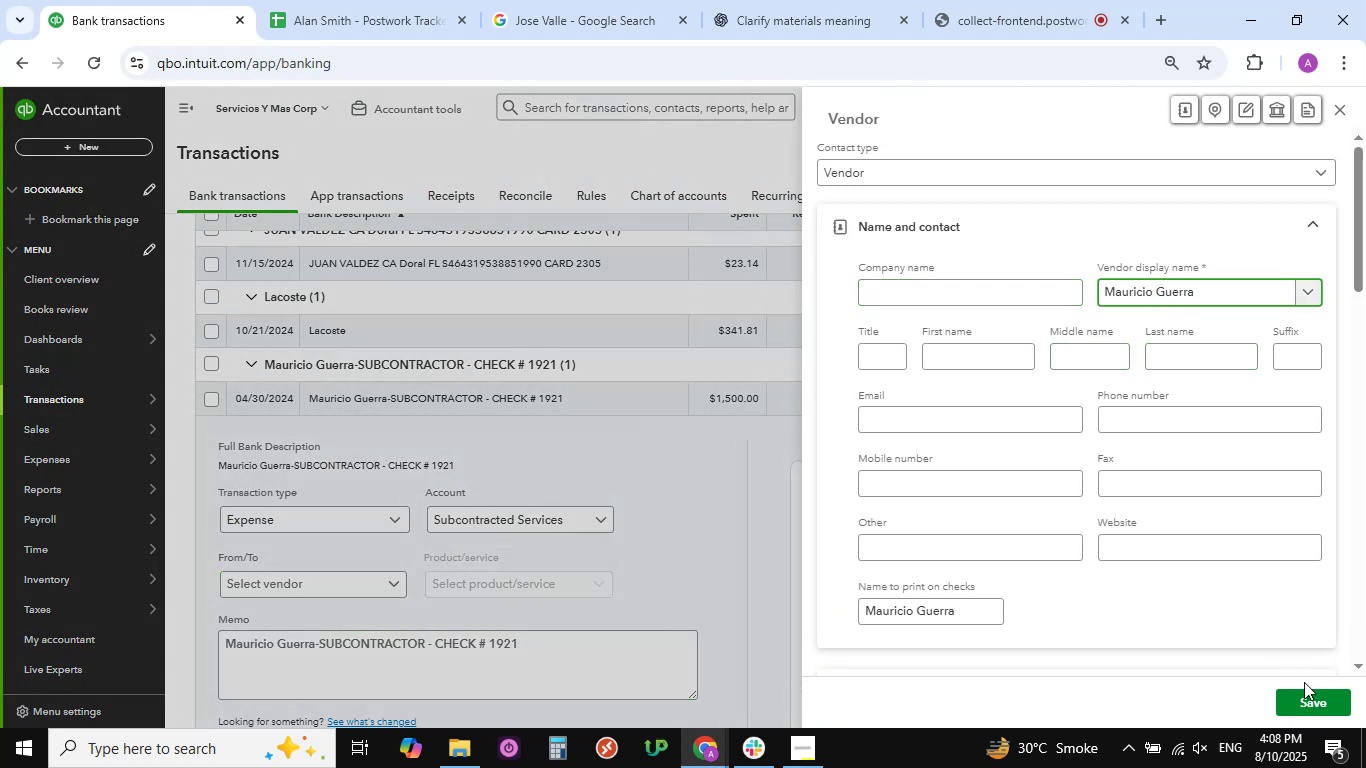 
left_click([1312, 697])
 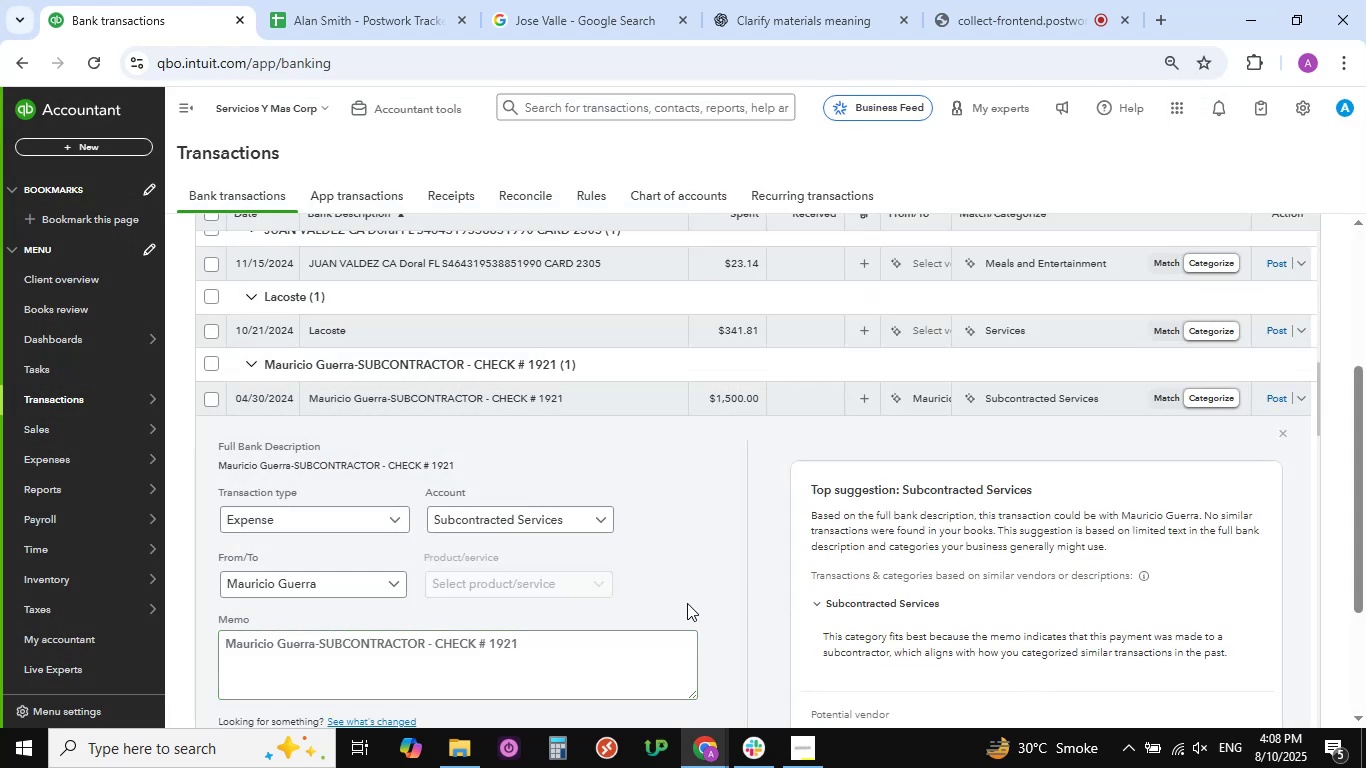 
scroll: coordinate [340, 677], scroll_direction: down, amount: 6.0
 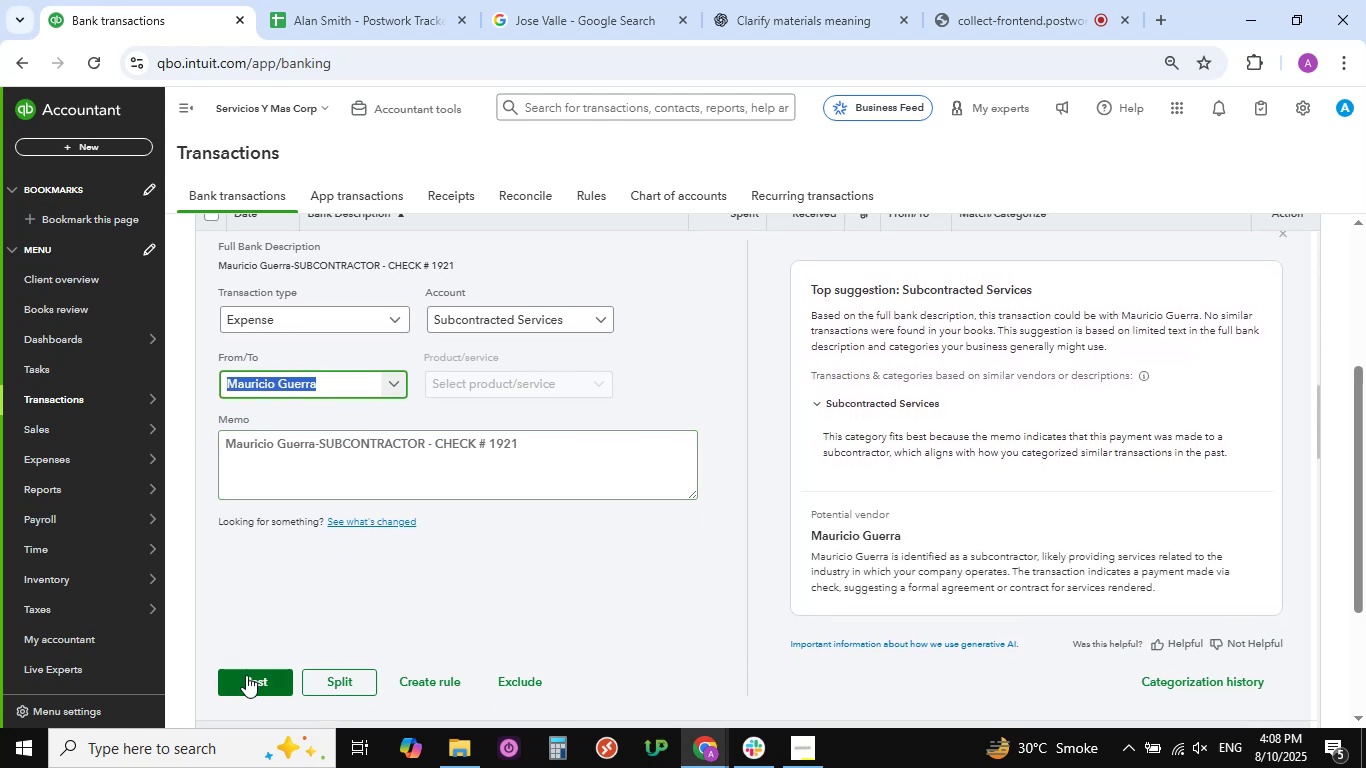 
left_click([246, 680])
 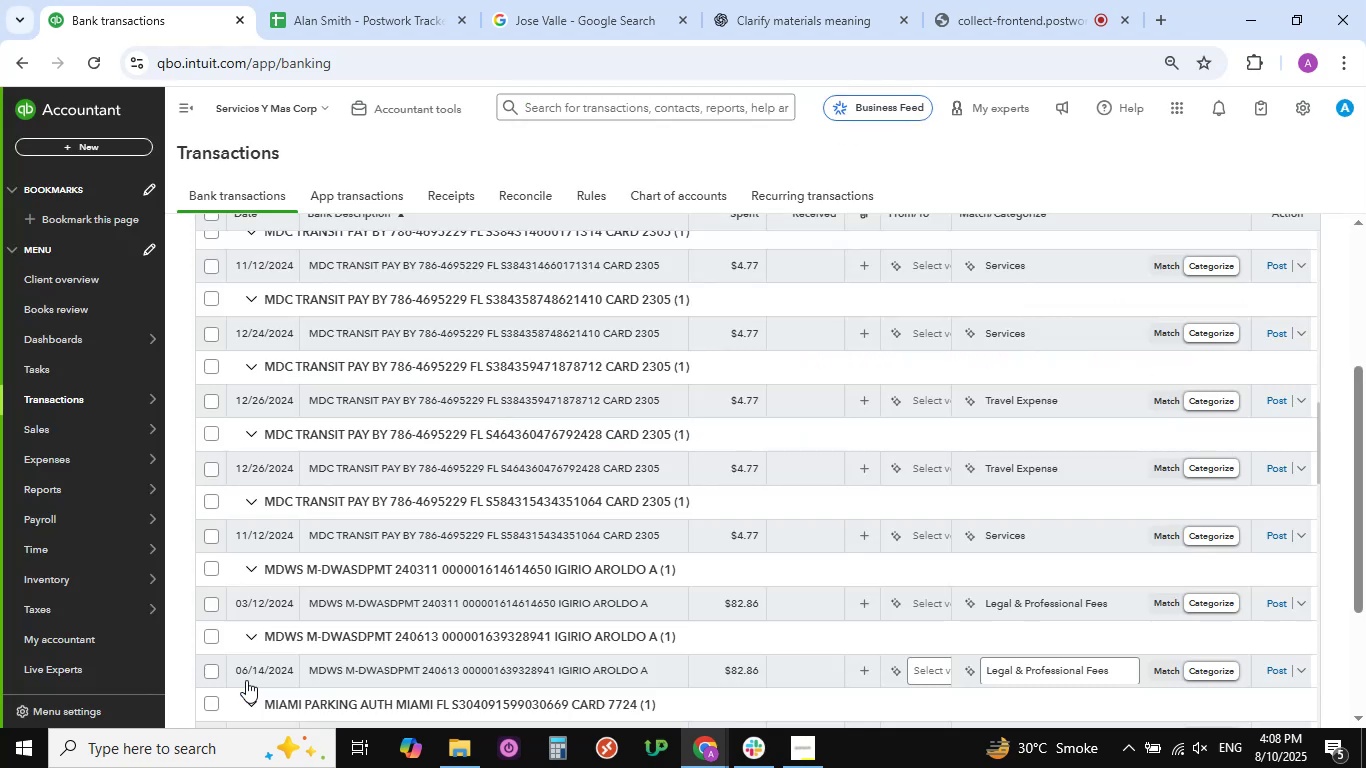 
wait(12.27)
 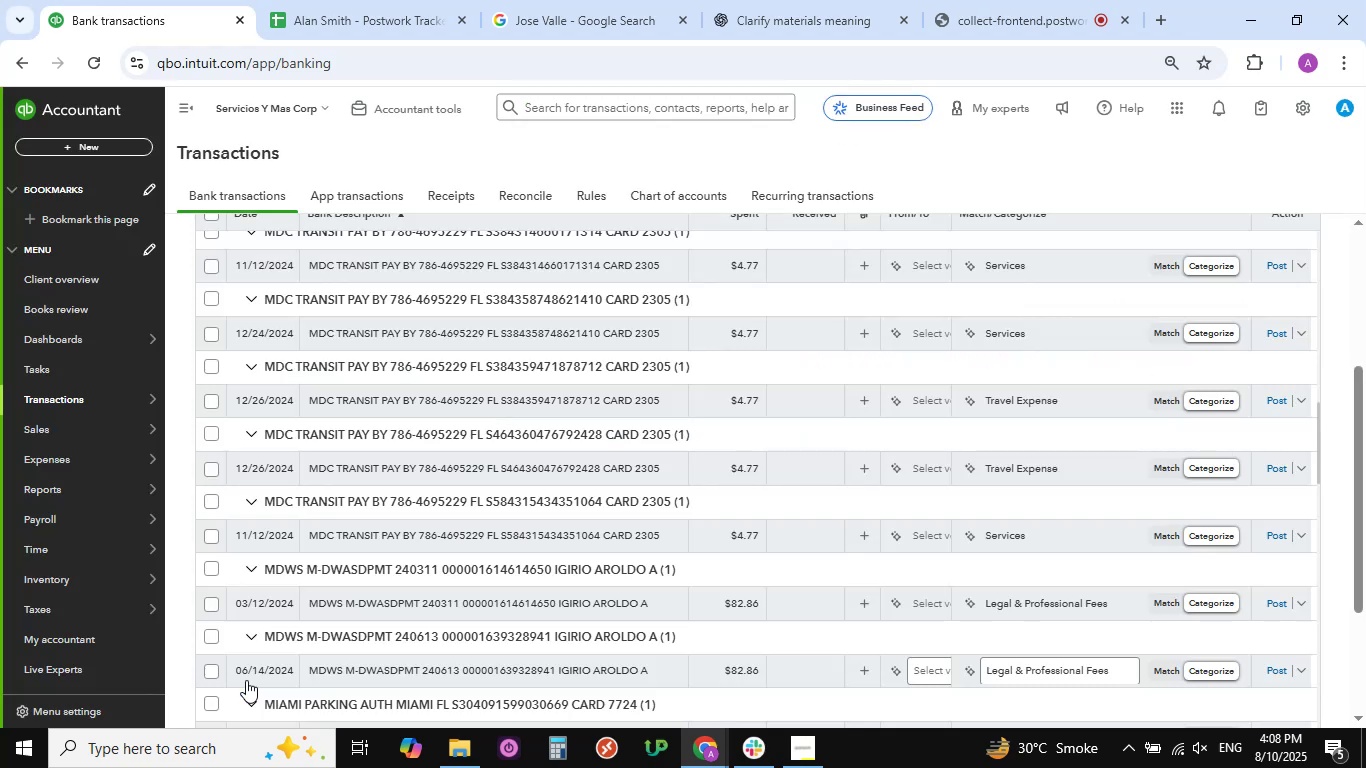 
scroll: coordinate [412, 392], scroll_direction: up, amount: 5.0
 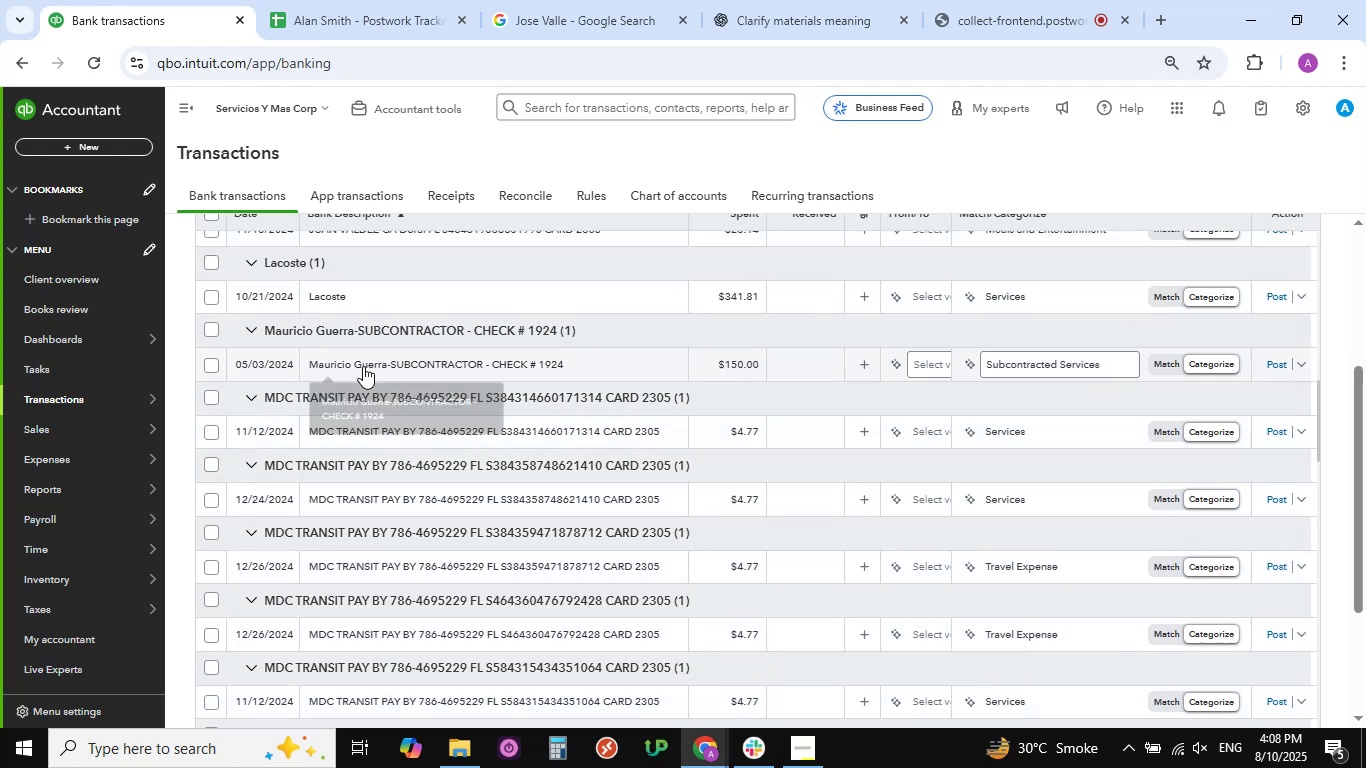 
left_click([363, 366])
 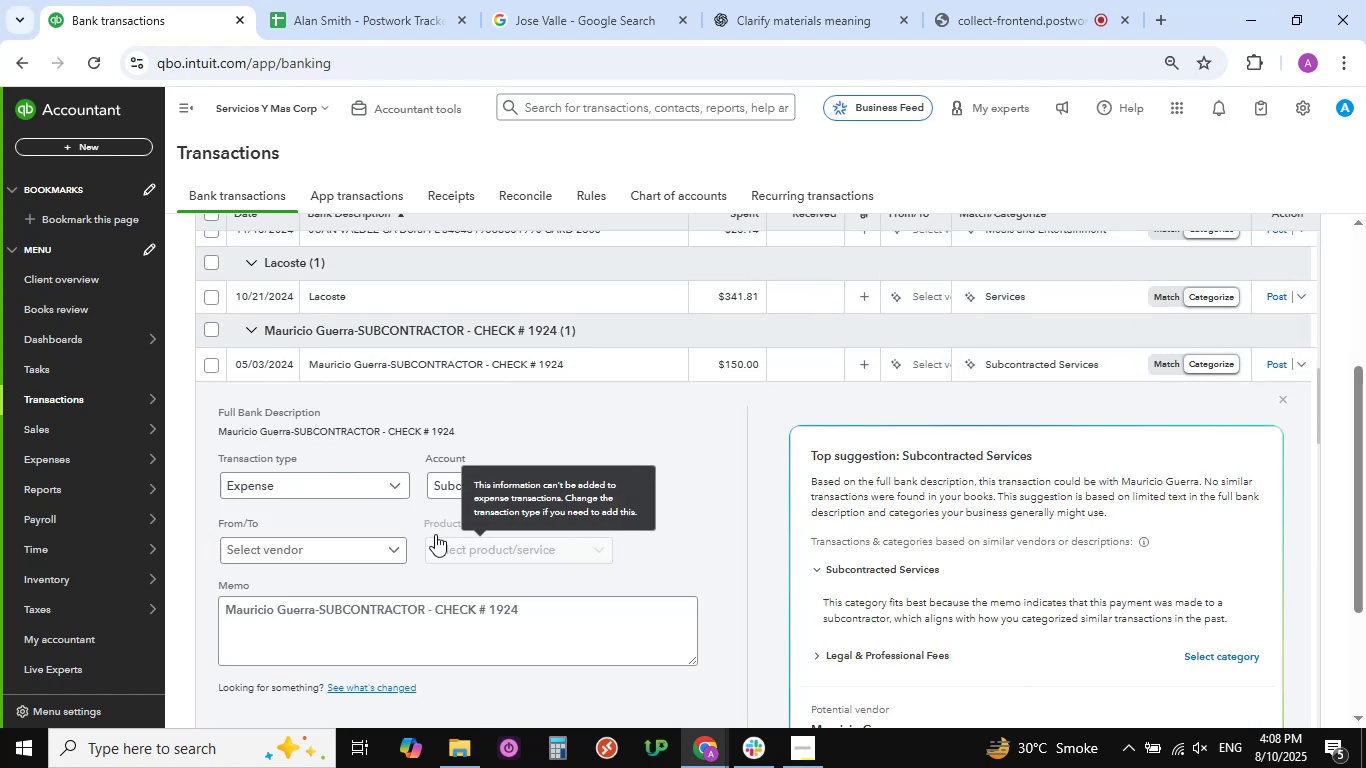 
left_click([390, 548])
 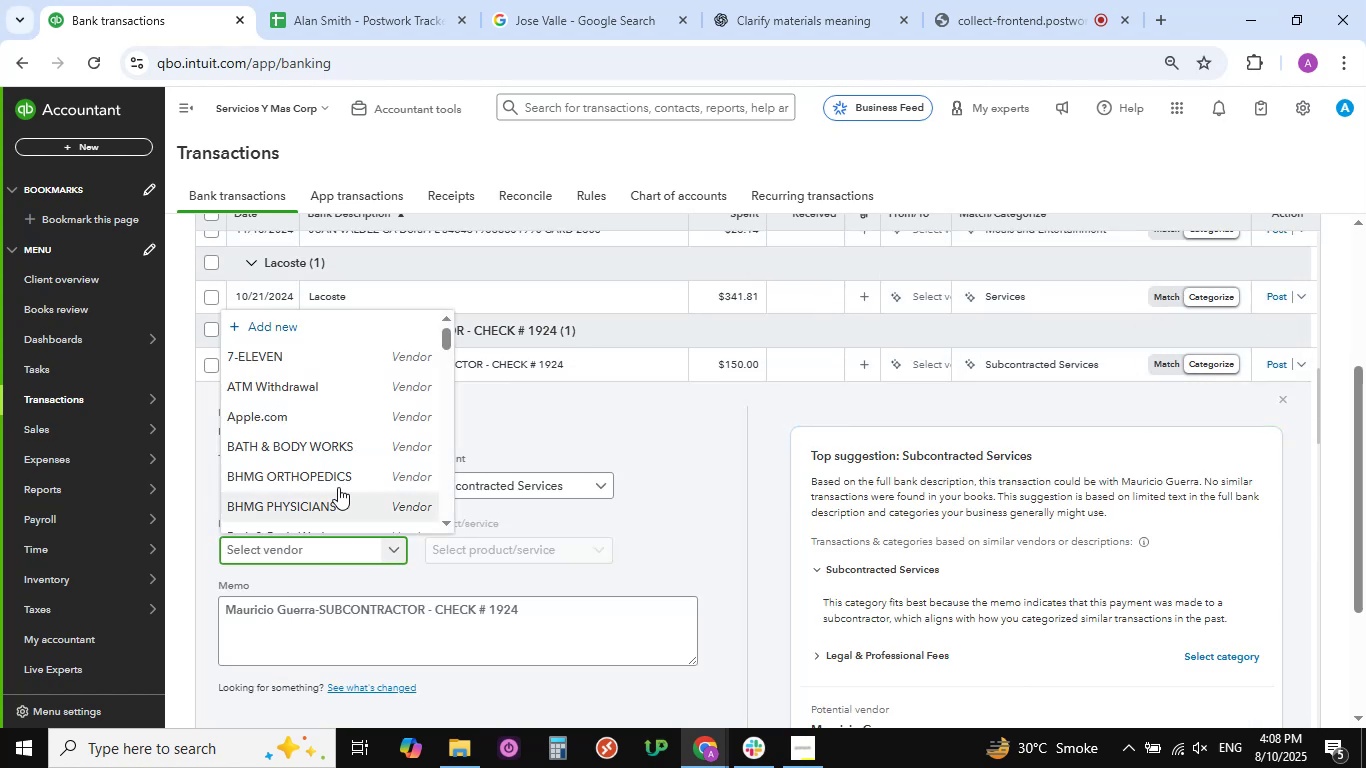 
scroll: coordinate [327, 458], scroll_direction: down, amount: 16.0
 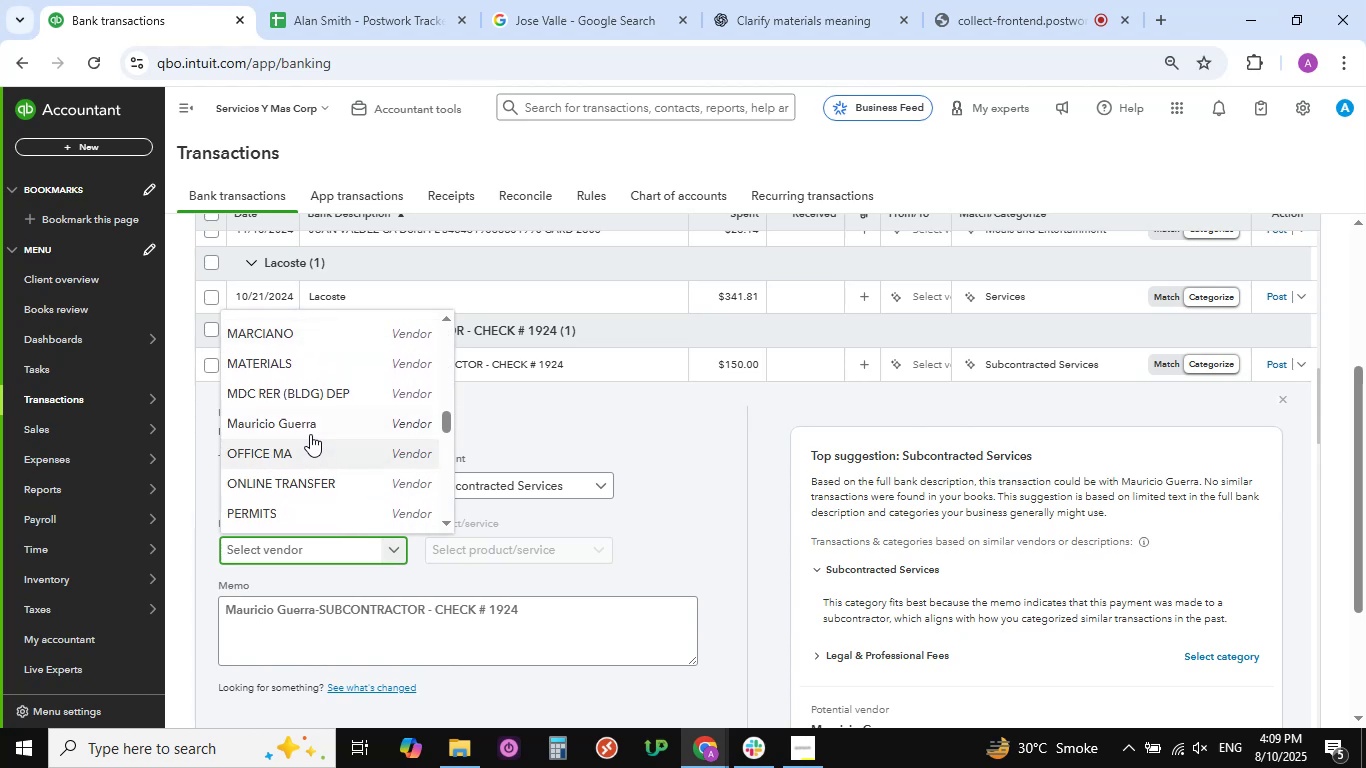 
left_click([309, 431])
 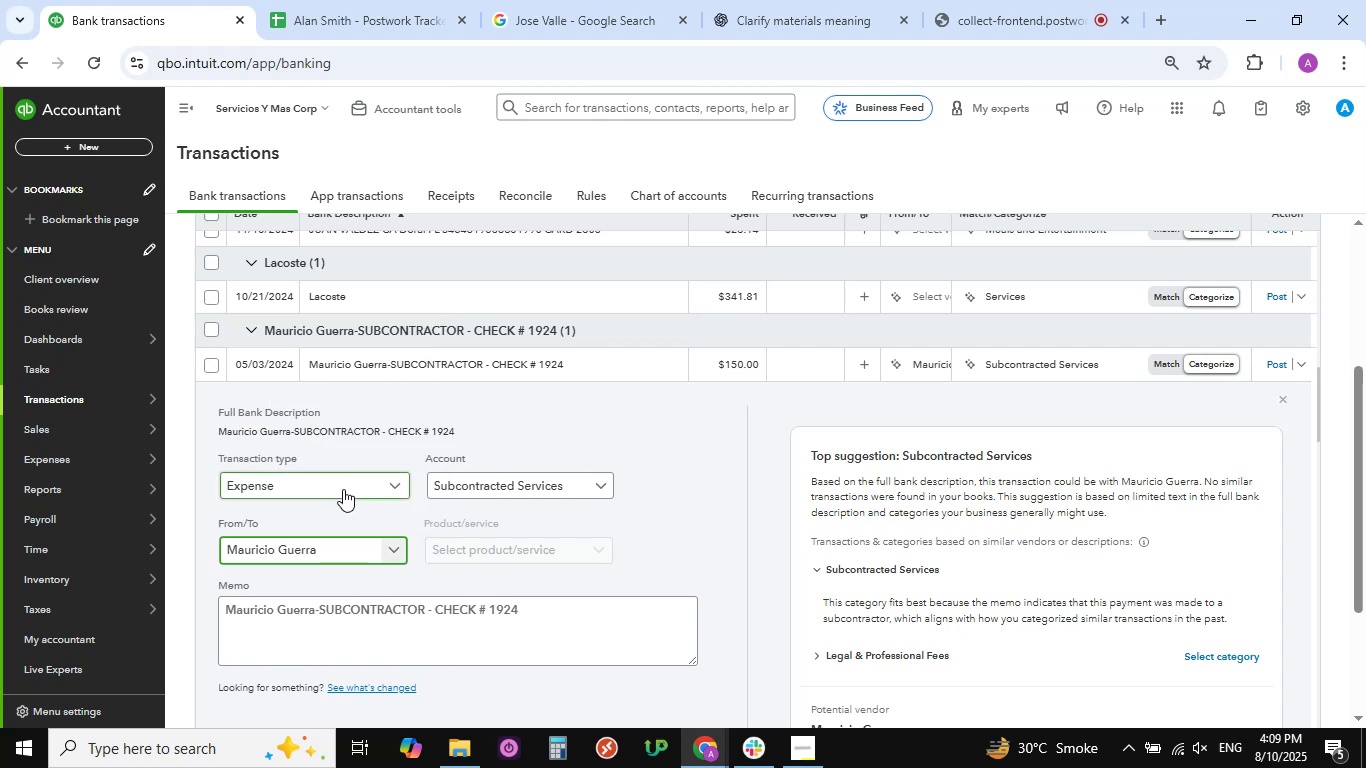 
scroll: coordinate [343, 489], scroll_direction: down, amount: 8.0
 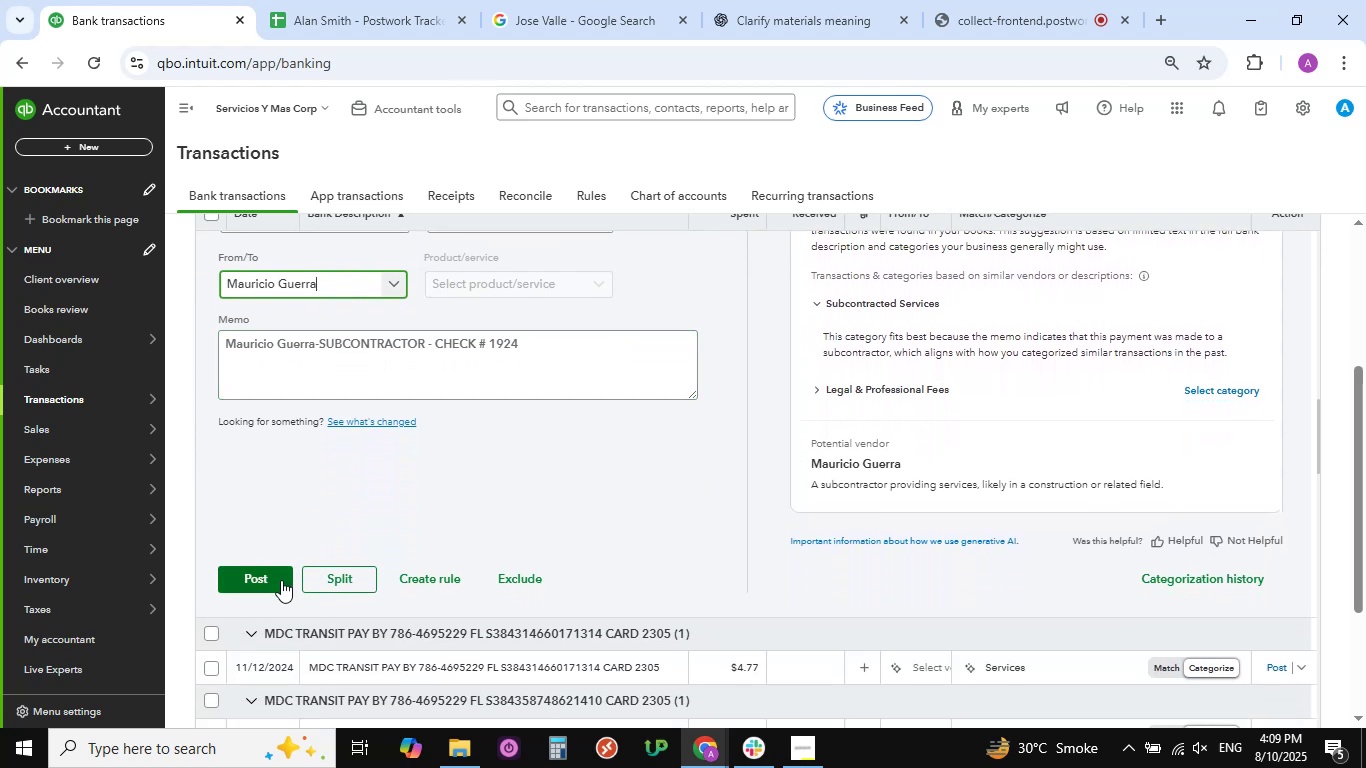 
left_click([278, 579])
 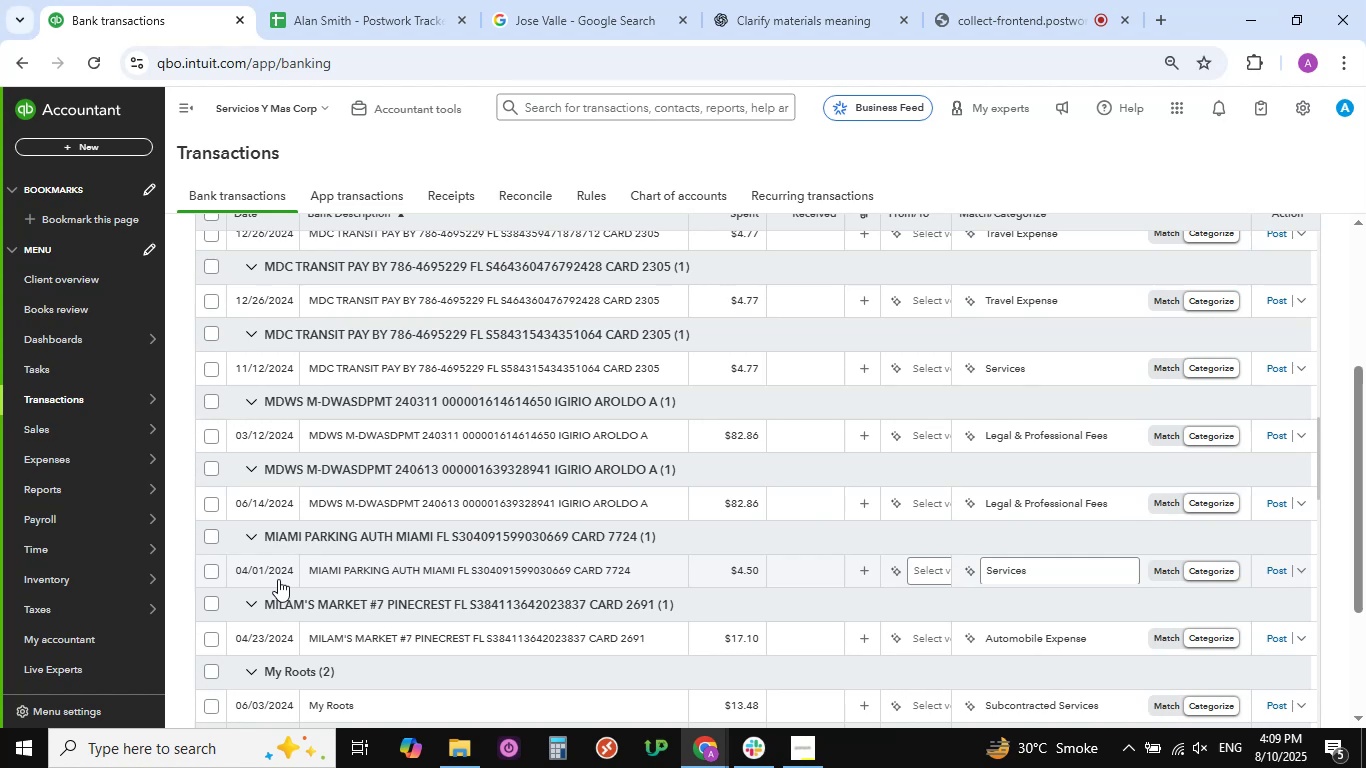 
wait(25.51)
 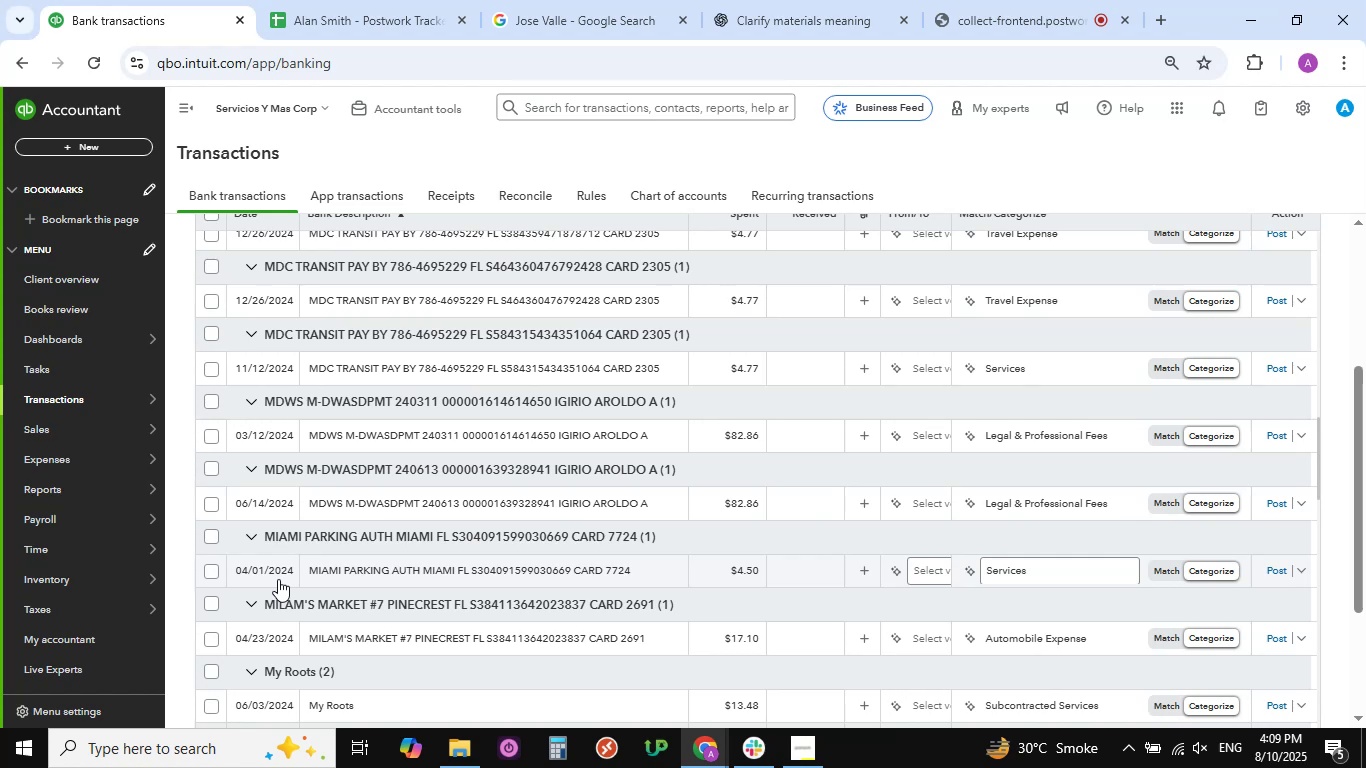 
scroll: coordinate [381, 535], scroll_direction: up, amount: 8.0
 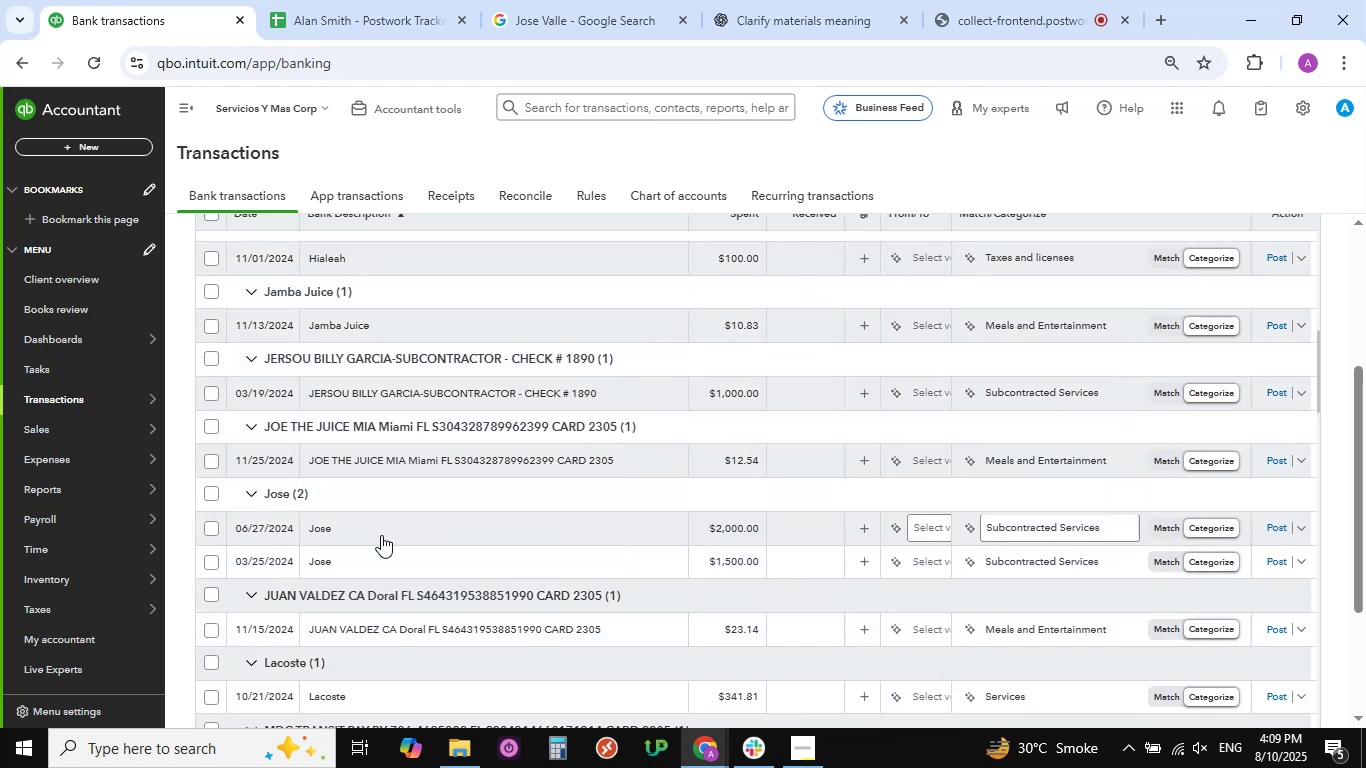 
scroll: coordinate [501, 600], scroll_direction: down, amount: 24.0
 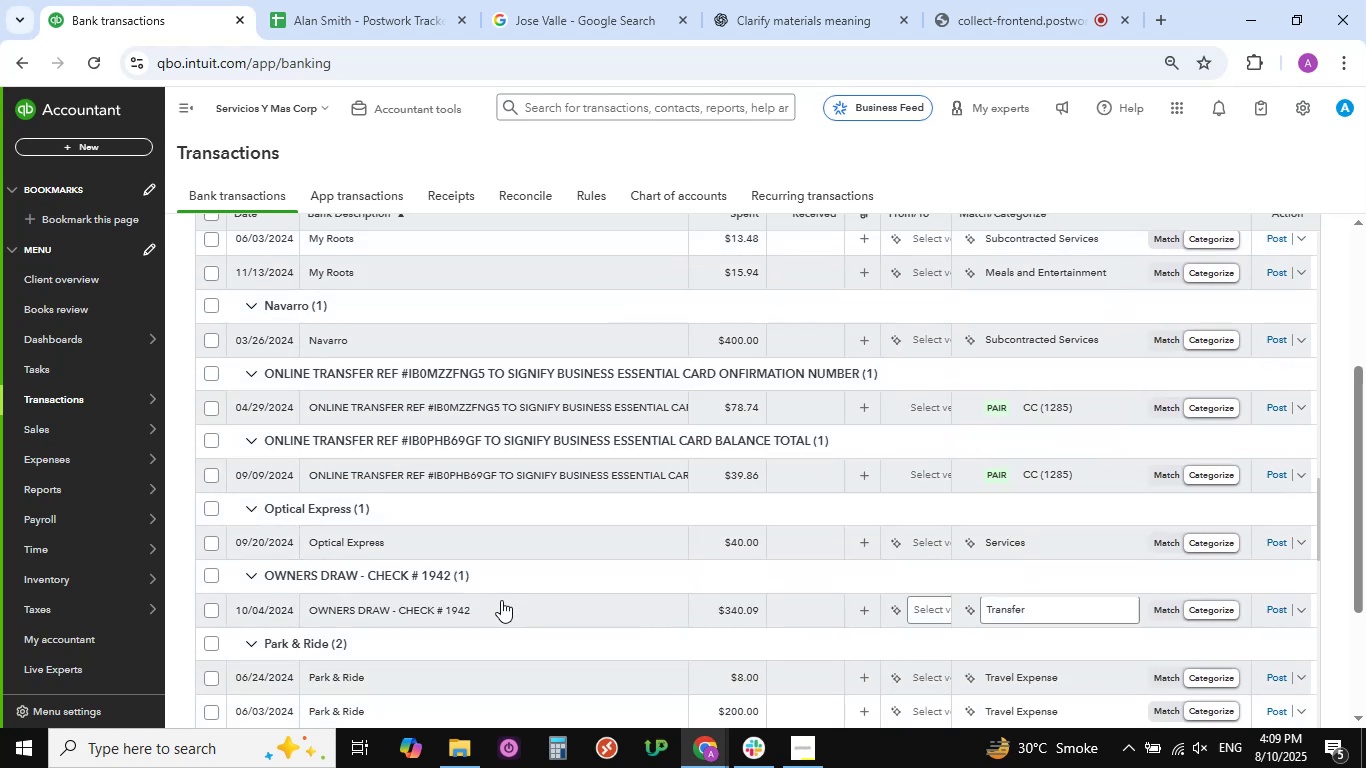 
scroll: coordinate [501, 600], scroll_direction: up, amount: 18.0
 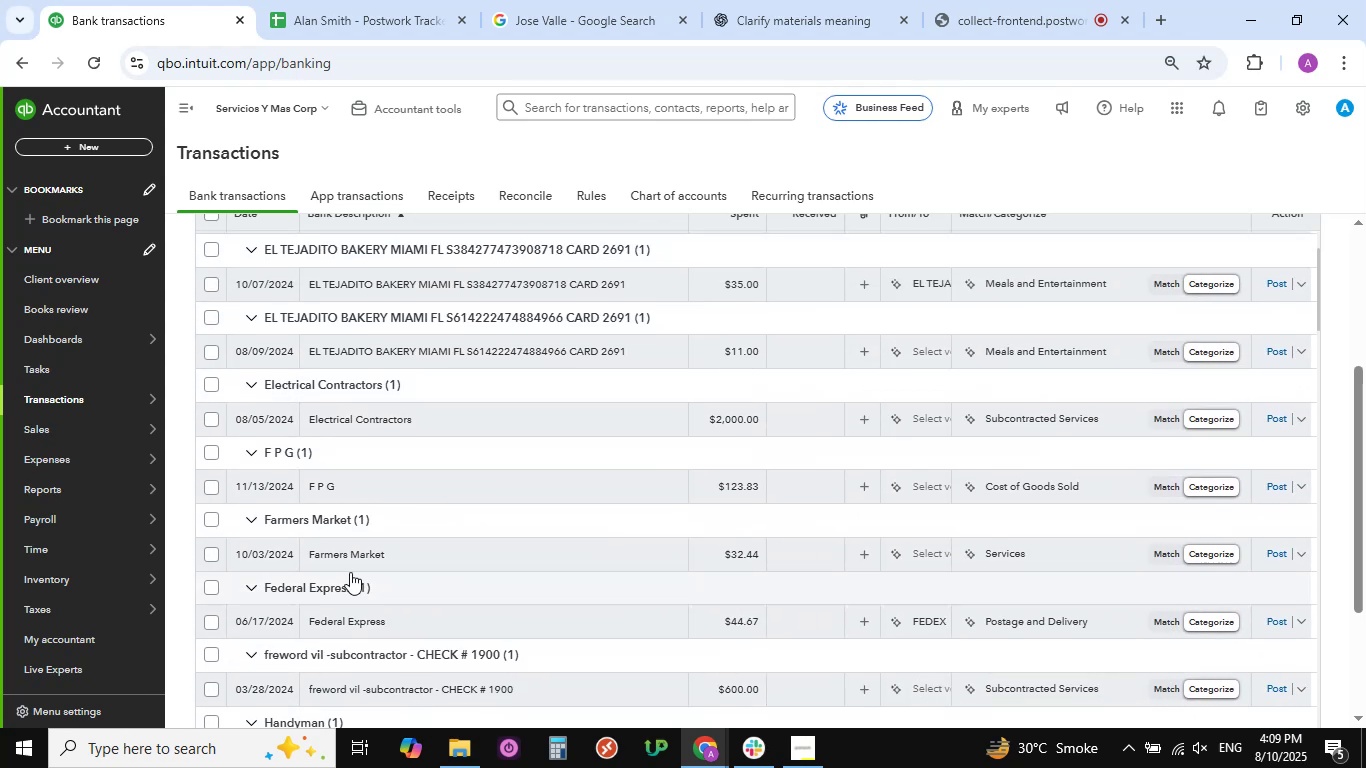 
left_click([323, 553])
 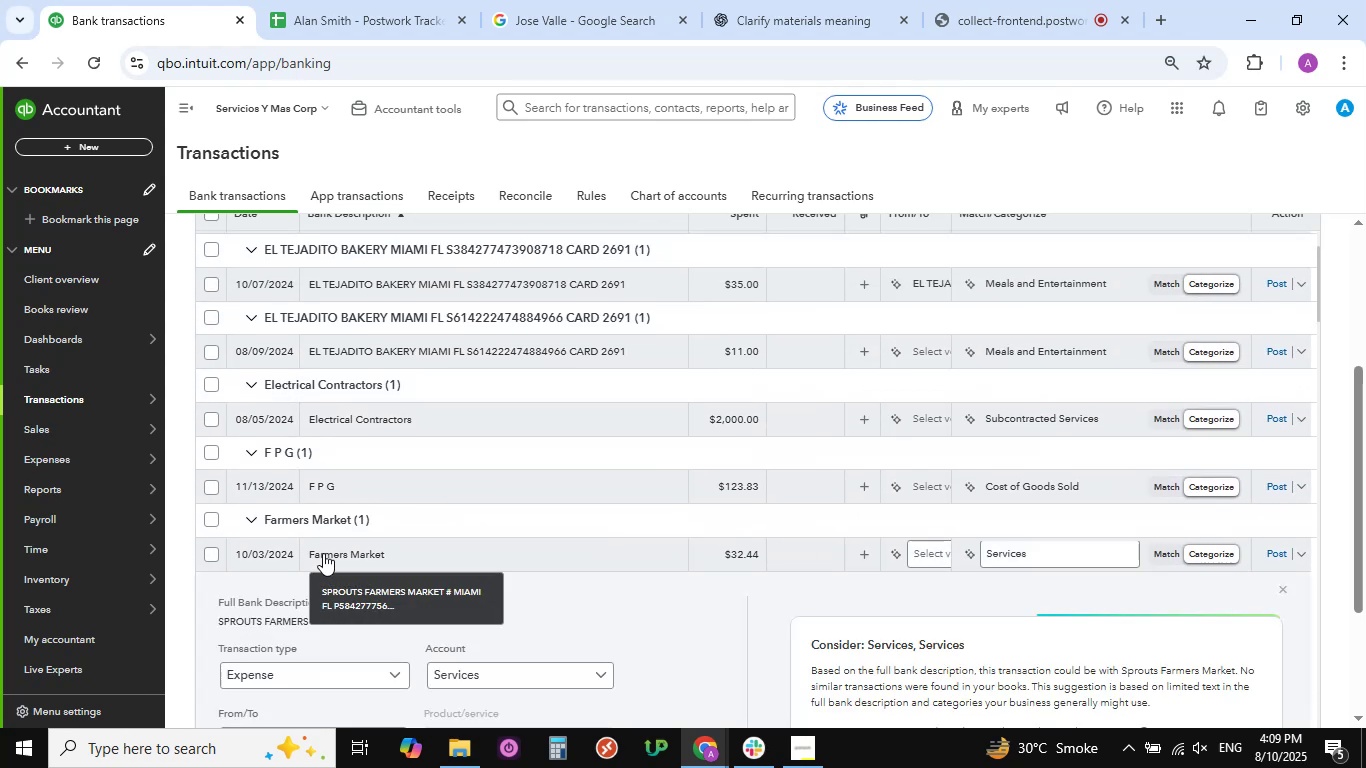 
scroll: coordinate [638, 566], scroll_direction: down, amount: 5.0
 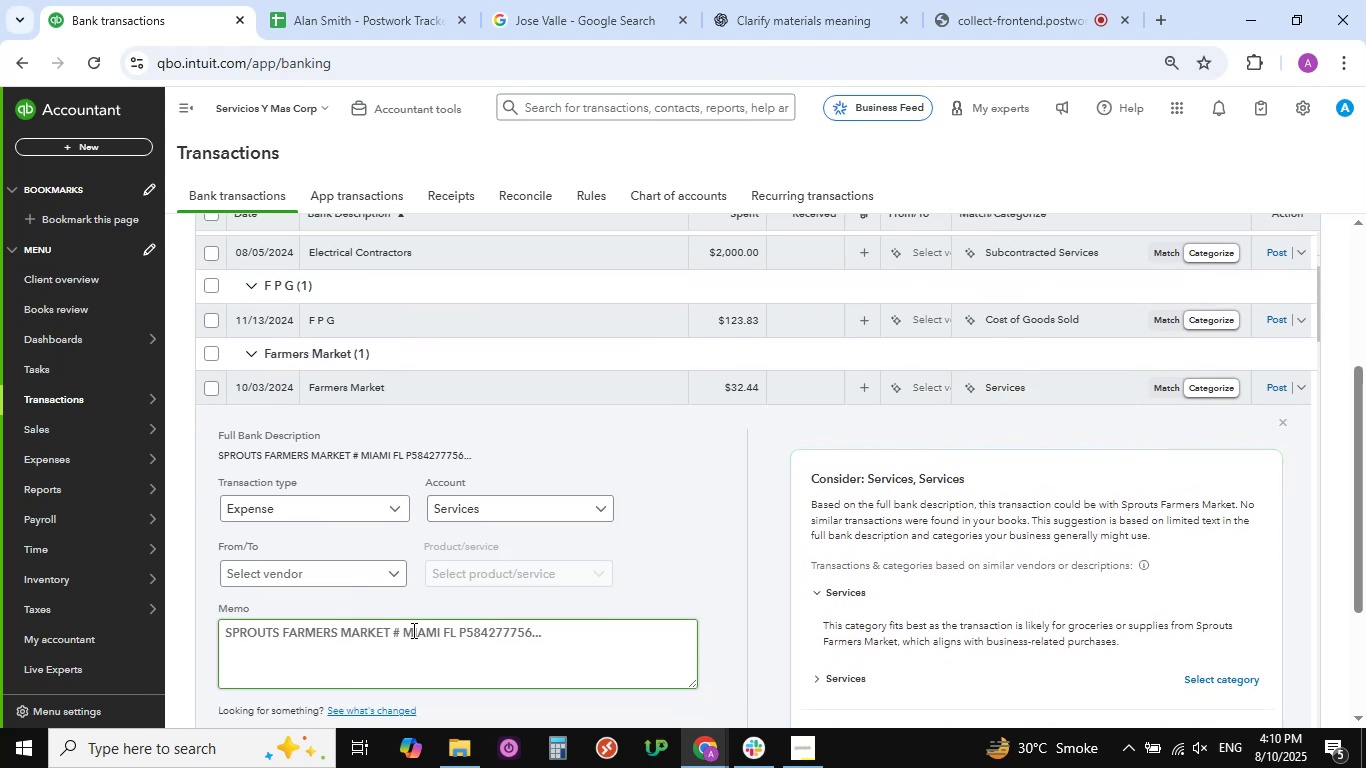 
left_click_drag(start_coordinate=[394, 630], to_coordinate=[220, 637])
 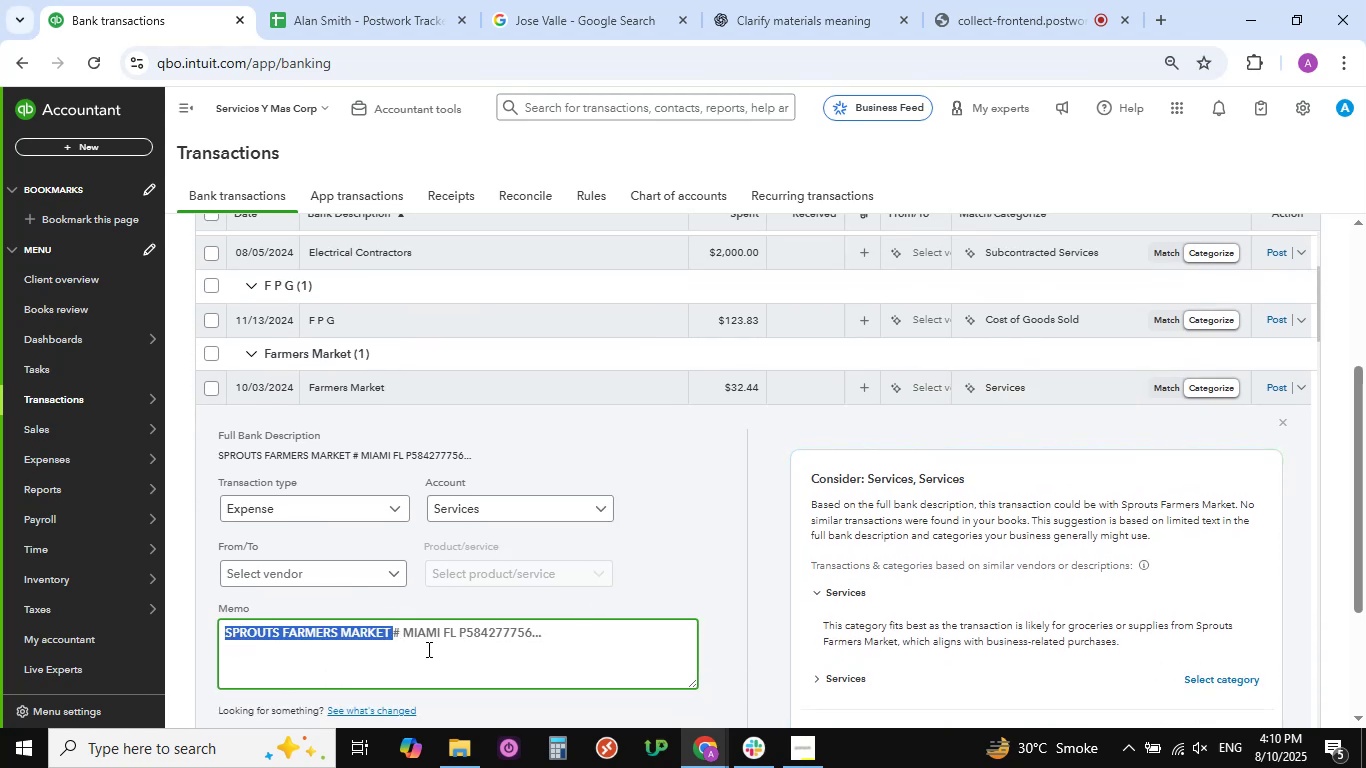 
key(Control+C)
 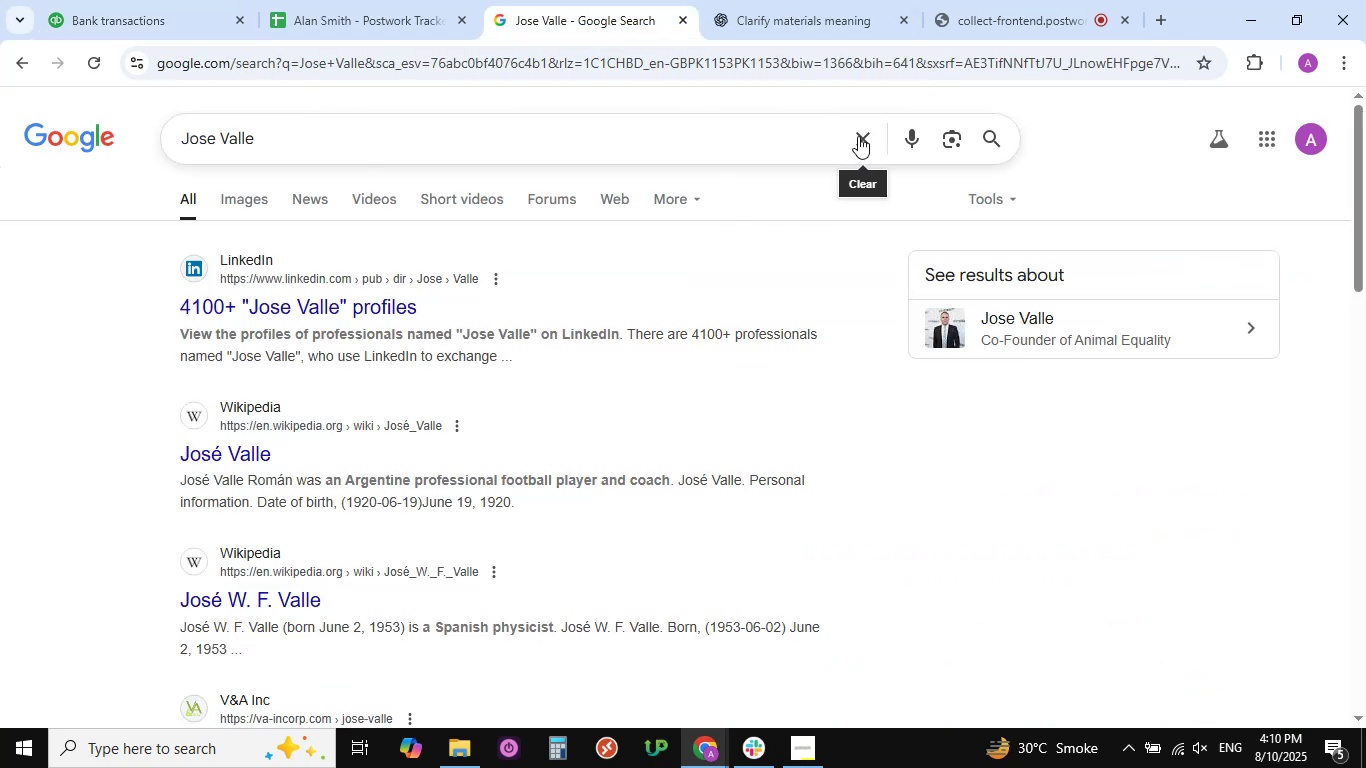 
double_click([709, 143])
 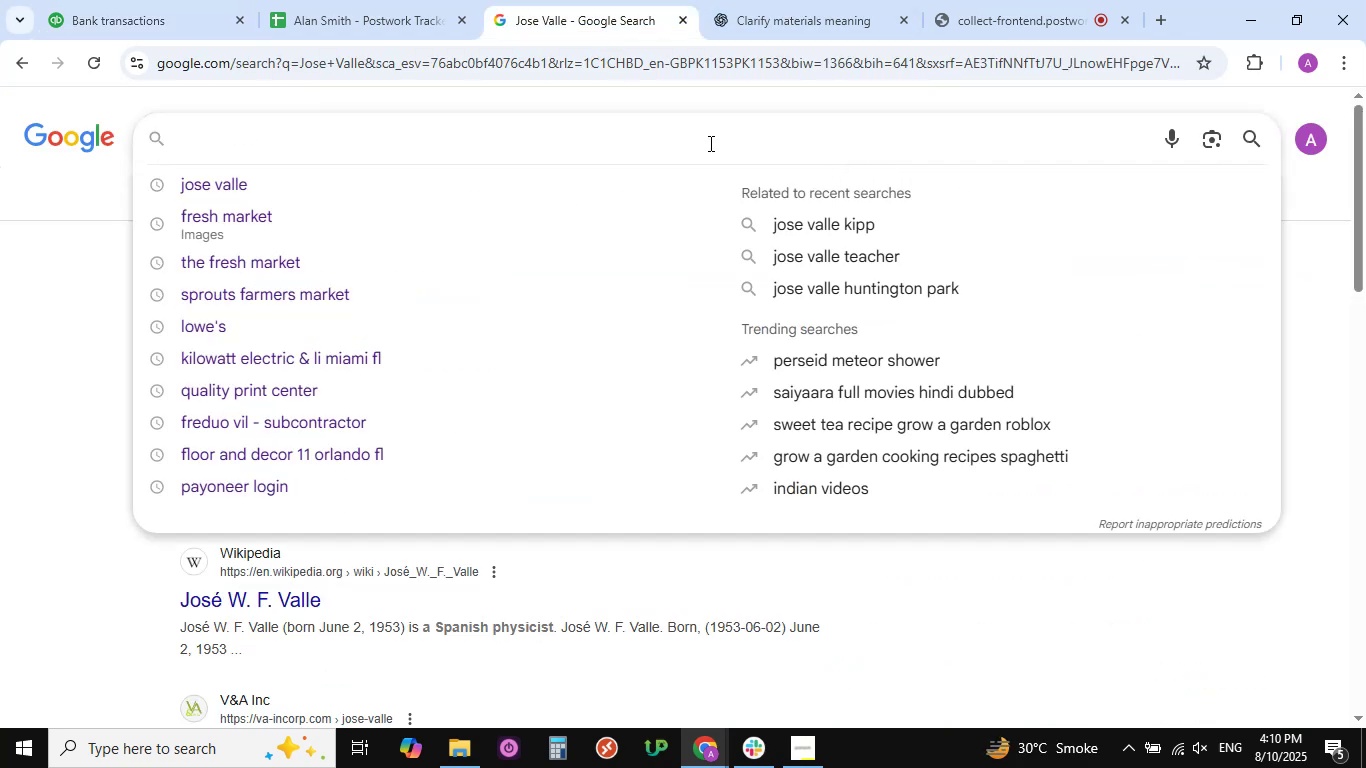 
key(Control+V)
 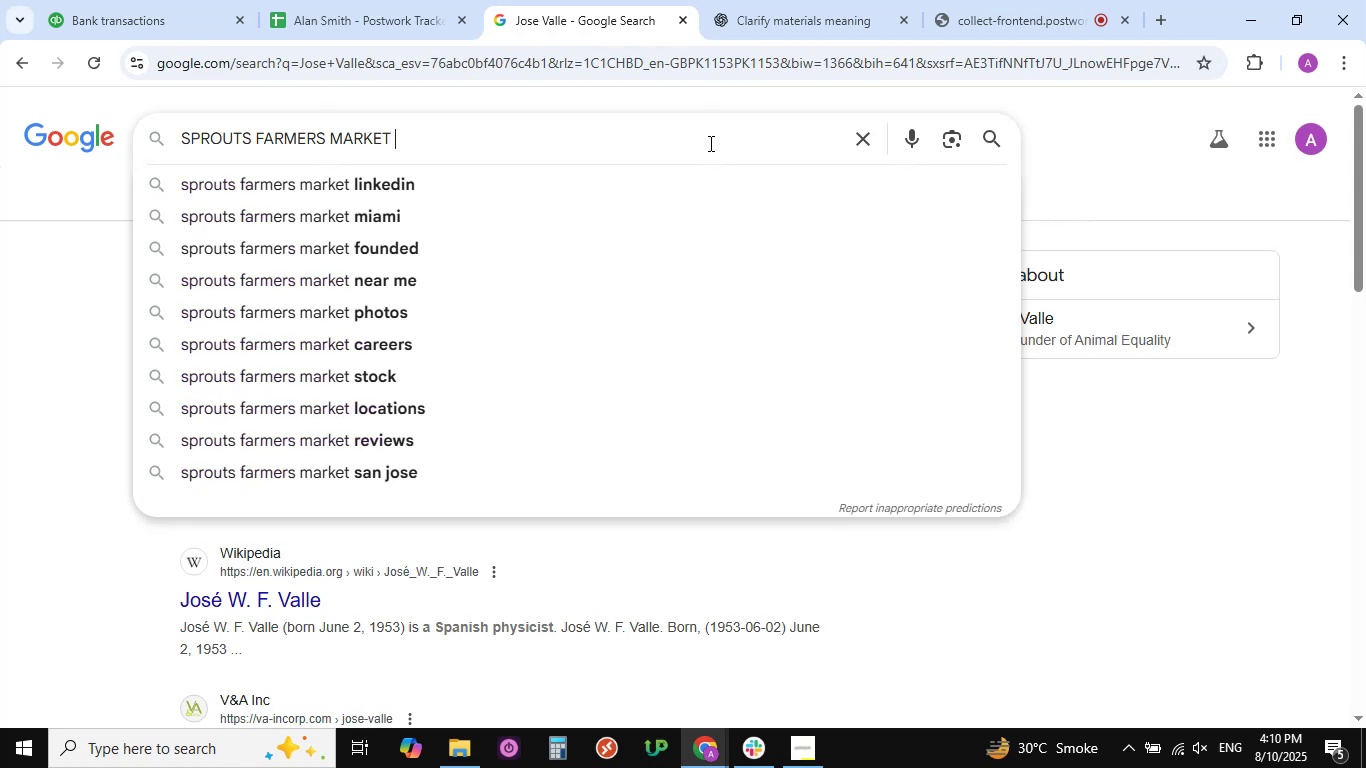 
key(NumpadEnter)
 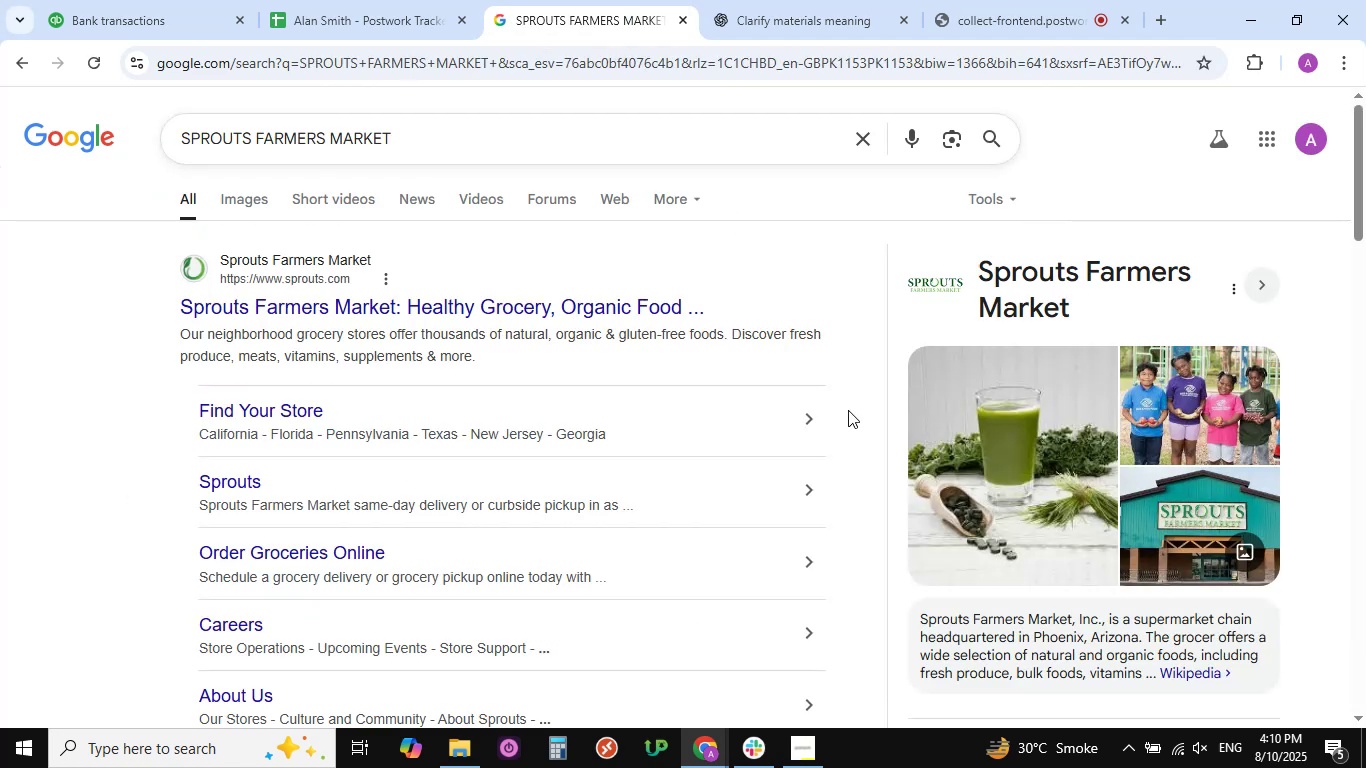 
scroll: coordinate [848, 411], scroll_direction: down, amount: 2.0
 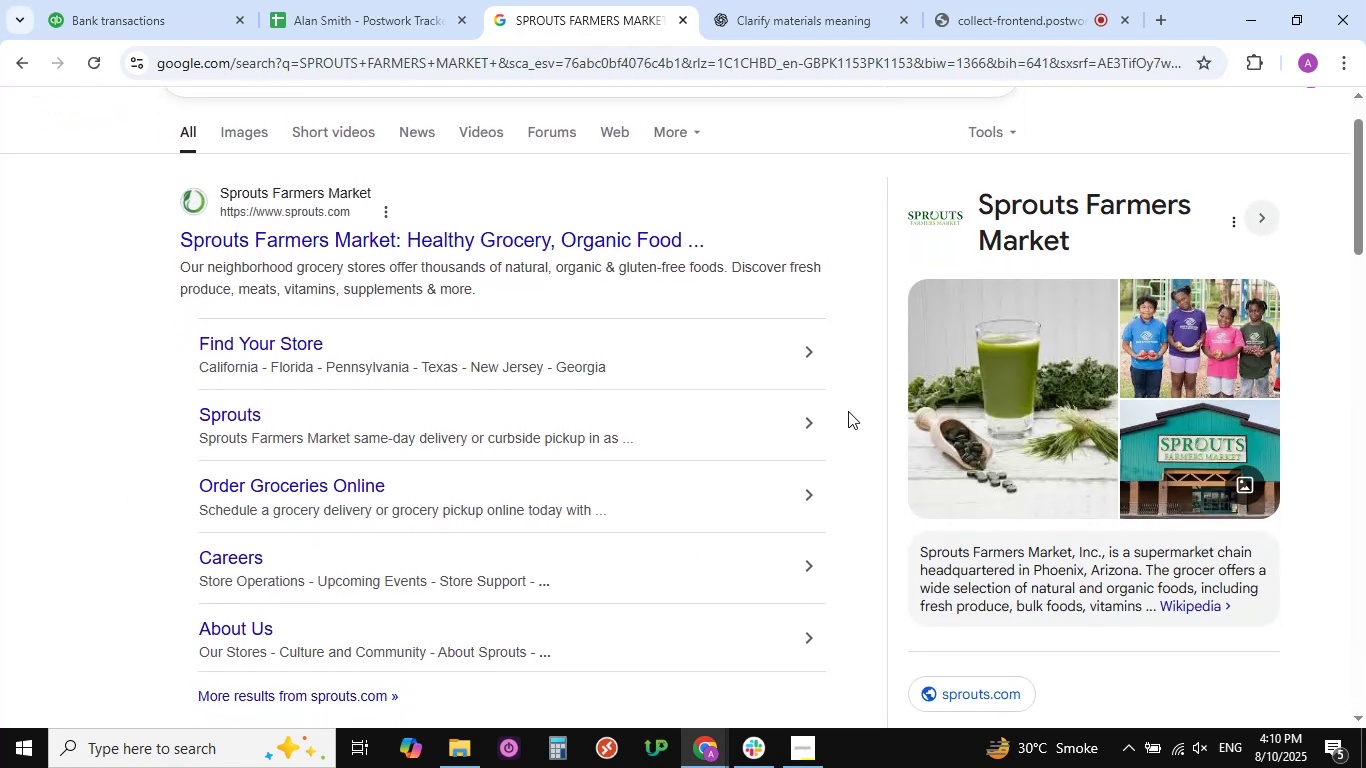 
scroll: coordinate [848, 411], scroll_direction: up, amount: 1.0
 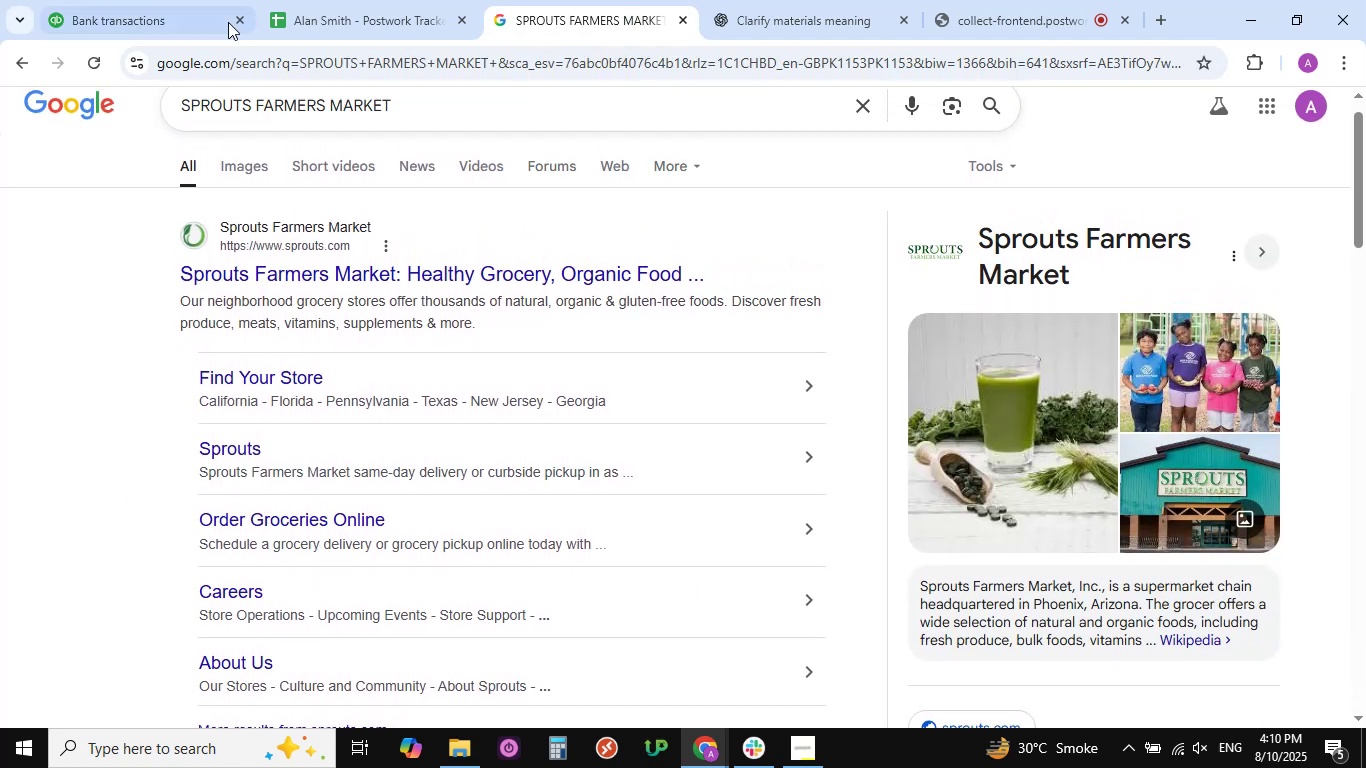 
left_click([175, 20])
 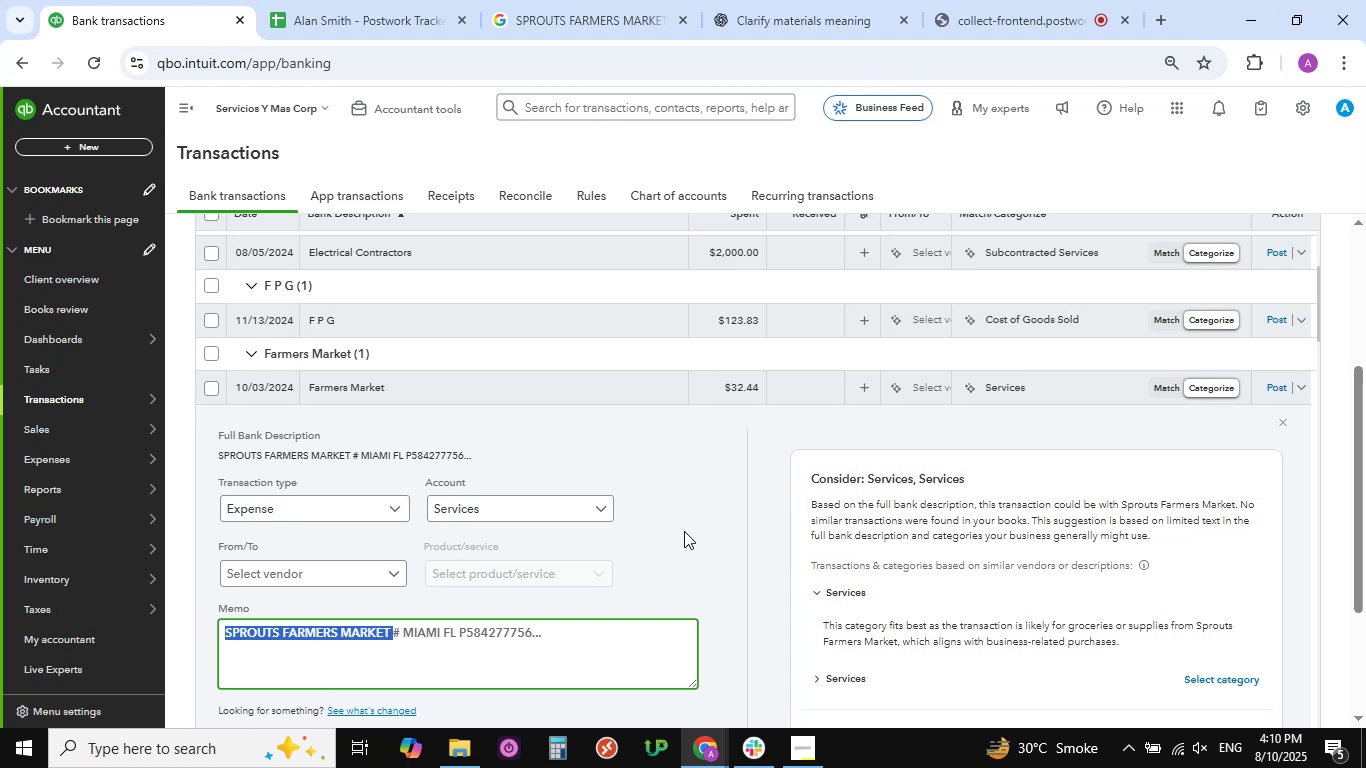 
left_click([603, 510])
 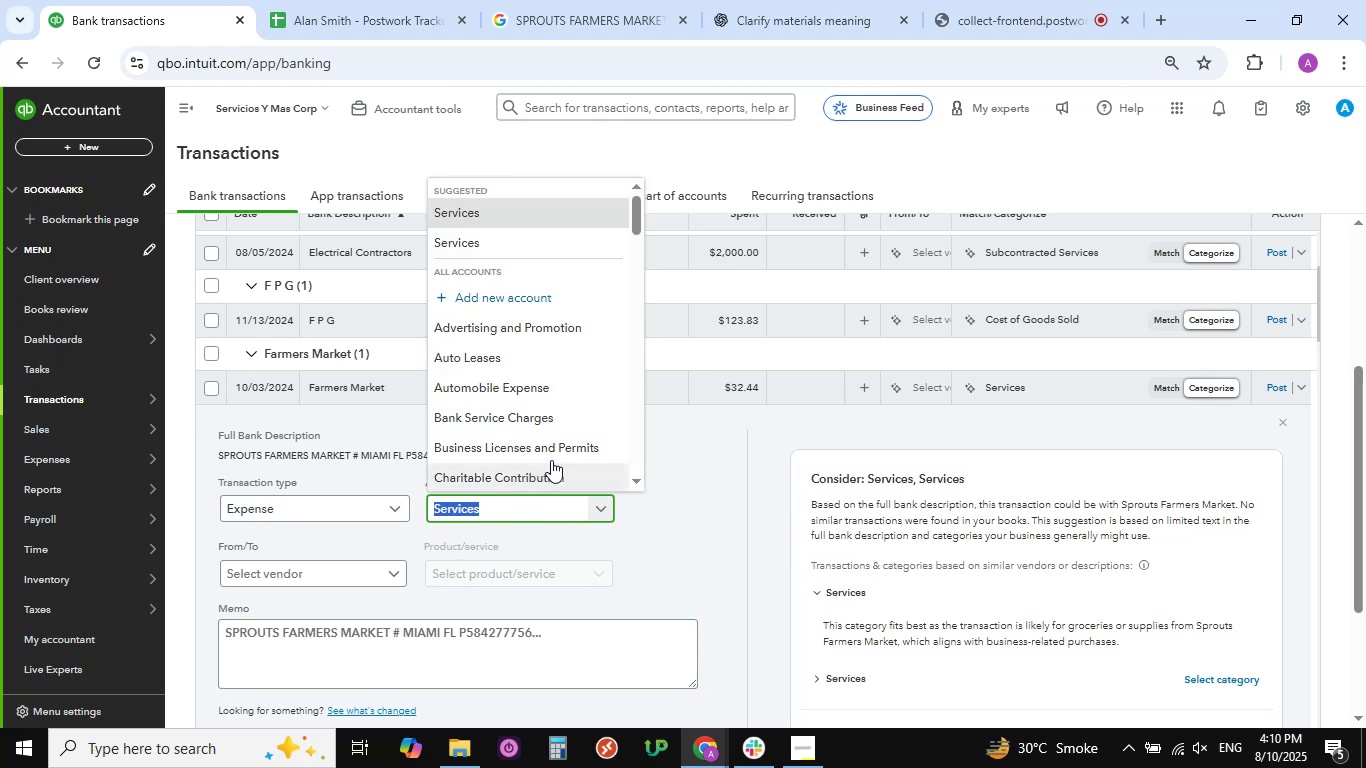 
scroll: coordinate [563, 419], scroll_direction: down, amount: 10.0
 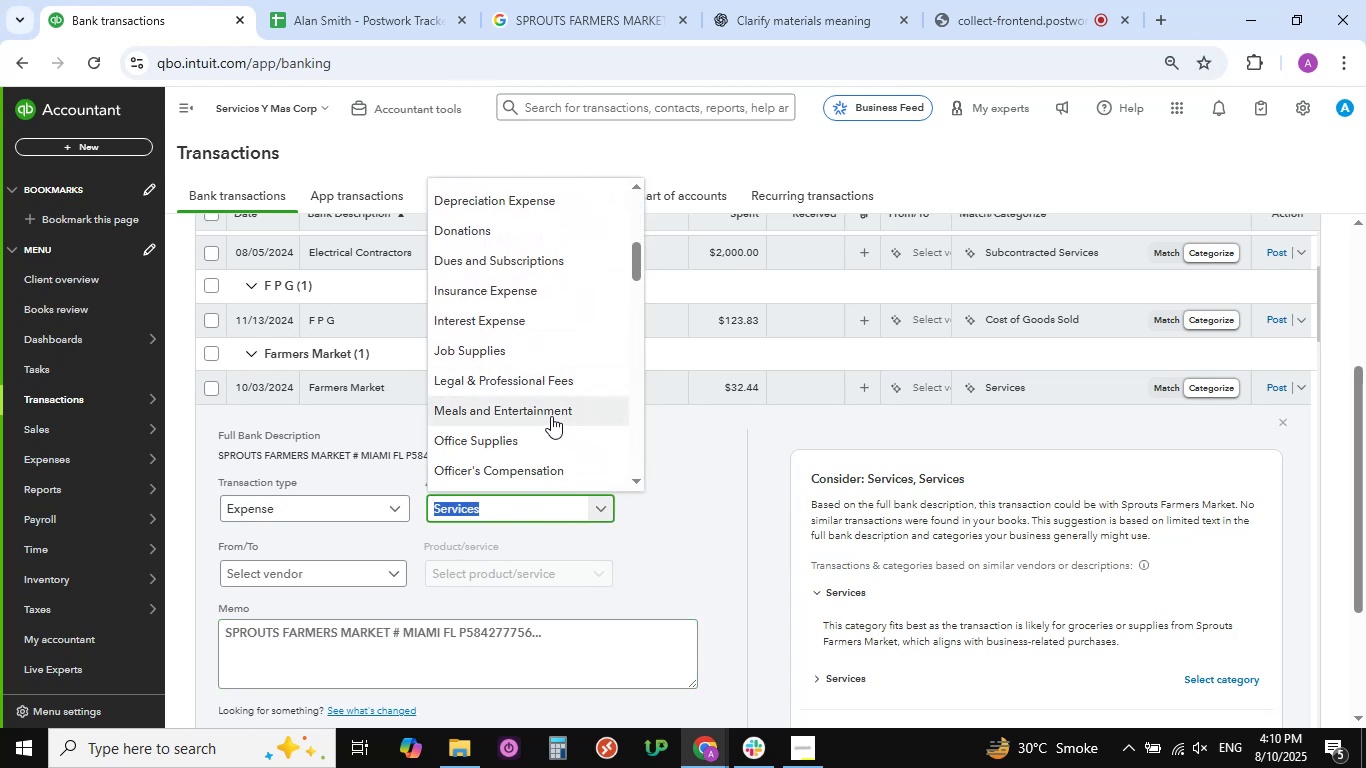 
left_click([551, 416])
 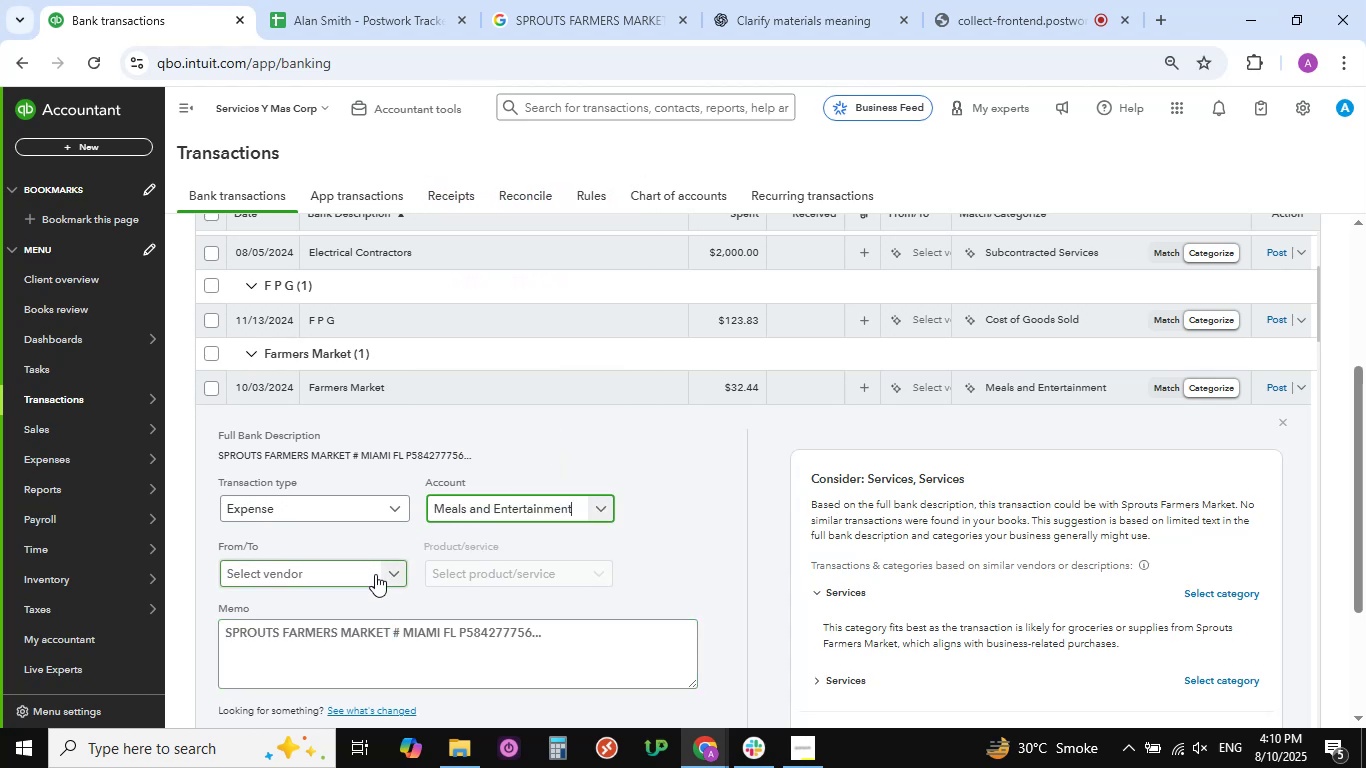 
left_click([398, 573])
 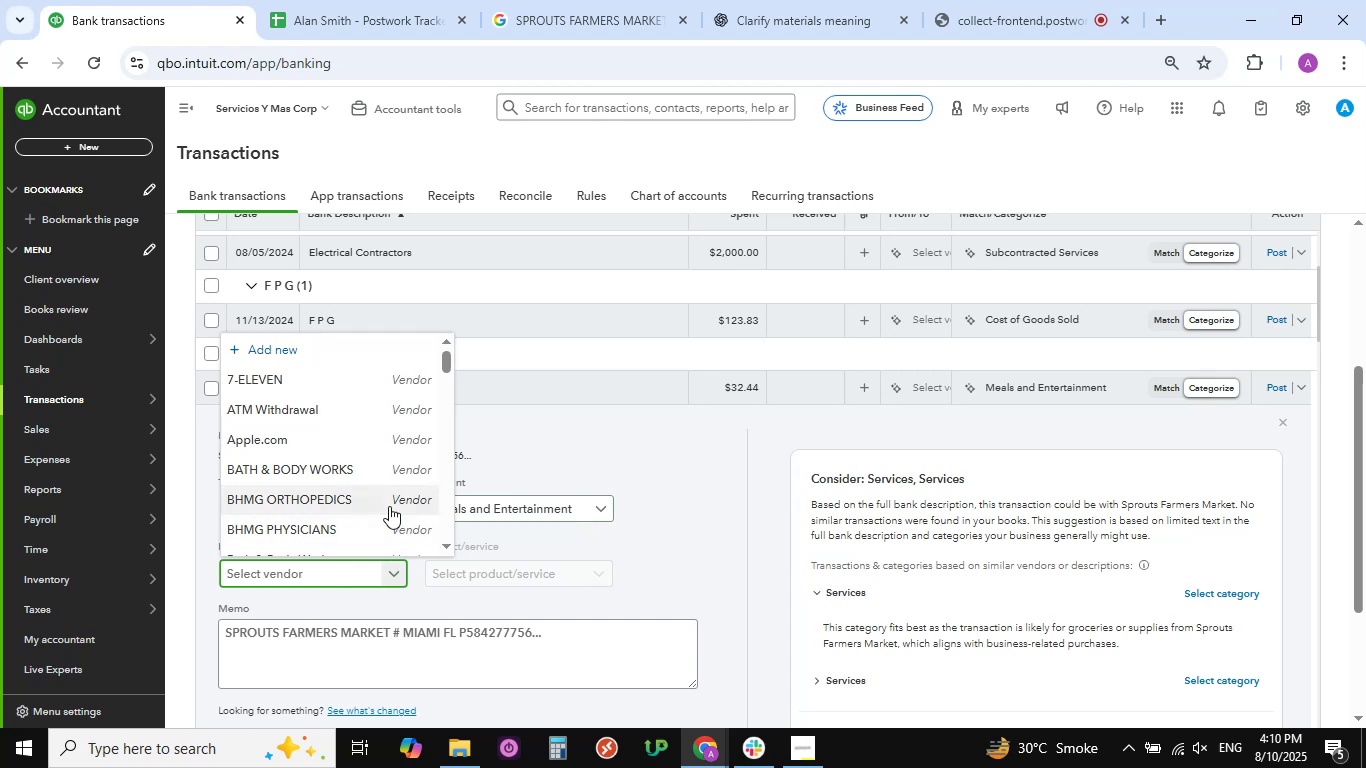 
scroll: coordinate [351, 470], scroll_direction: down, amount: 11.0
 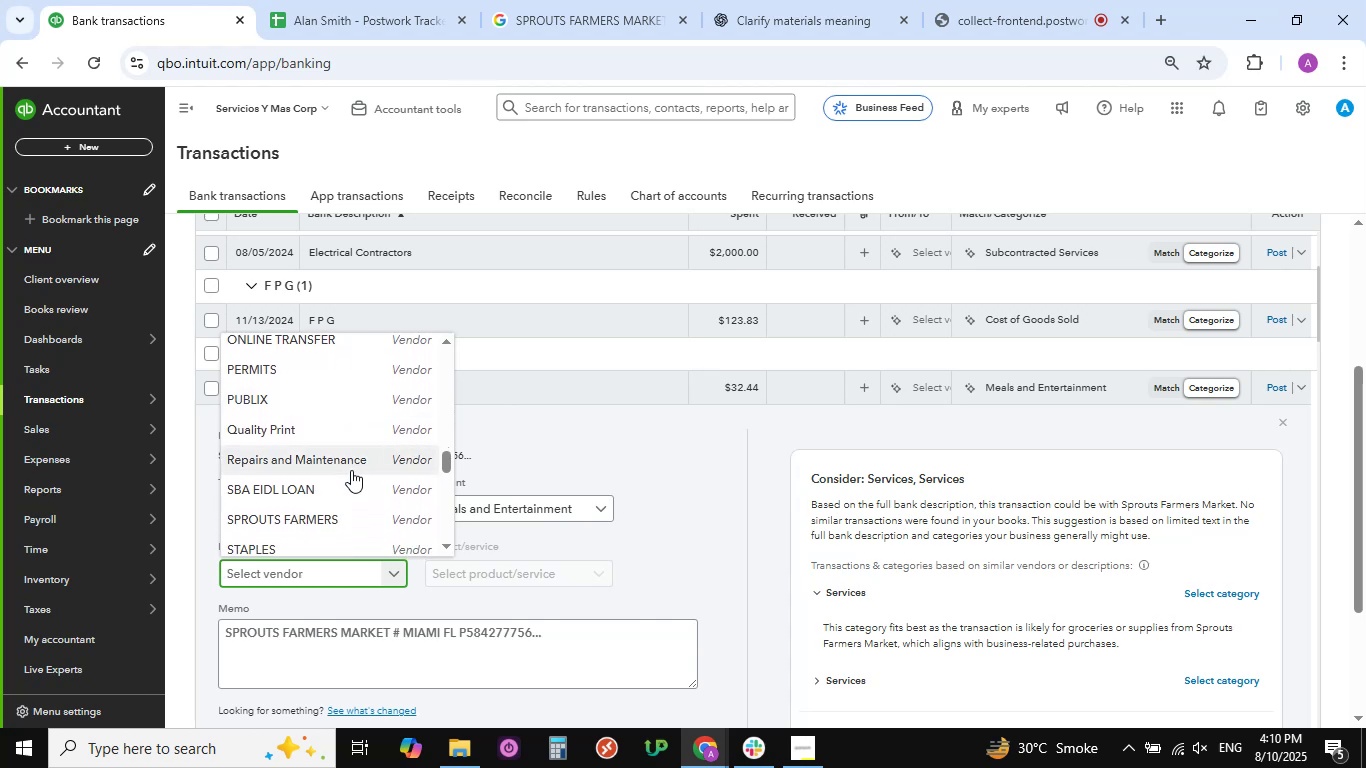 
scroll: coordinate [351, 470], scroll_direction: down, amount: 3.0
 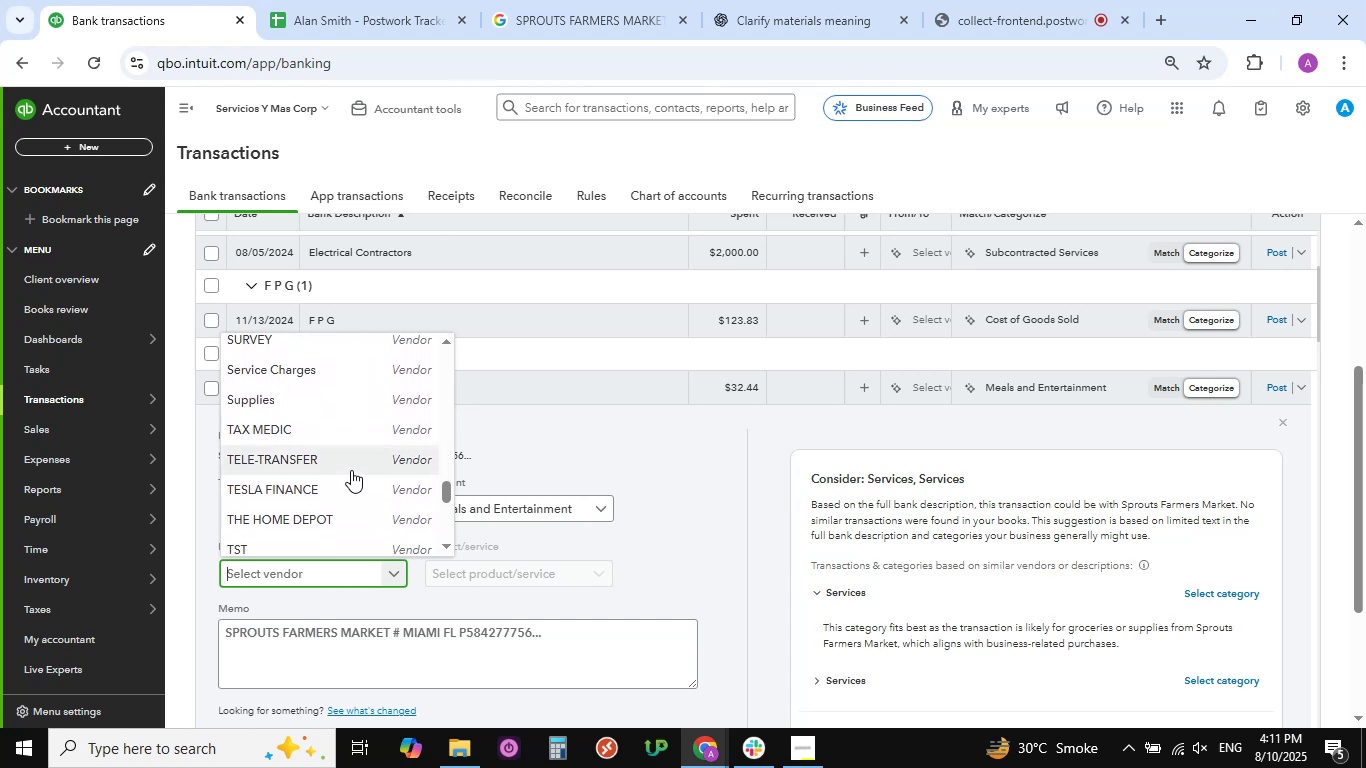 
wait(9.42)
 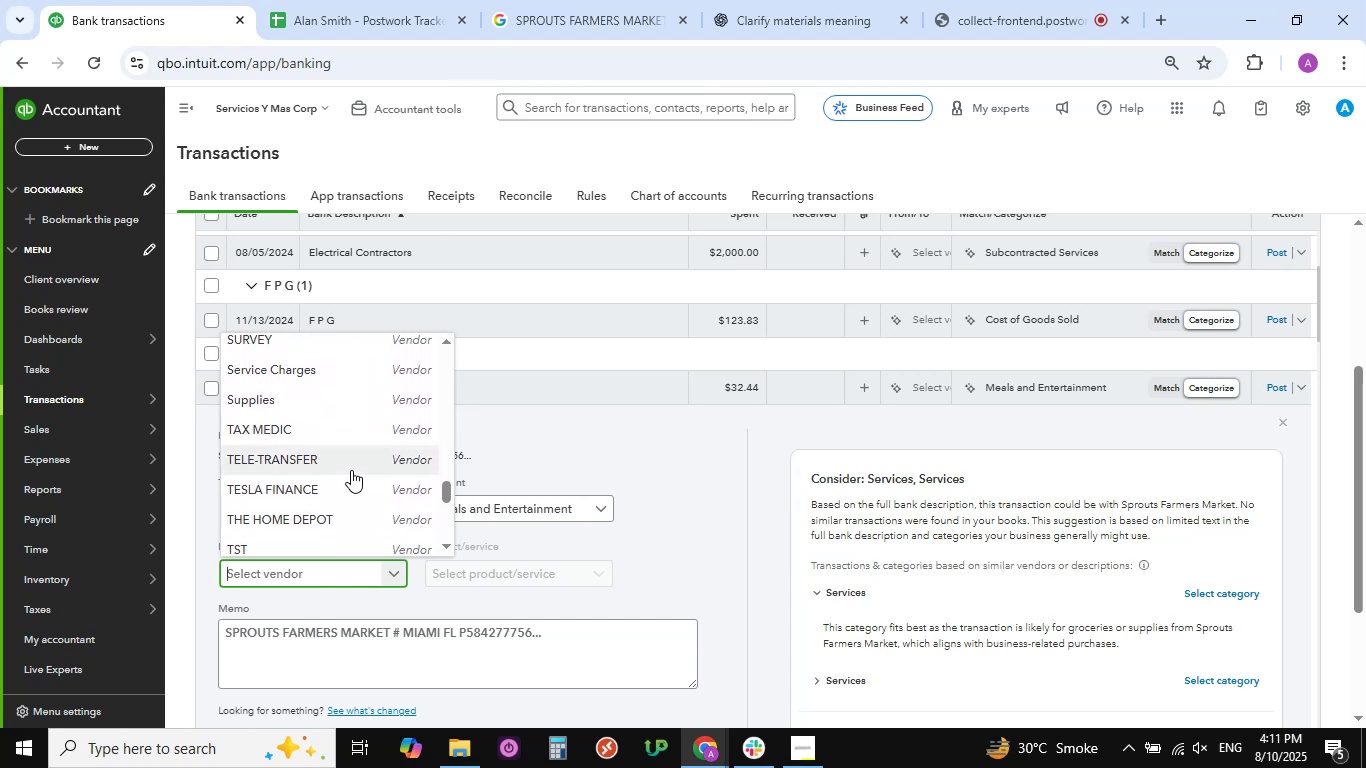 
scroll: coordinate [351, 470], scroll_direction: down, amount: 9.0
 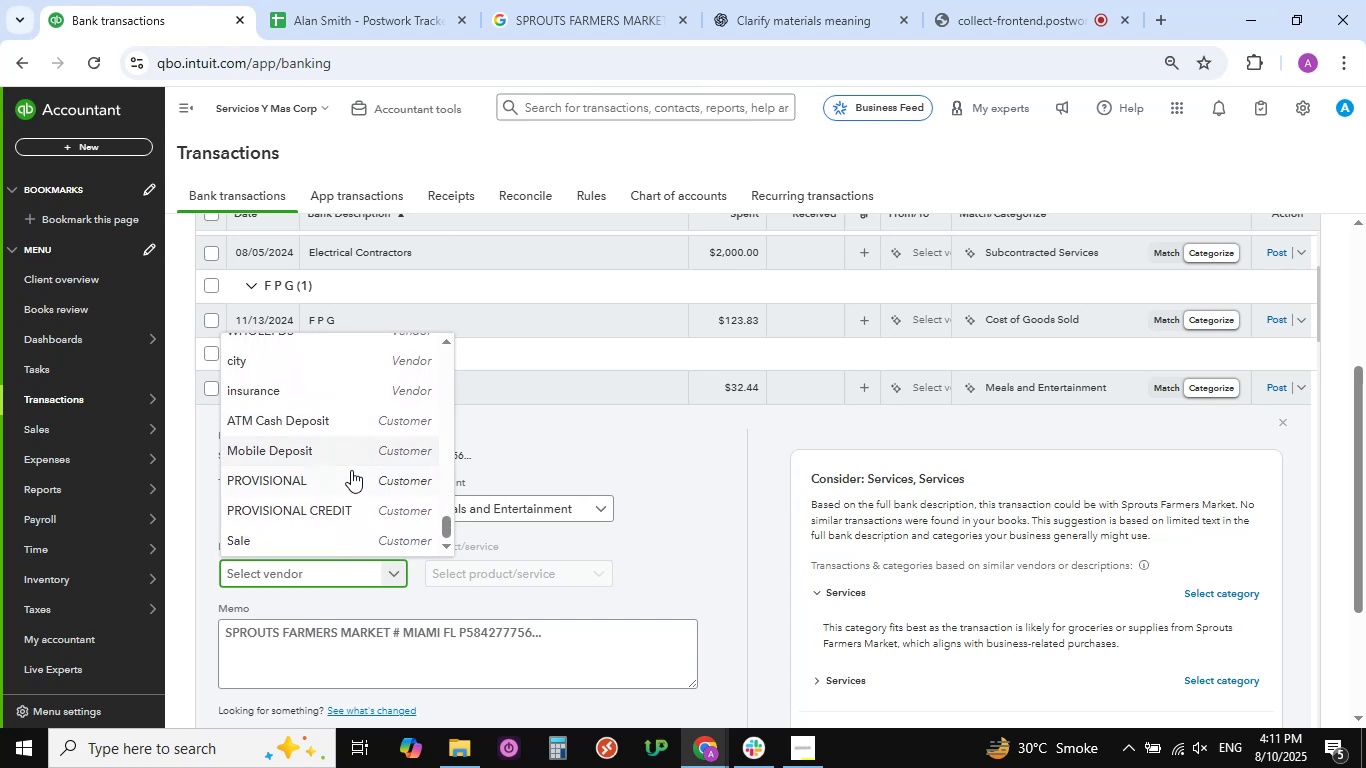 
scroll: coordinate [351, 470], scroll_direction: up, amount: 3.0
 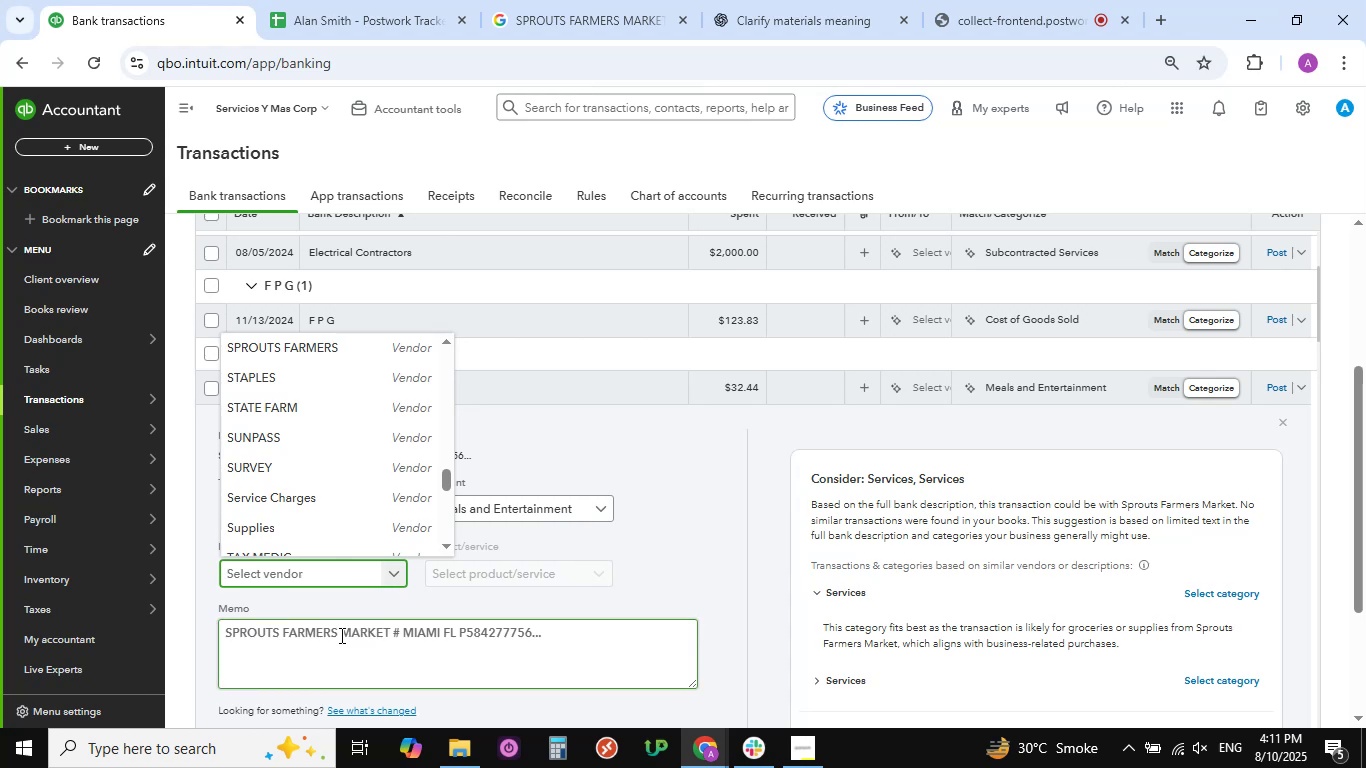 
left_click_drag(start_coordinate=[339, 635], to_coordinate=[201, 640])
 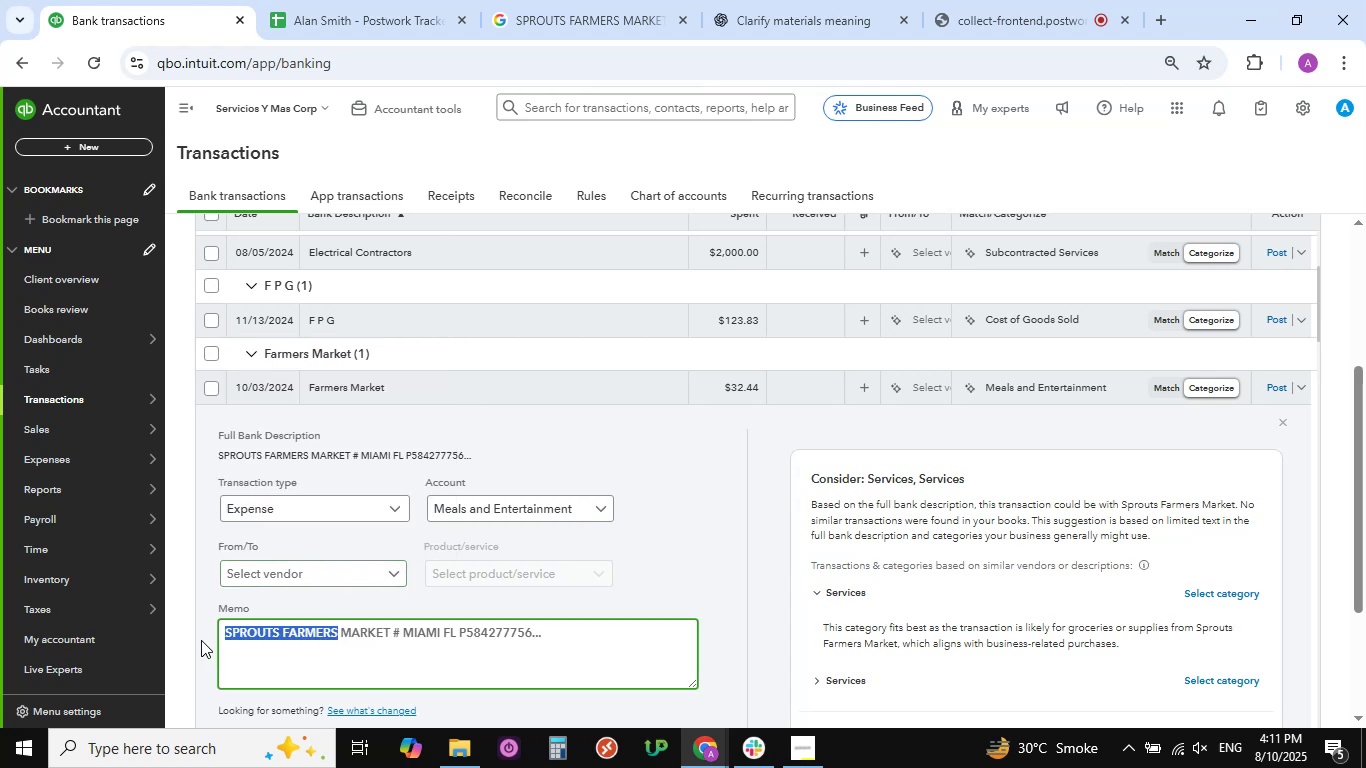 
key(Control+C)
 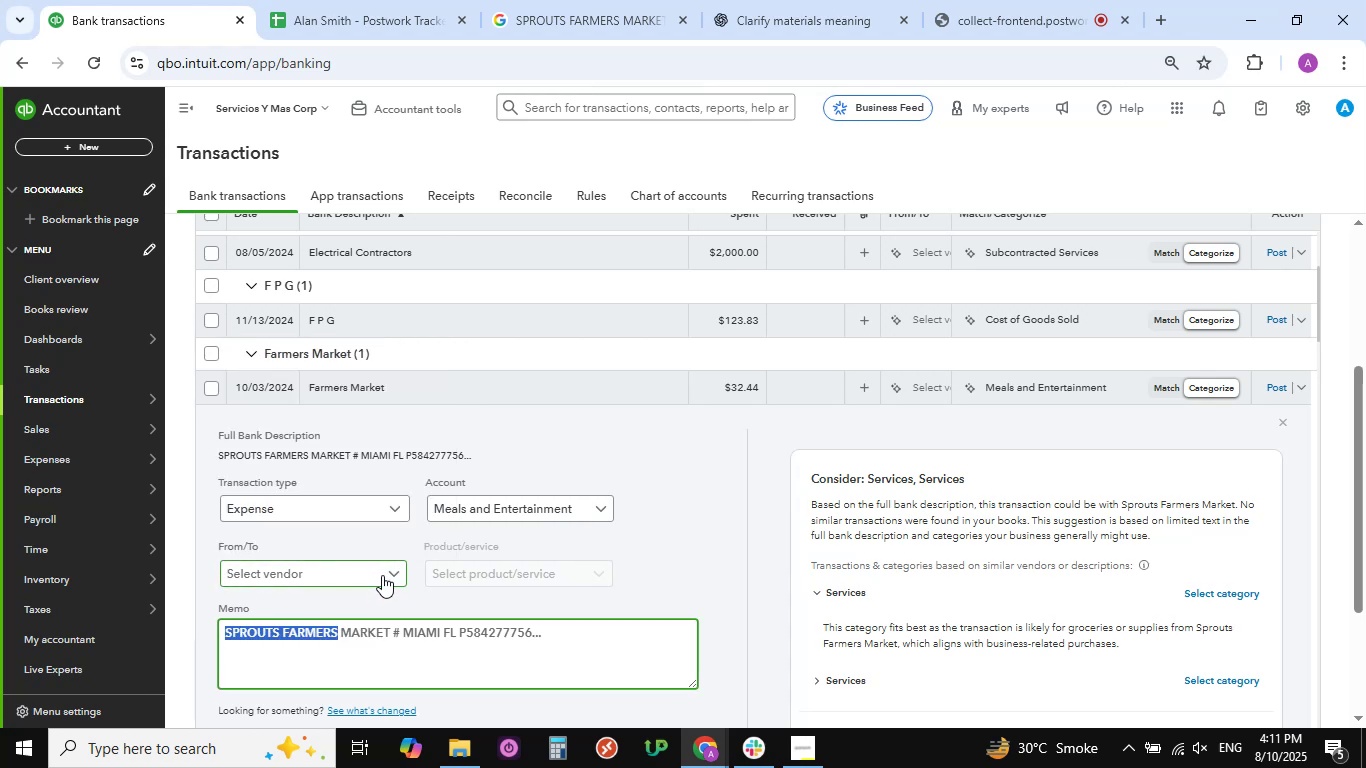 
left_click([394, 575])
 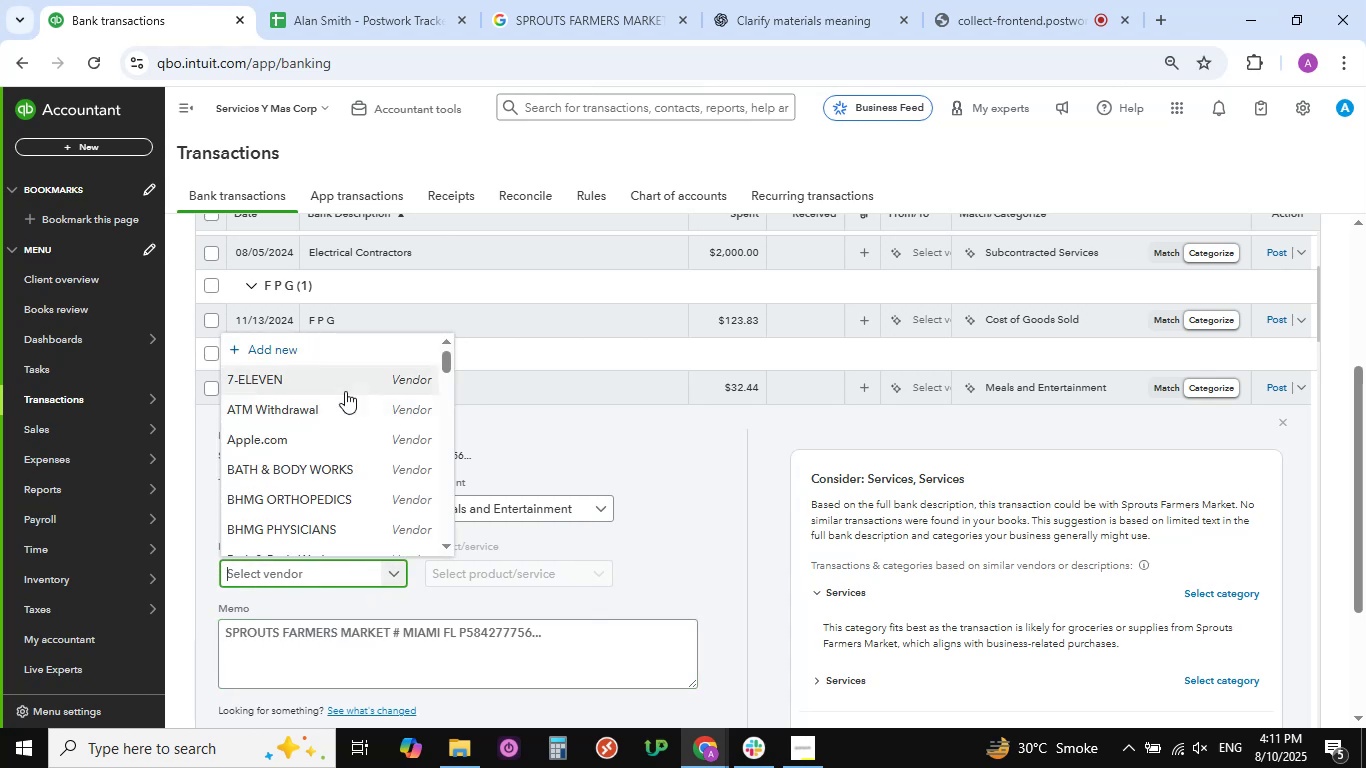 
left_click_drag(start_coordinate=[296, 340], to_coordinate=[296, 345])
 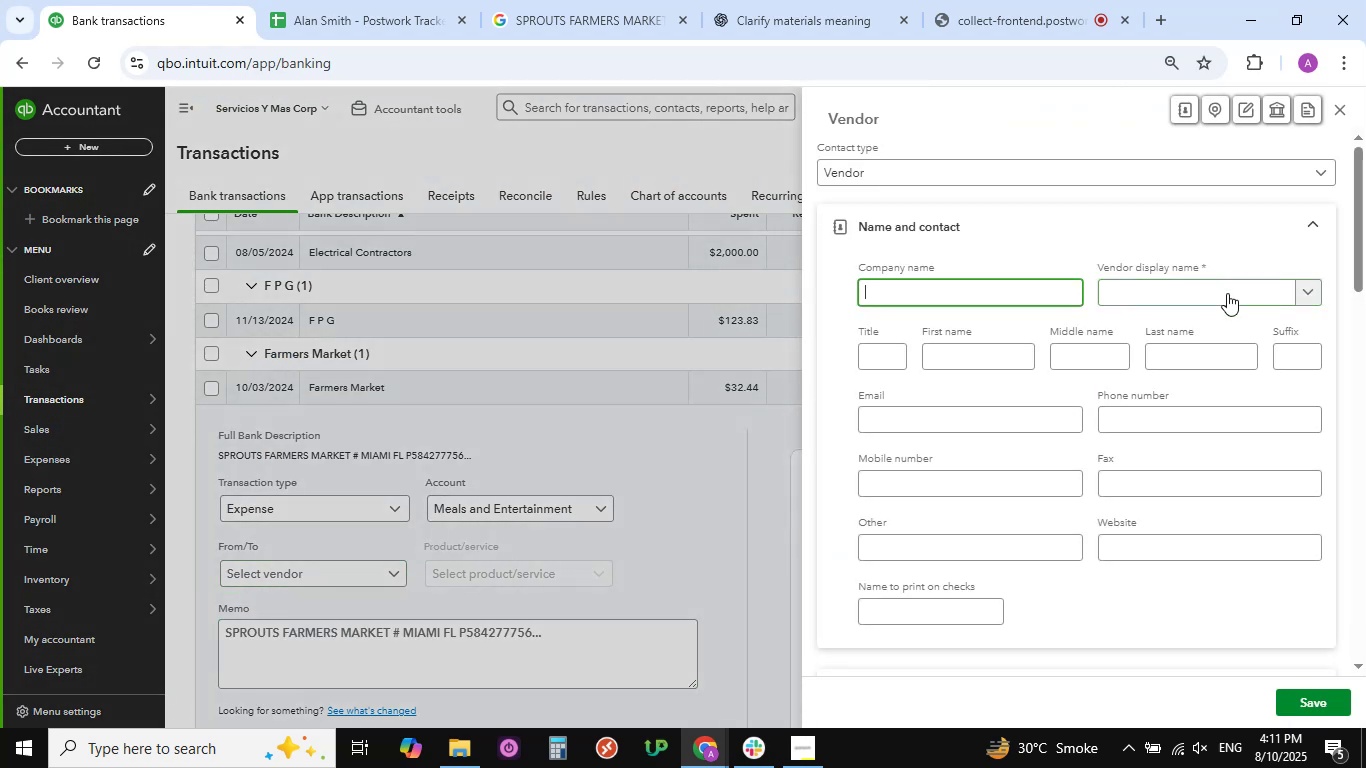 
left_click([1210, 291])
 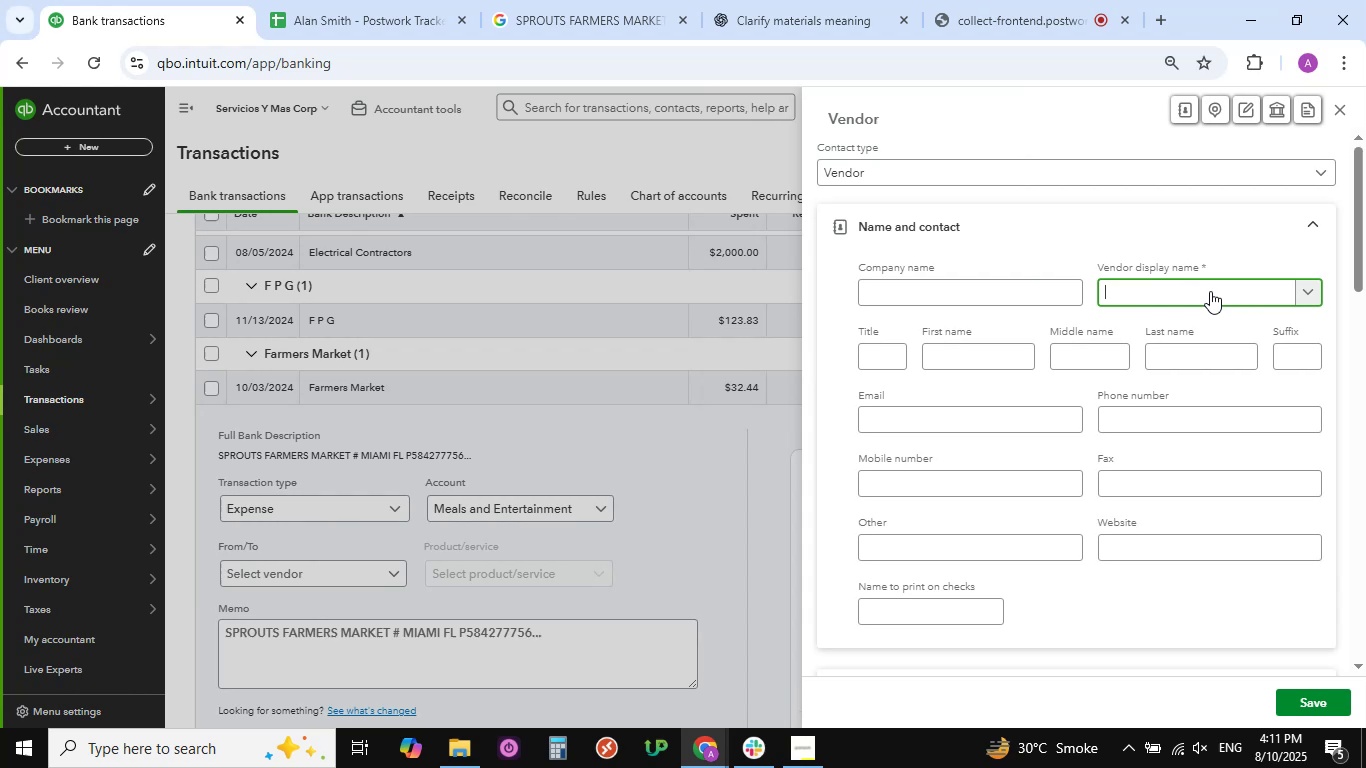 
key(Control+V)
 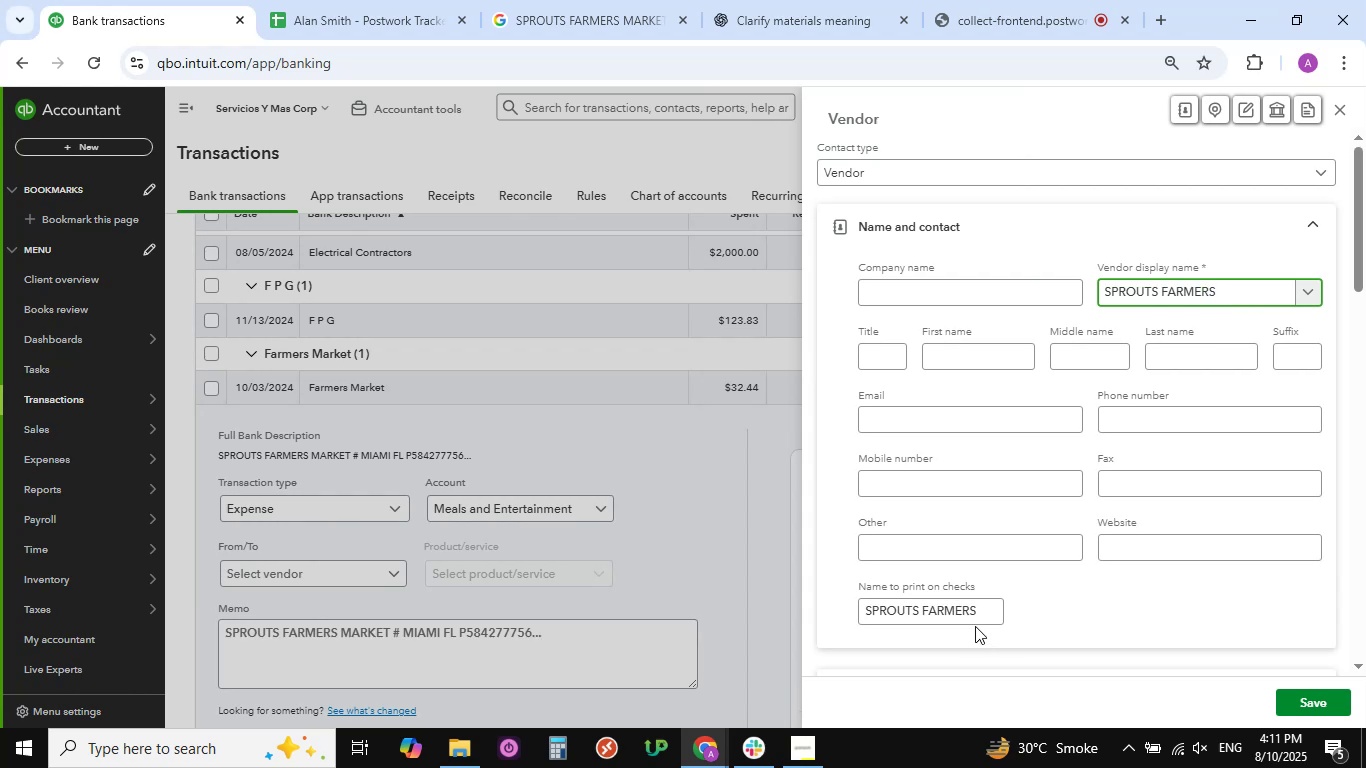 
scroll: coordinate [1157, 635], scroll_direction: down, amount: 13.0
 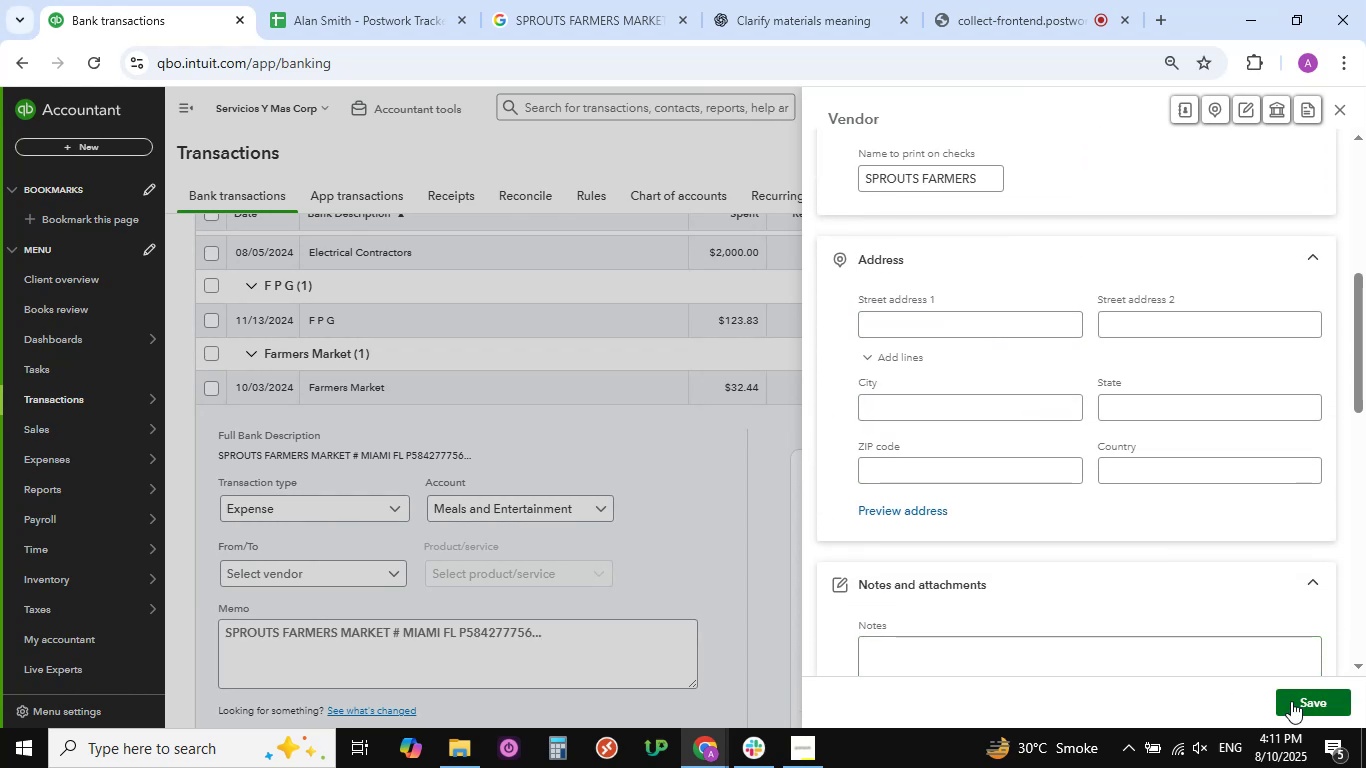 
left_click([1291, 701])
 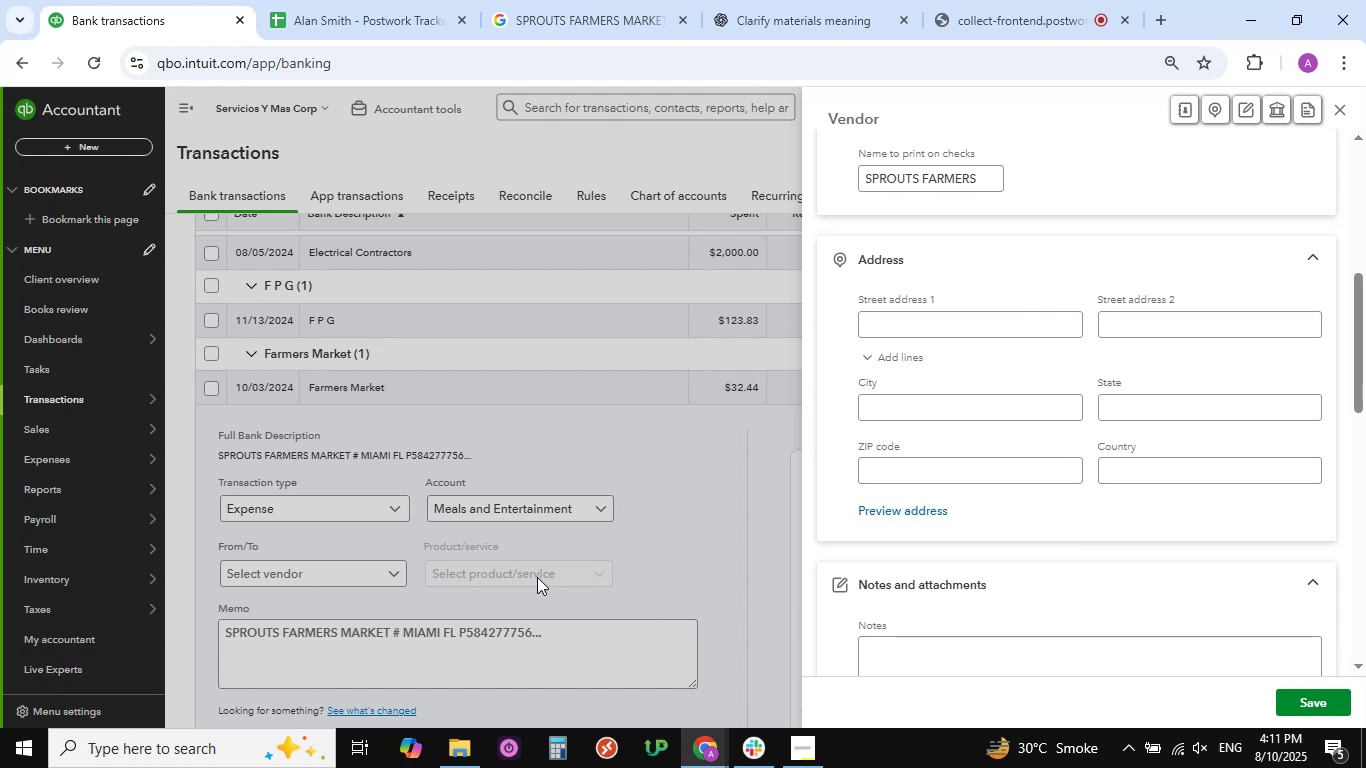 
wait(5.47)
 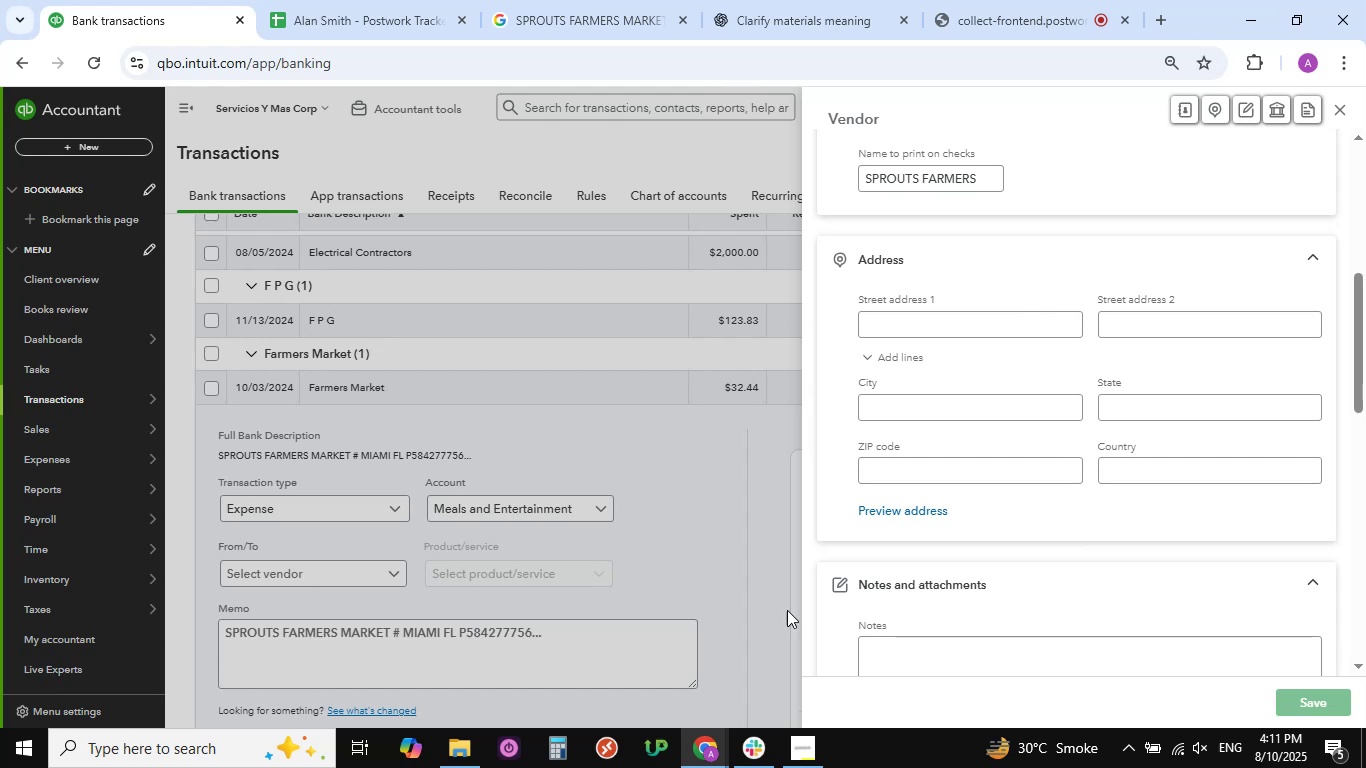 
scroll: coordinate [928, 597], scroll_direction: down, amount: 2.0
 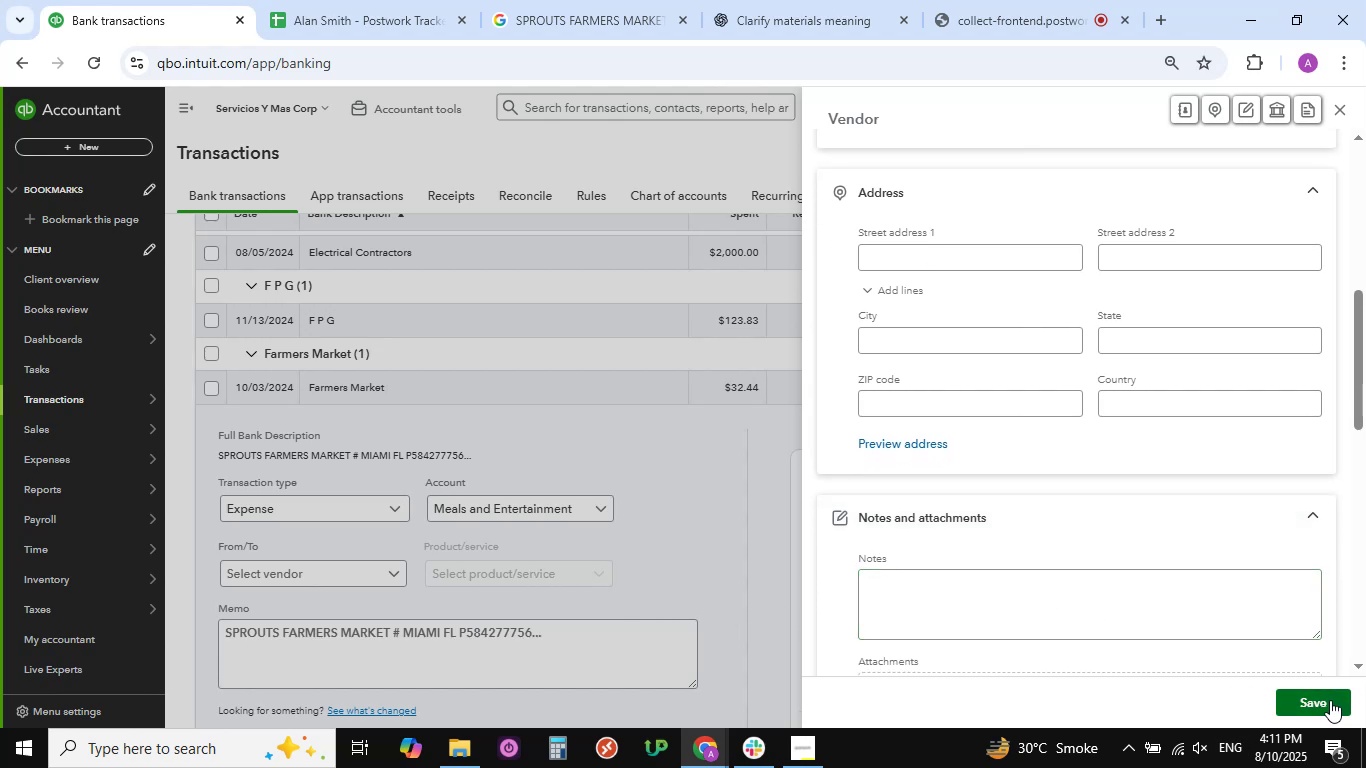 
scroll: coordinate [1253, 634], scroll_direction: up, amount: 14.0
 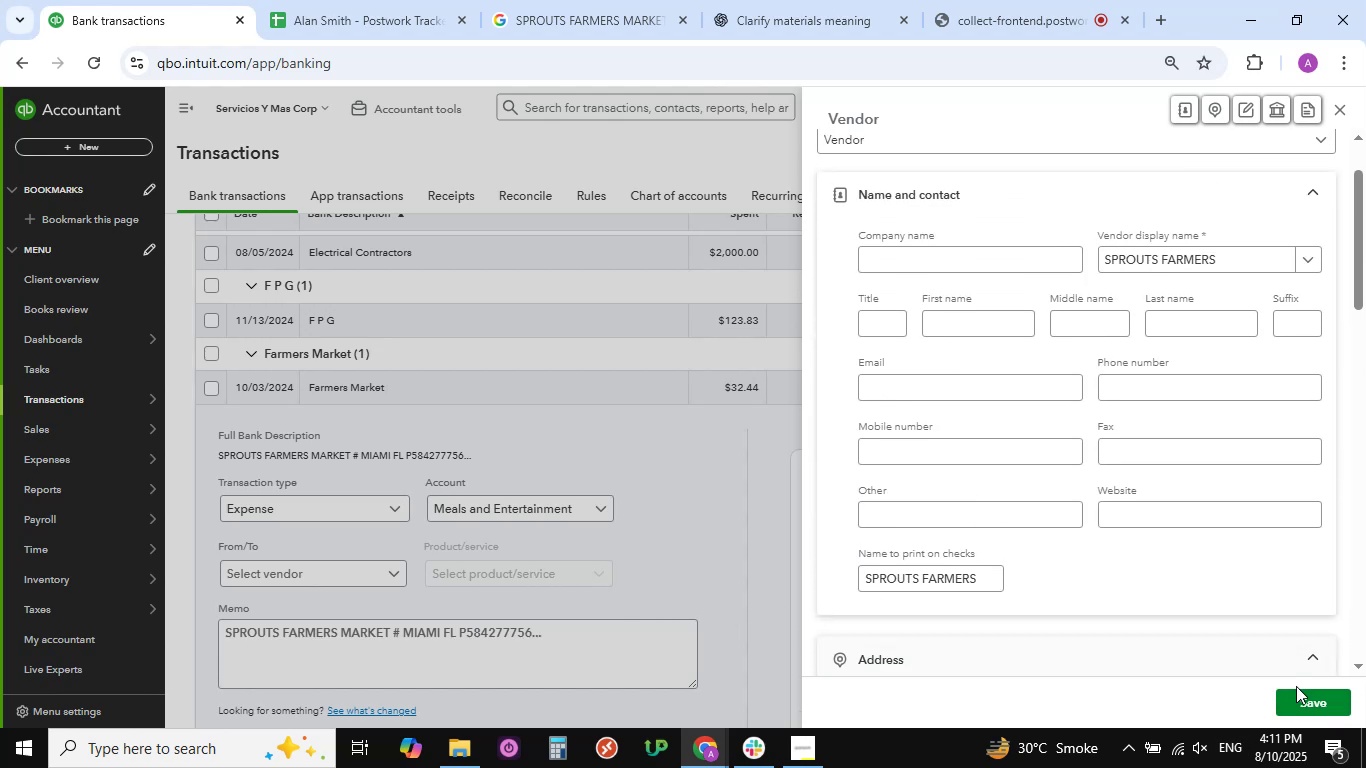 
left_click([1305, 697])
 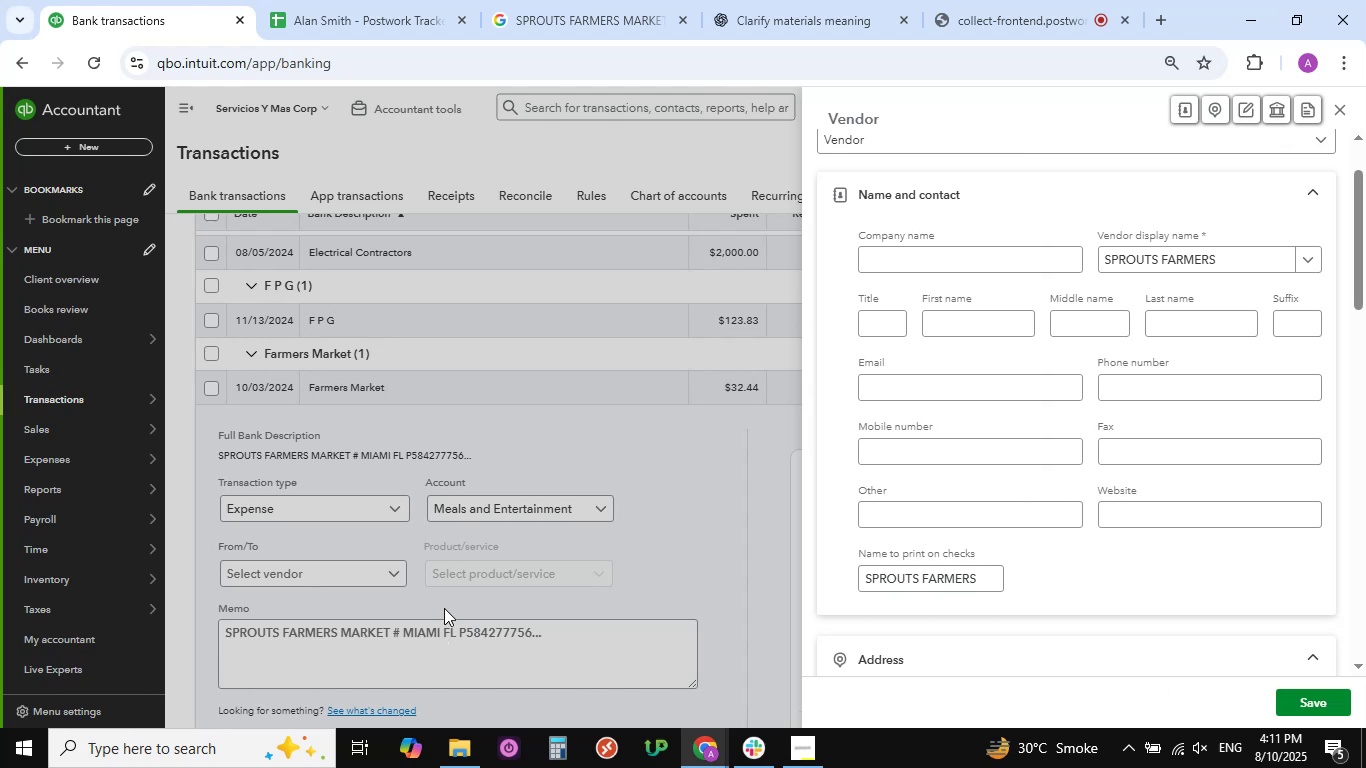 
wait(8.07)
 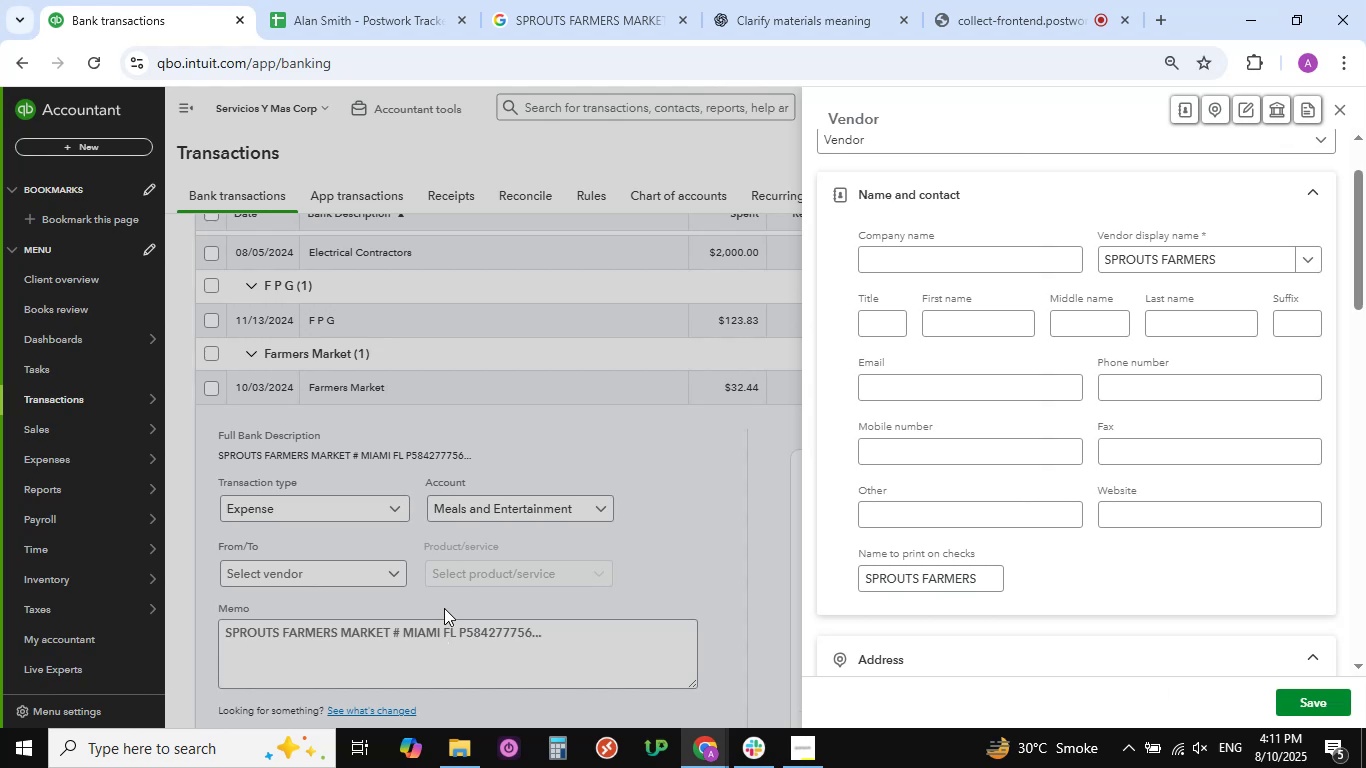 
left_click([1308, 700])
 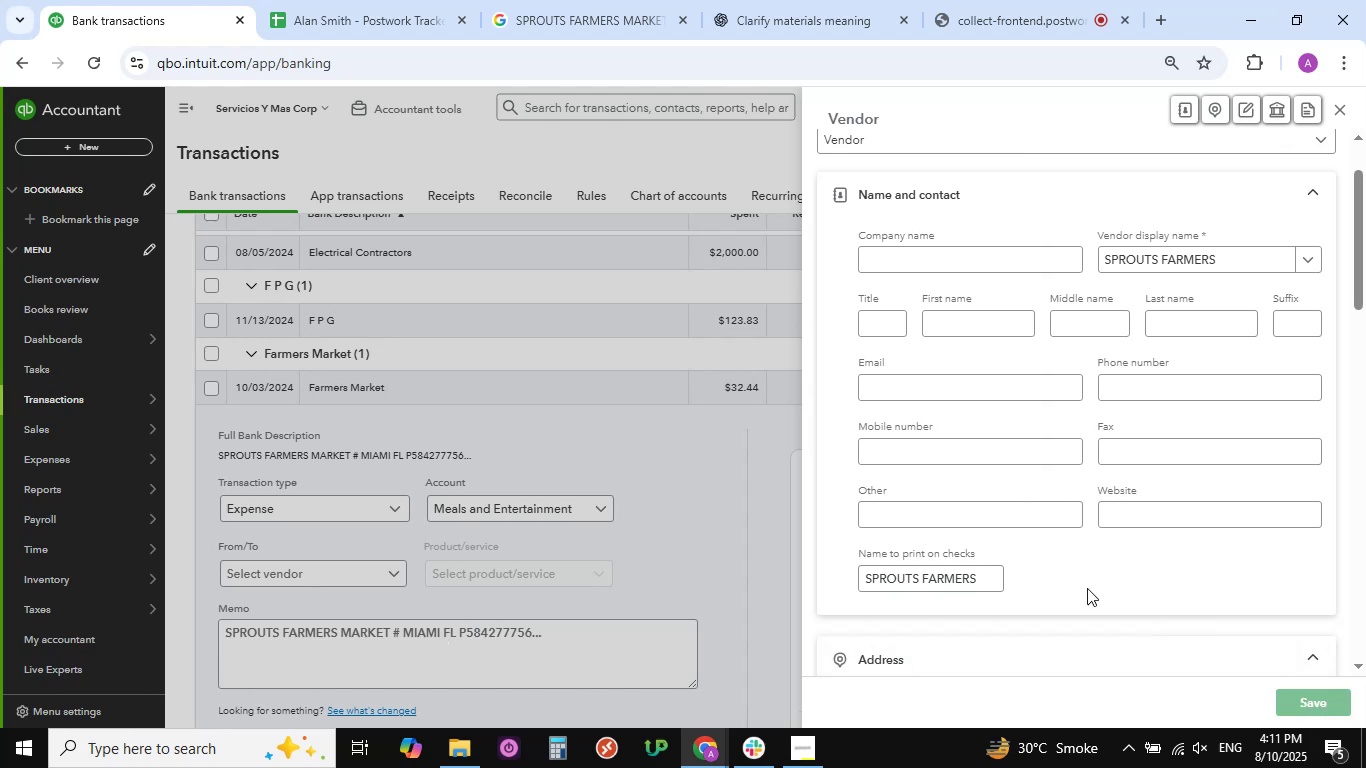 
scroll: coordinate [1033, 545], scroll_direction: up, amount: 12.0
 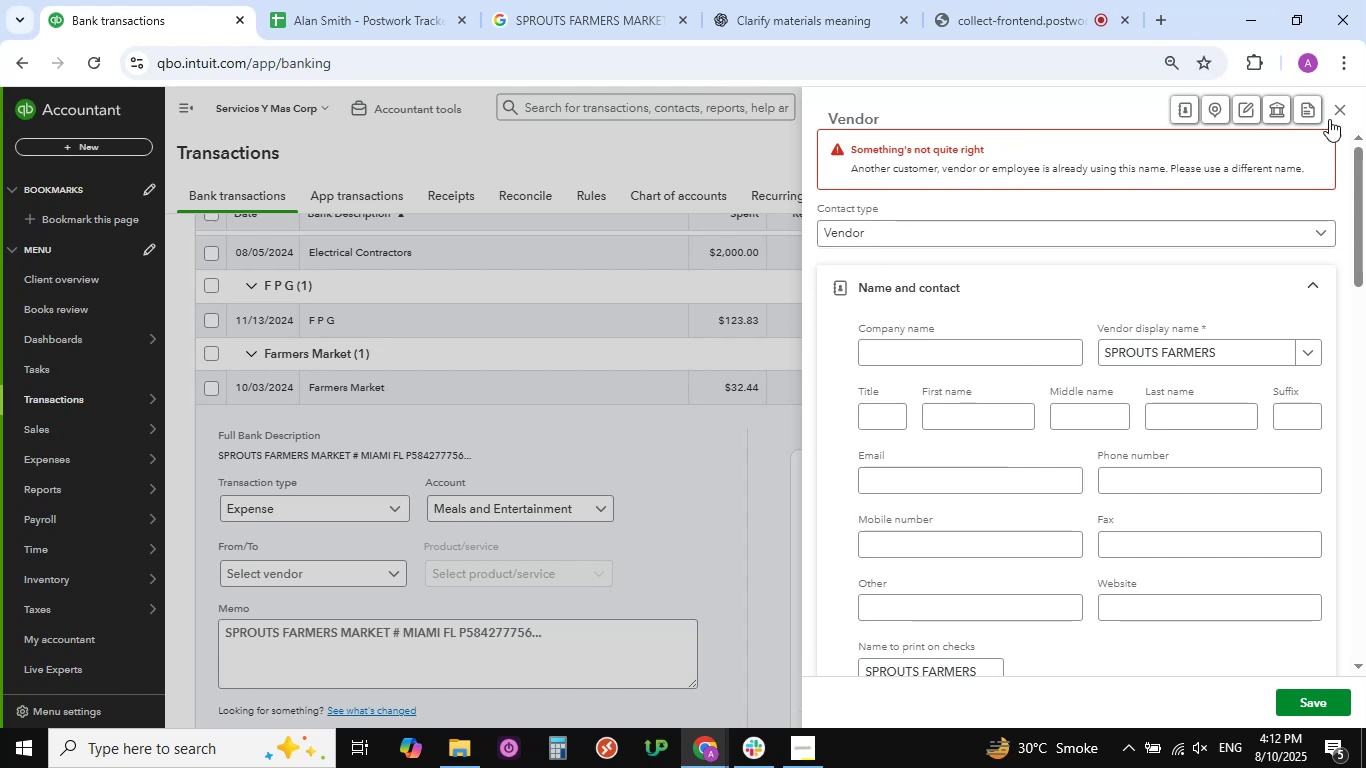 
wait(5.4)
 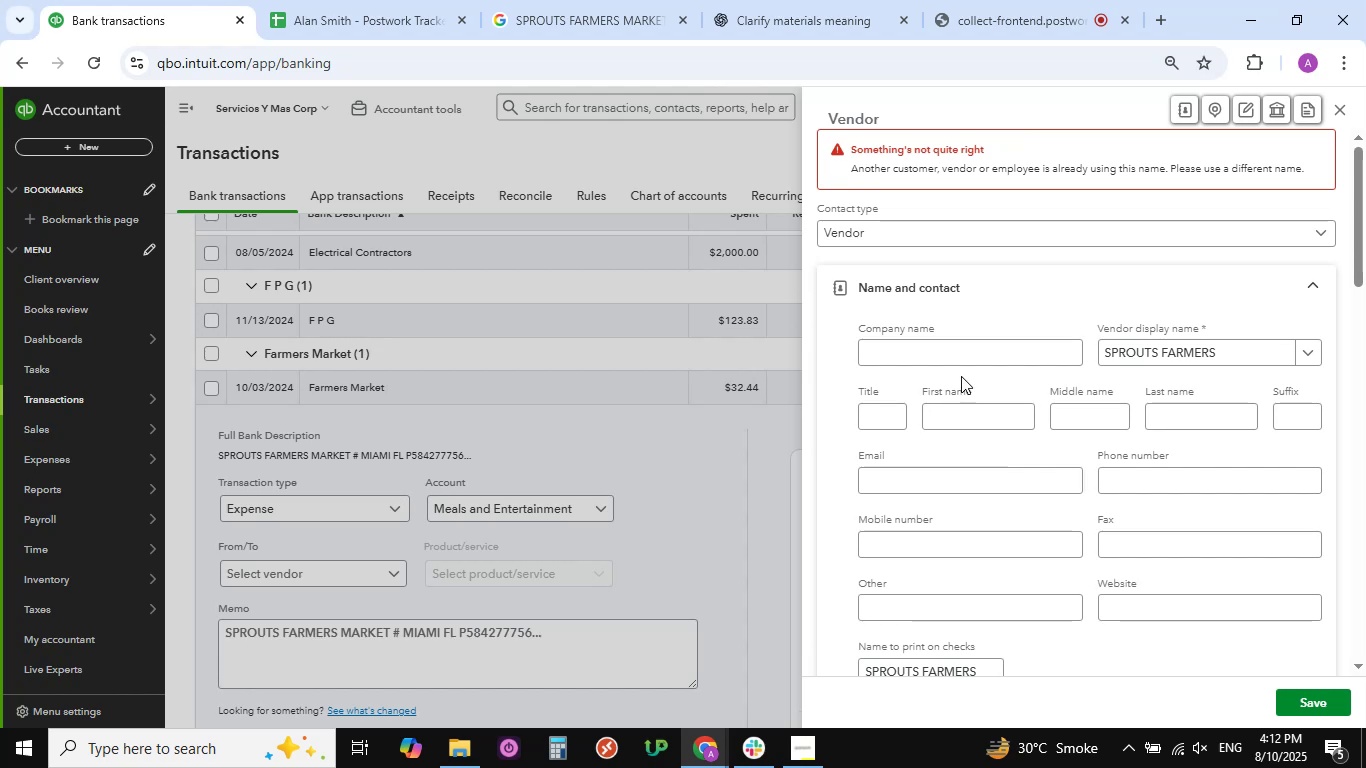 
left_click([1338, 110])
 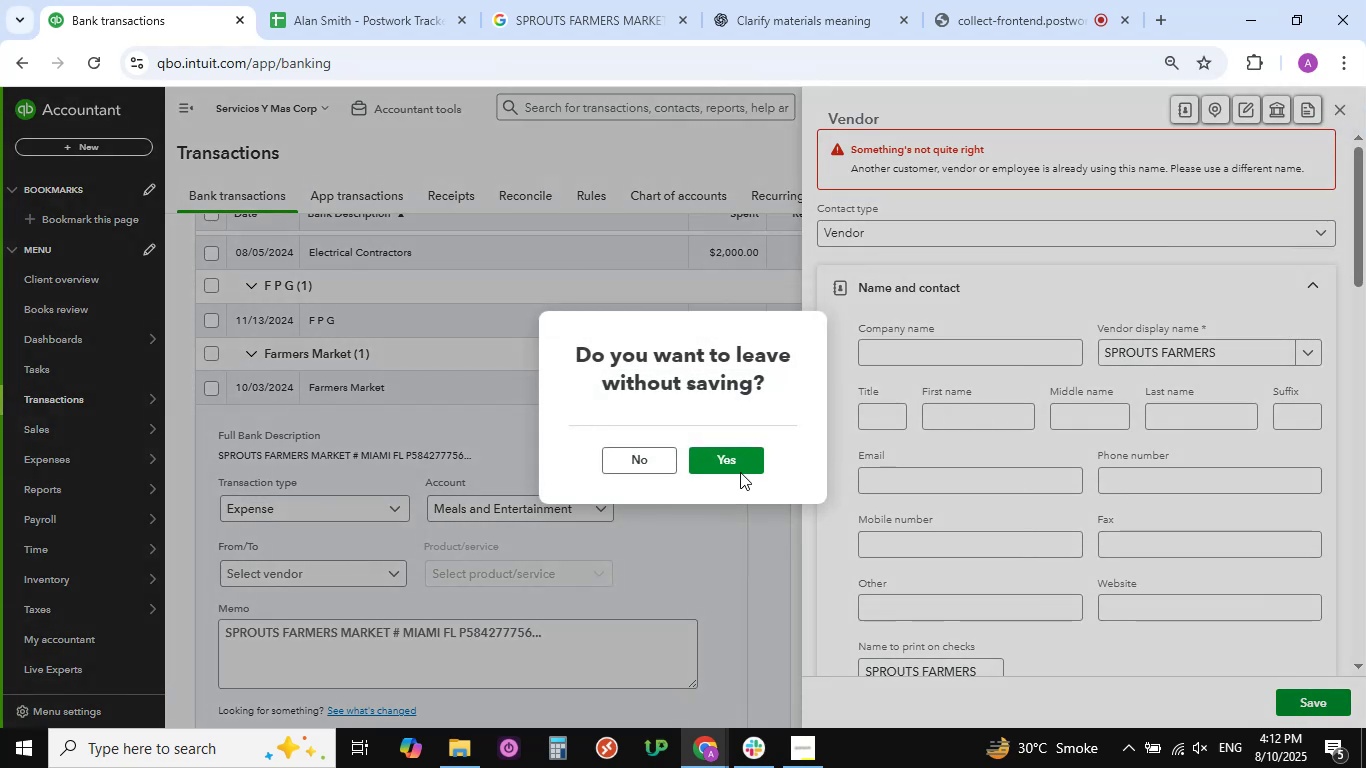 
left_click([719, 458])
 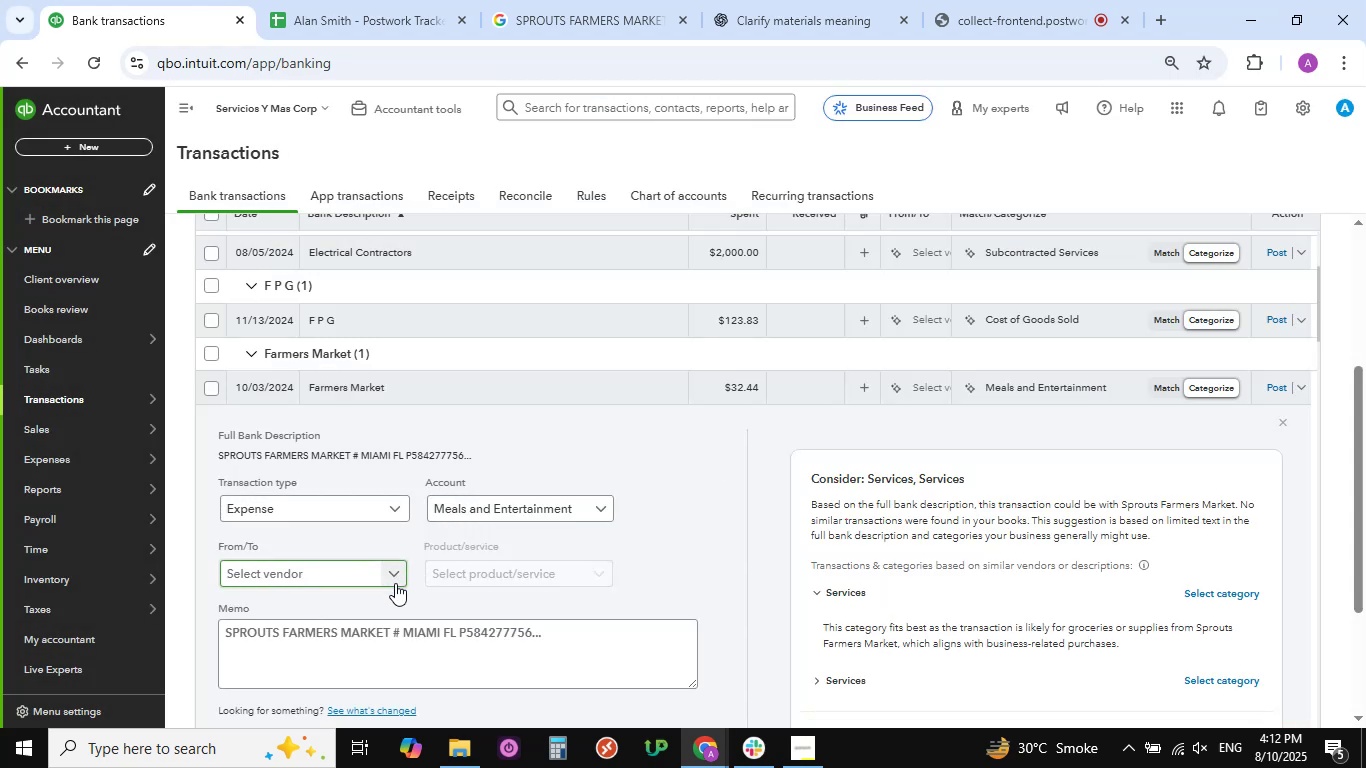 
left_click([392, 576])
 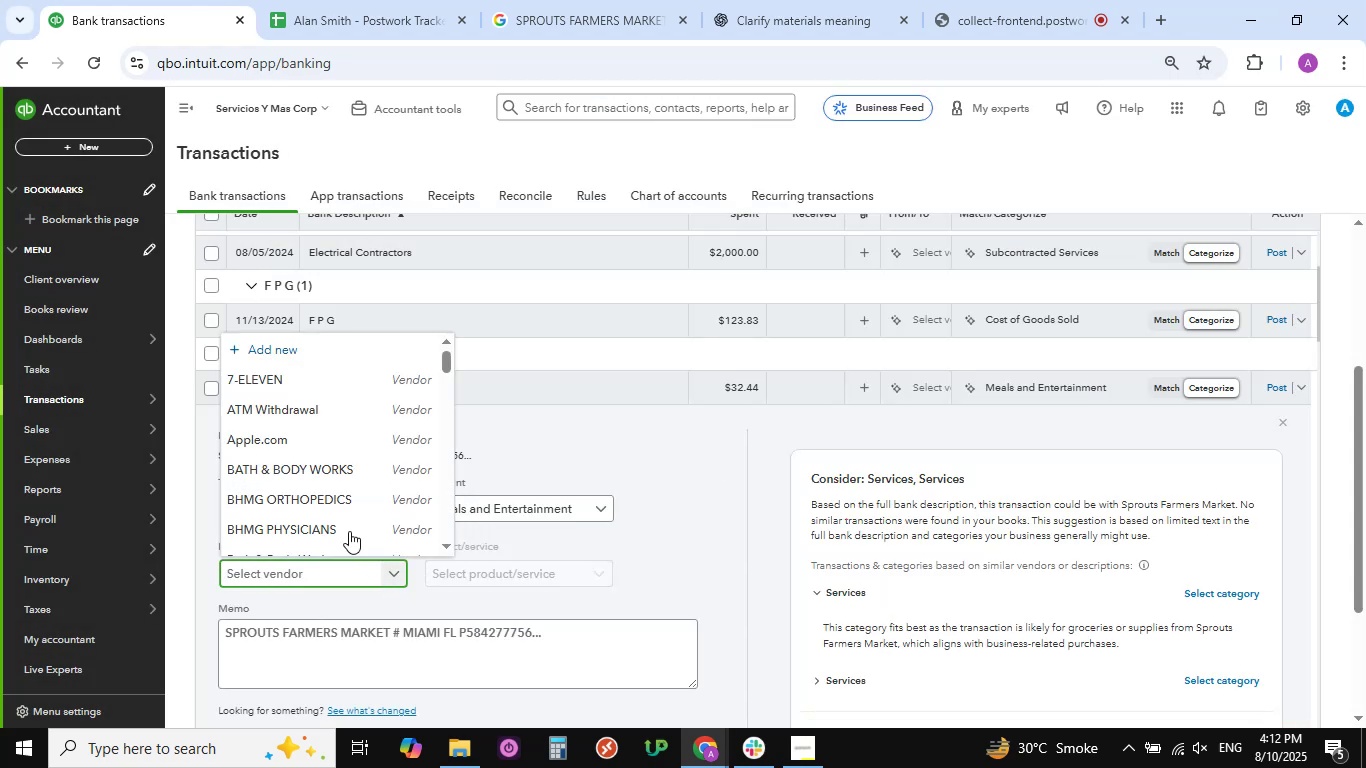 
scroll: coordinate [308, 475], scroll_direction: up, amount: 3.0
 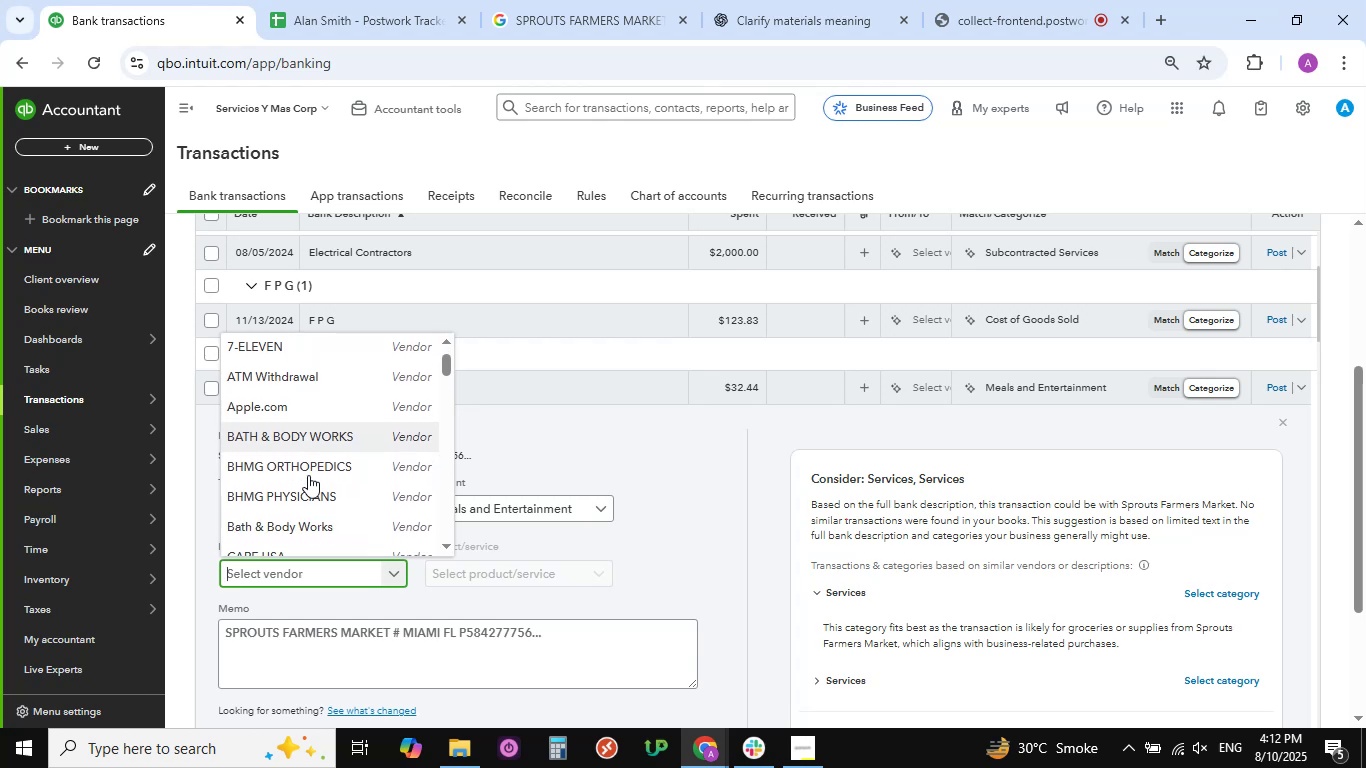 
scroll: coordinate [308, 475], scroll_direction: down, amount: 12.0
 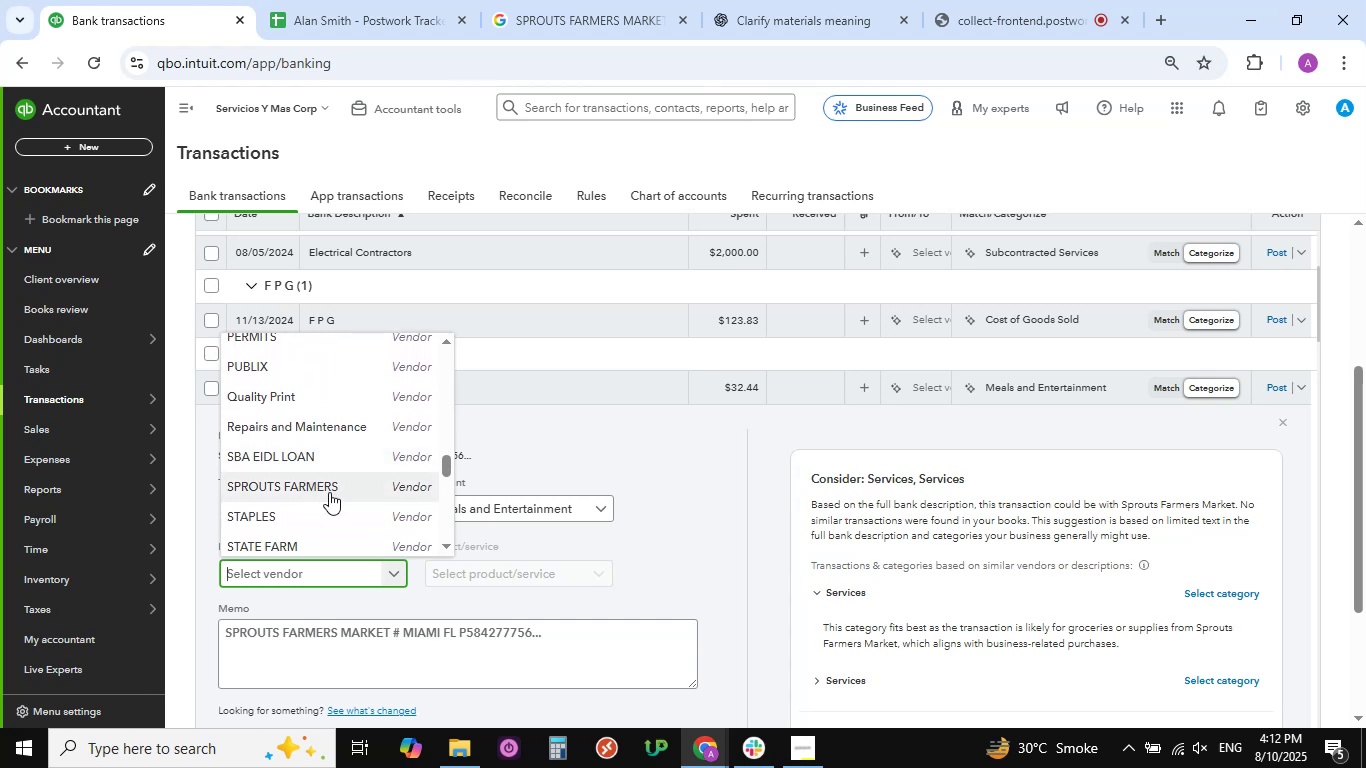 
left_click([321, 489])
 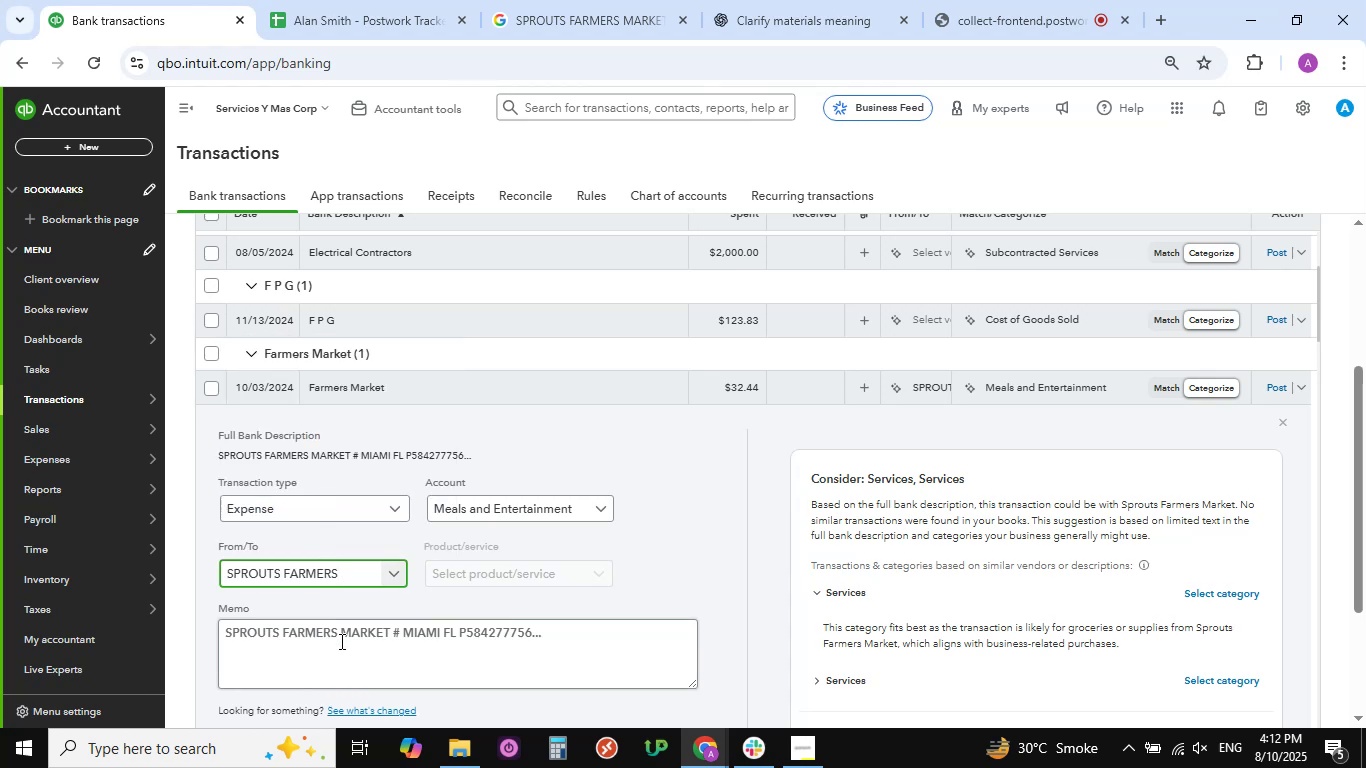 
scroll: coordinate [312, 631], scroll_direction: down, amount: 8.0
 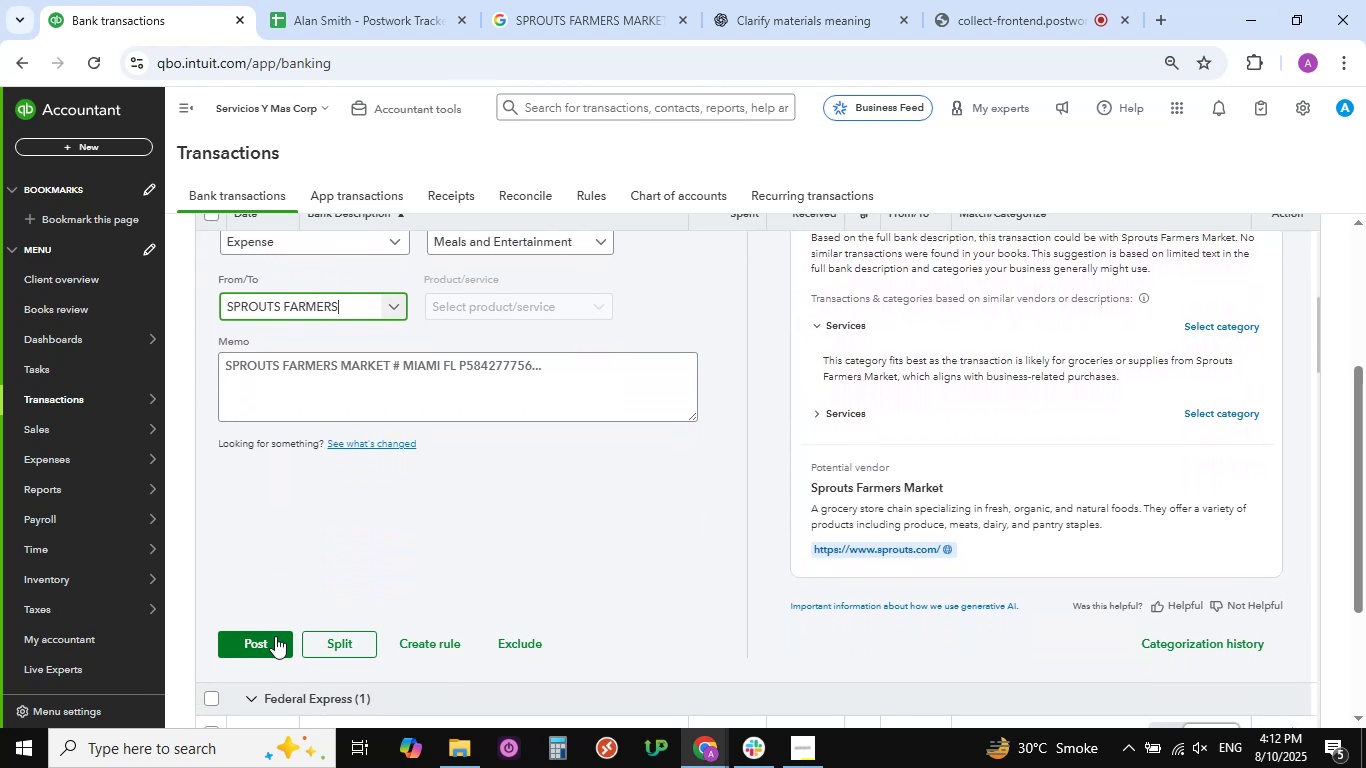 
left_click([265, 637])
 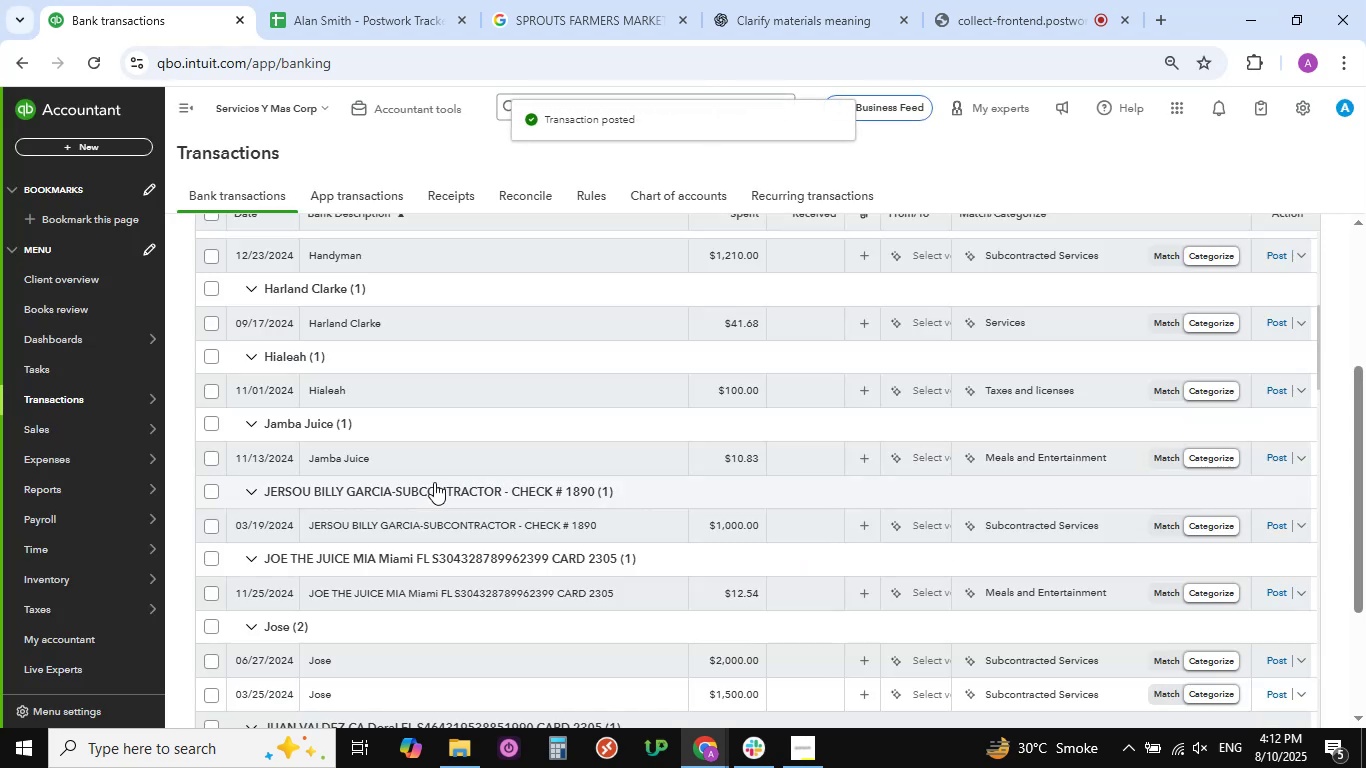 
wait(5.4)
 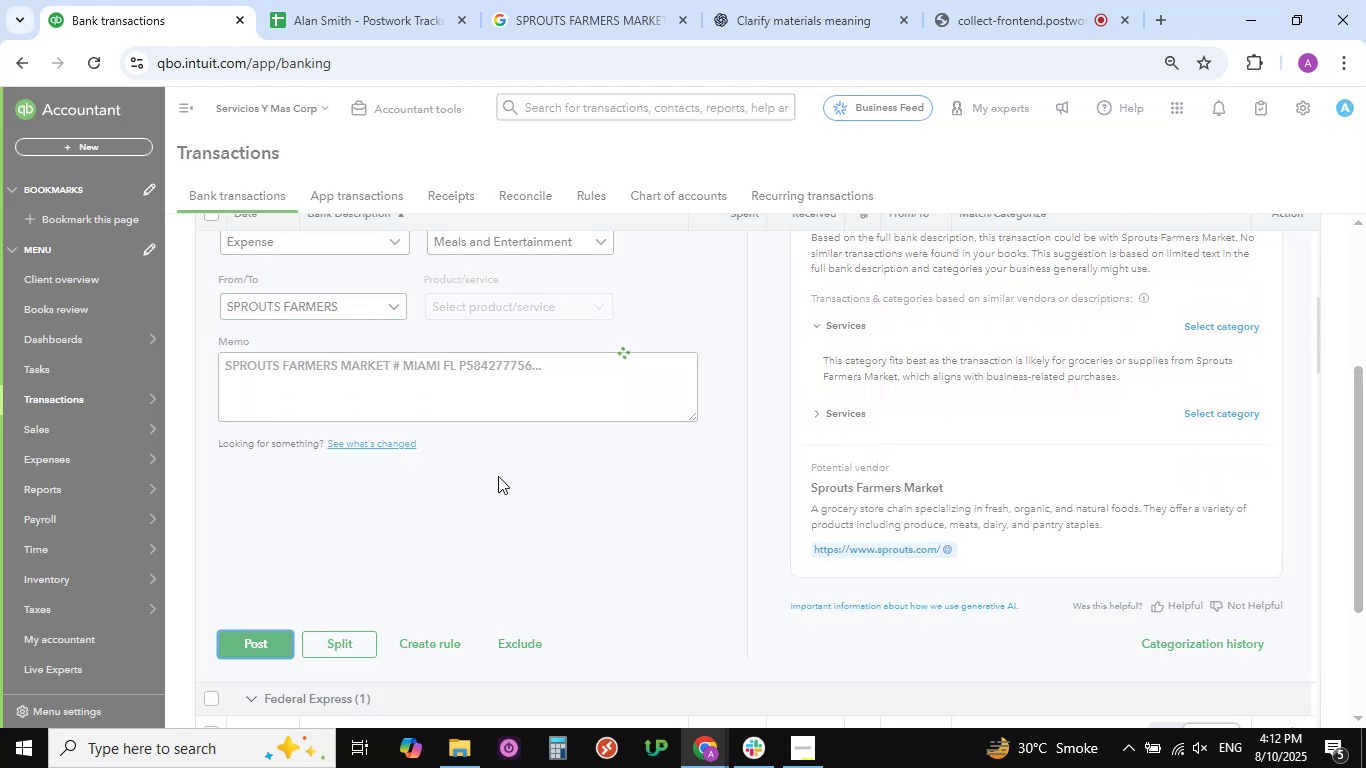 
scroll: coordinate [422, 494], scroll_direction: up, amount: 6.0
 